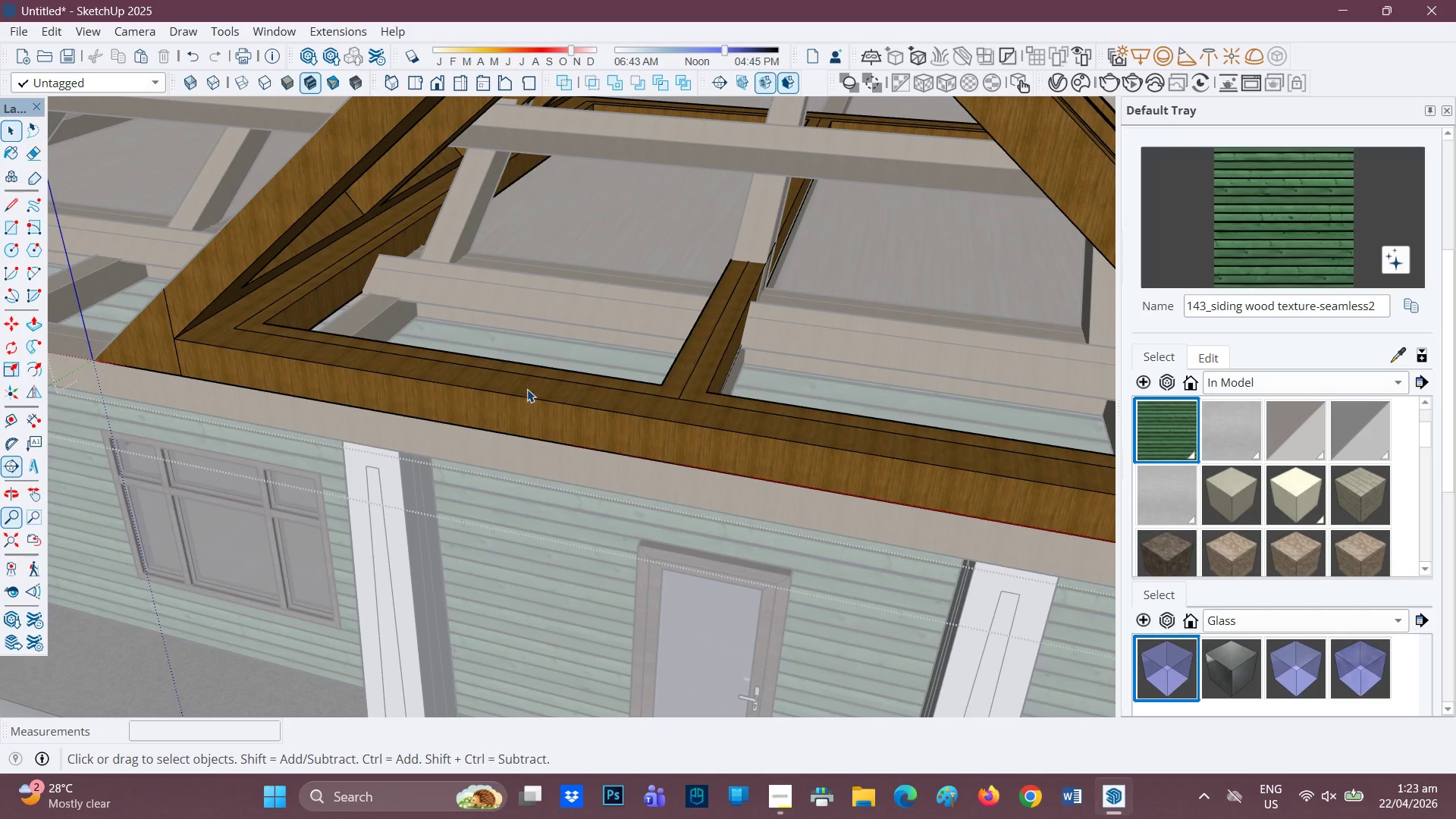 
scroll: coordinate [602, 378], scroll_direction: down, amount: 7.0
 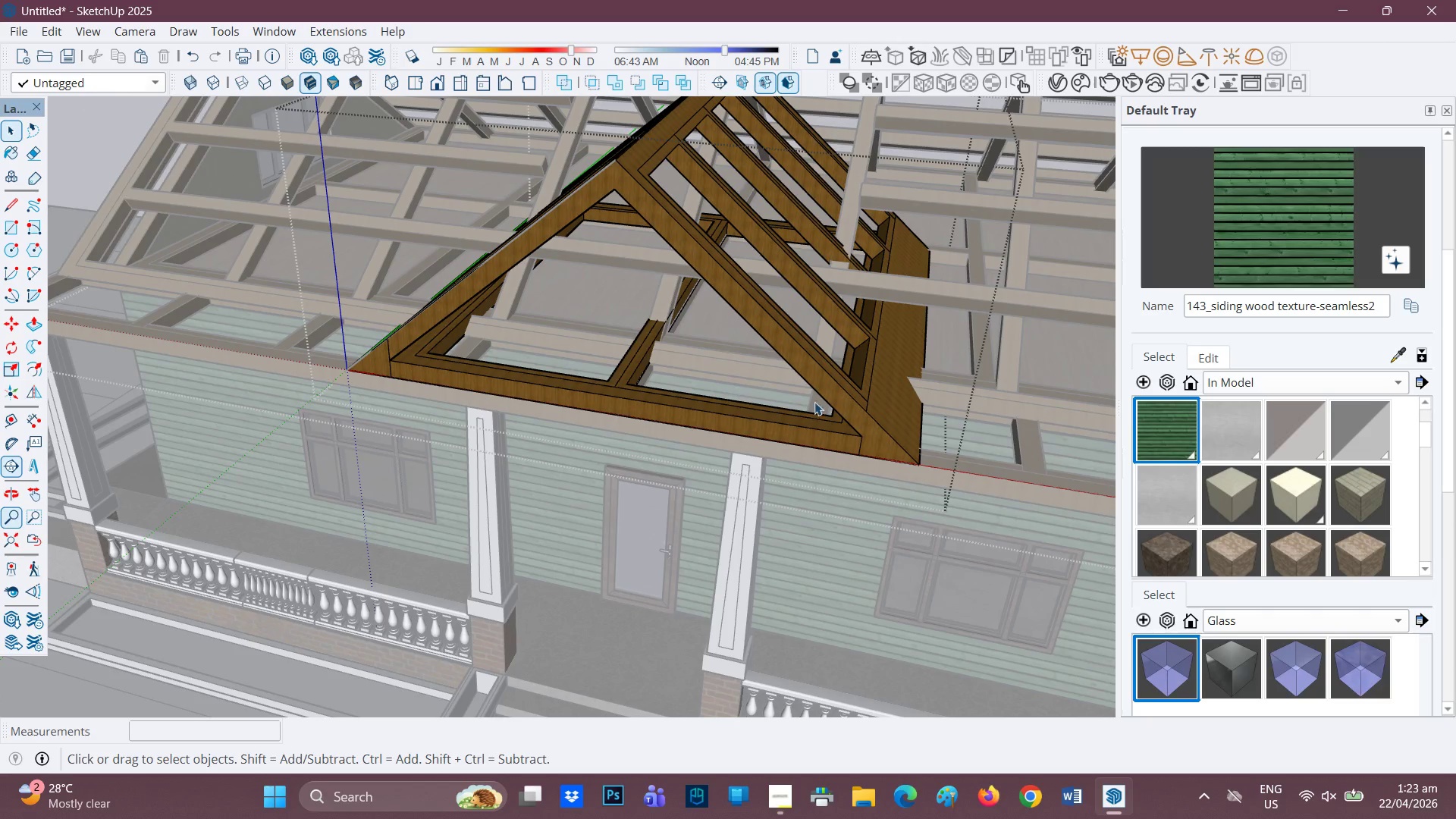 
key(Space)
 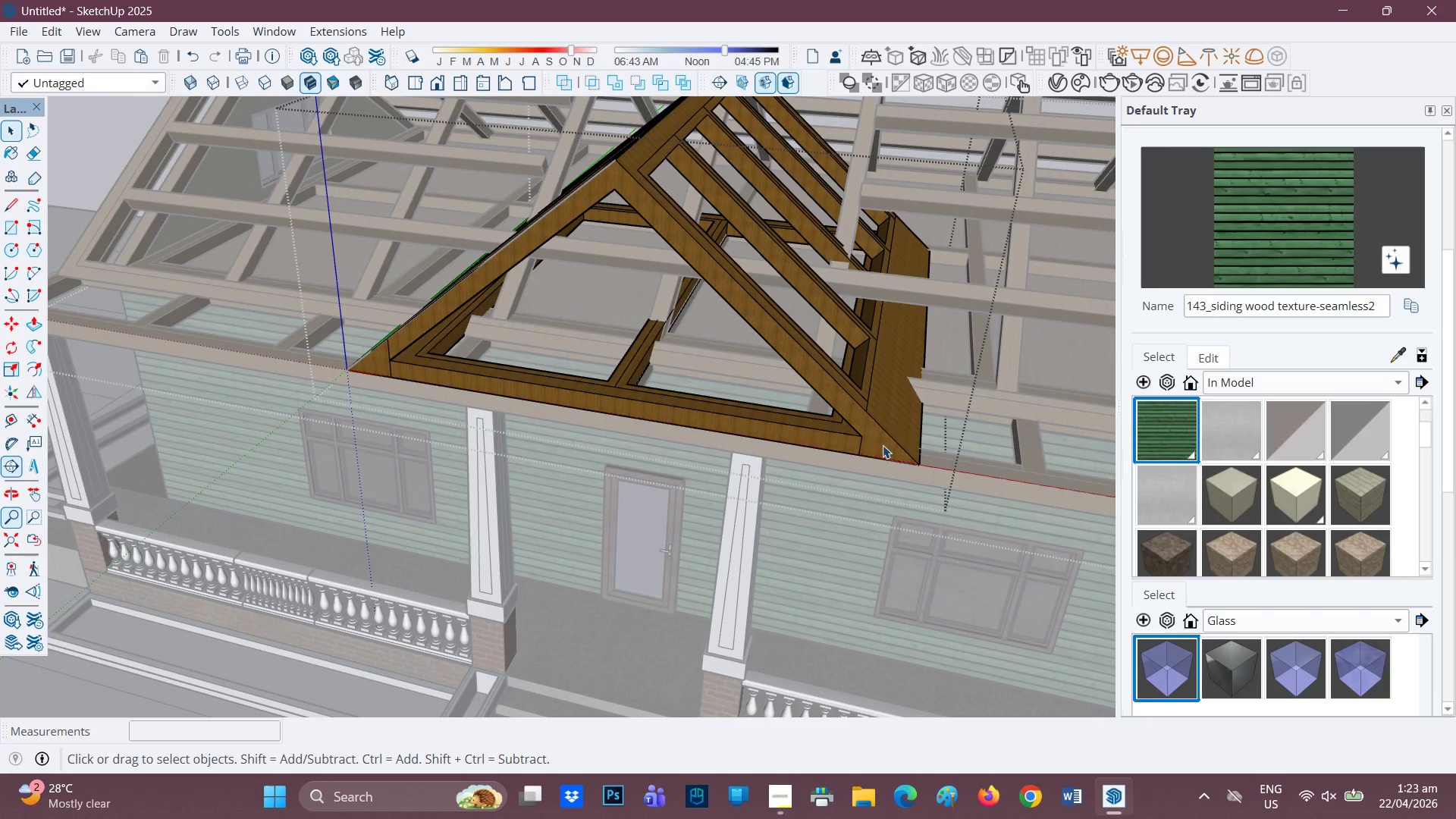 
left_click([883, 445])
 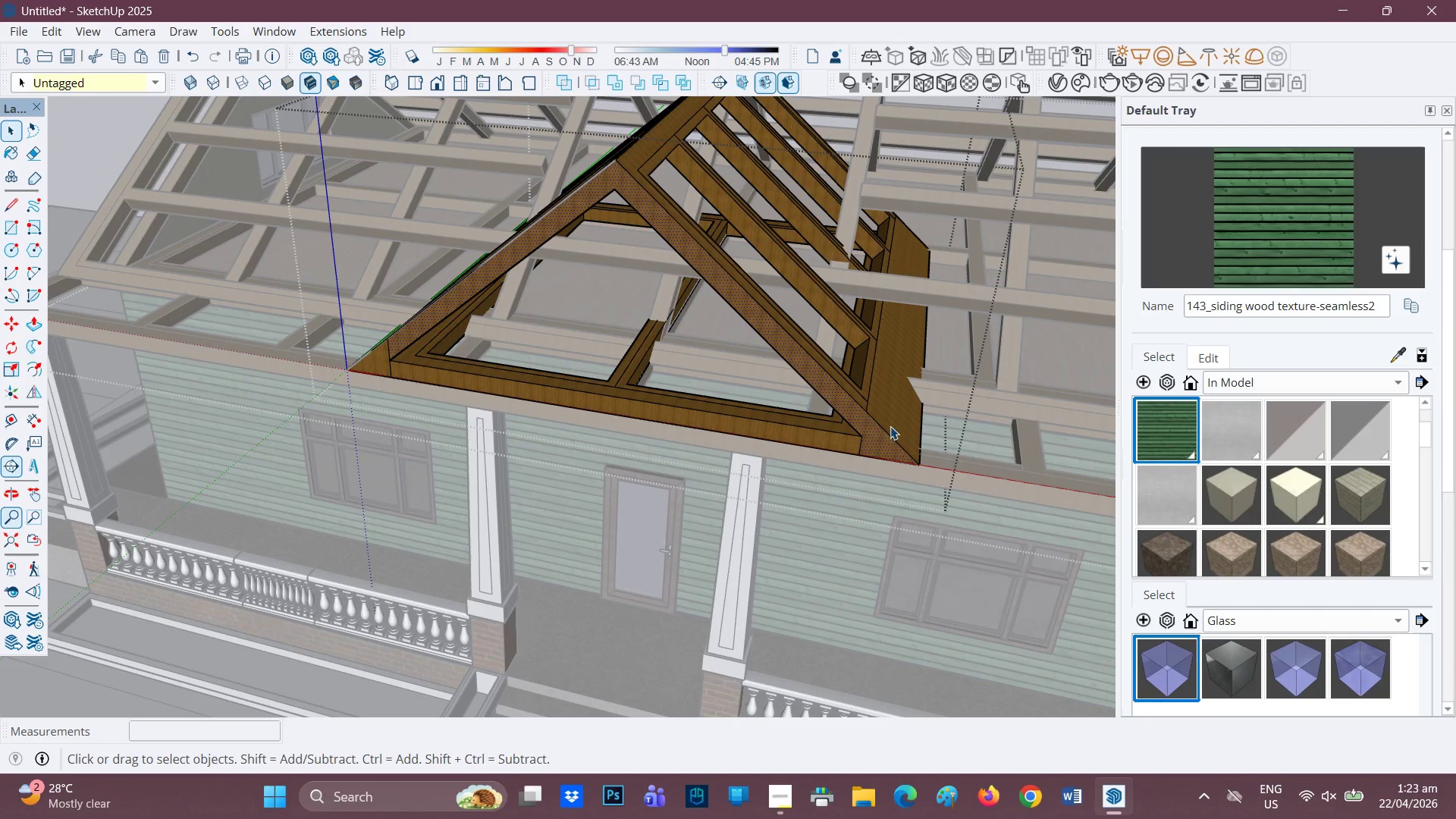 
key(Space)
 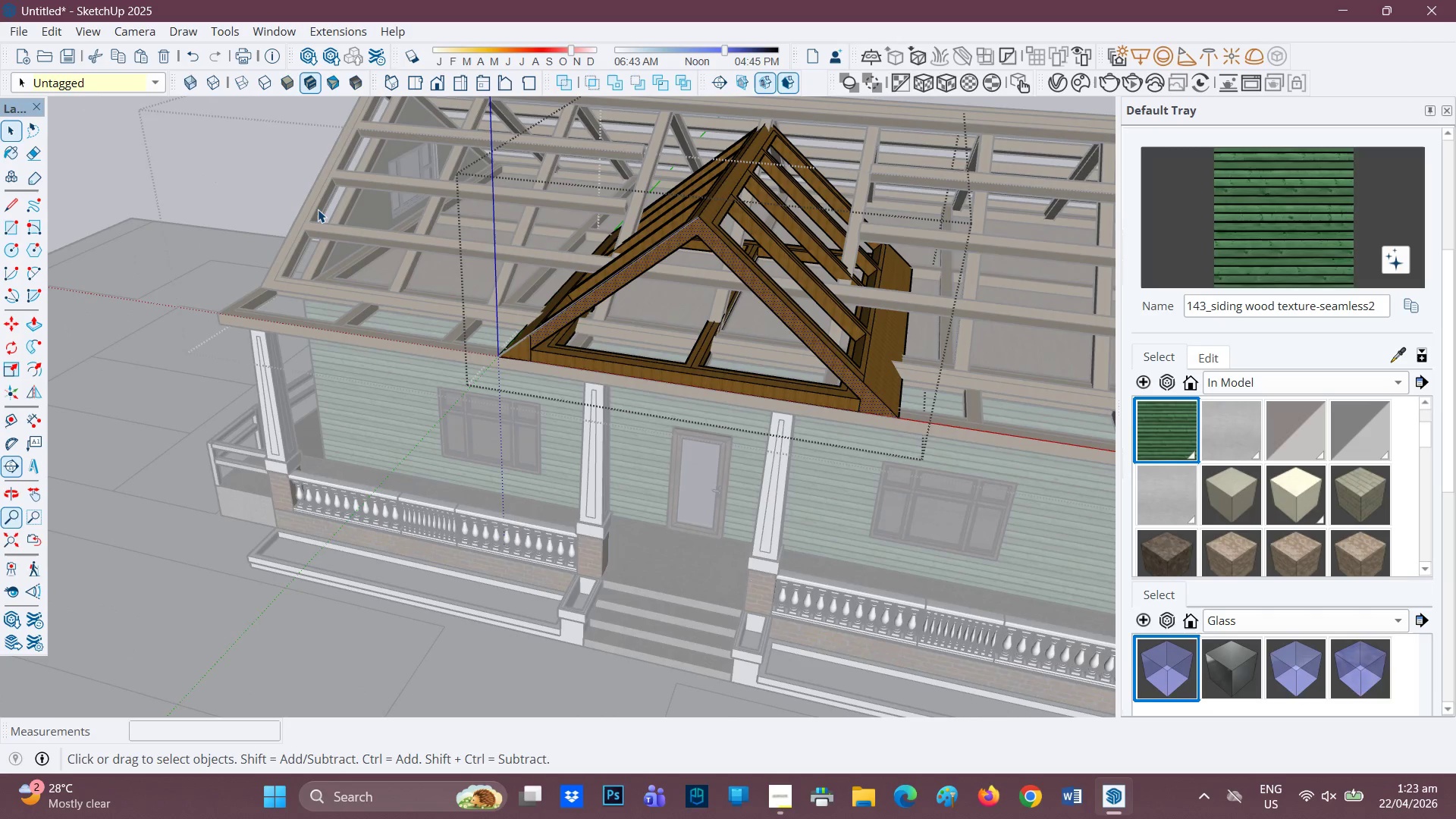 
scroll: coordinate [849, 293], scroll_direction: down, amount: 6.0
 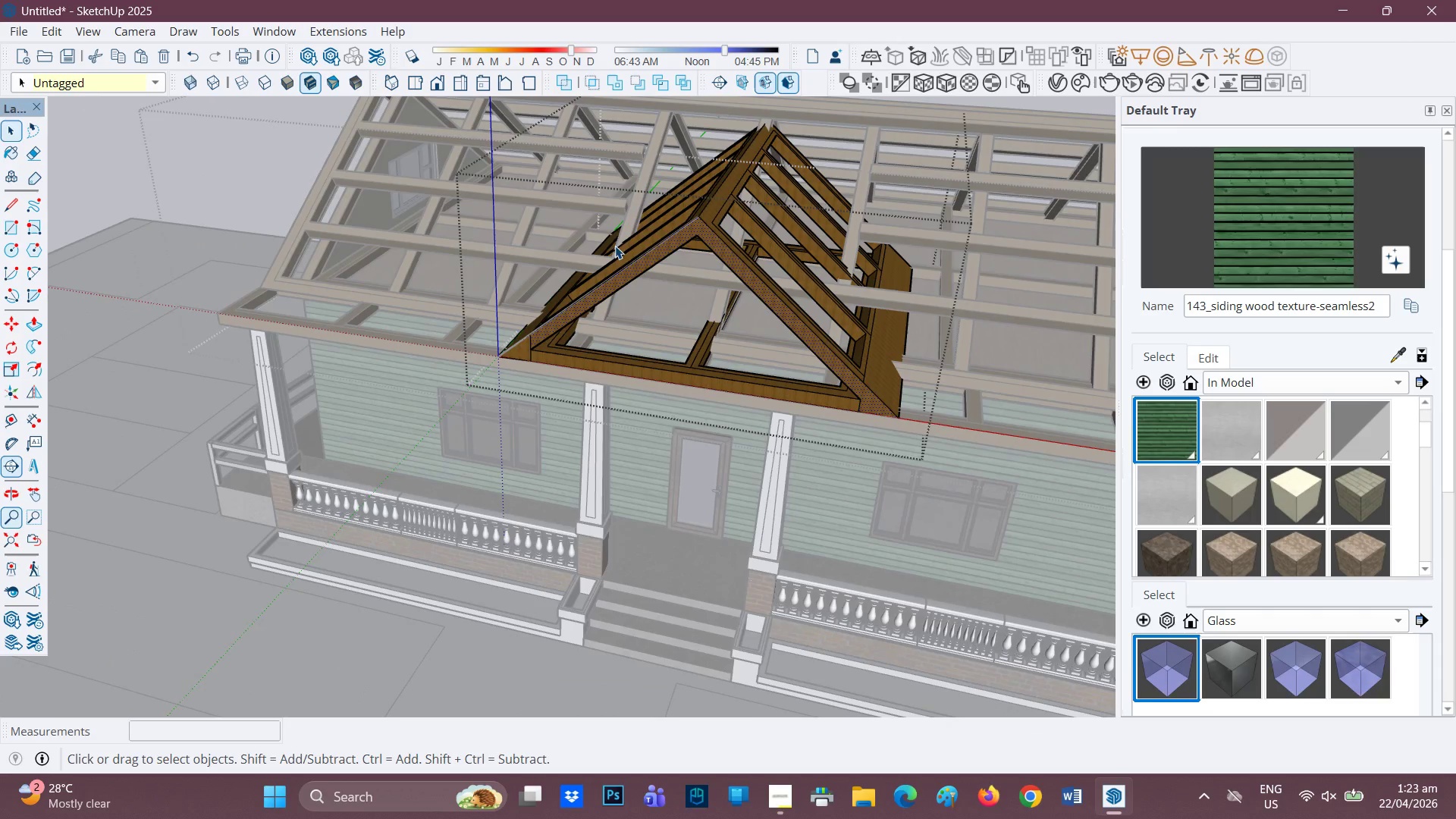 
left_click([318, 209])
 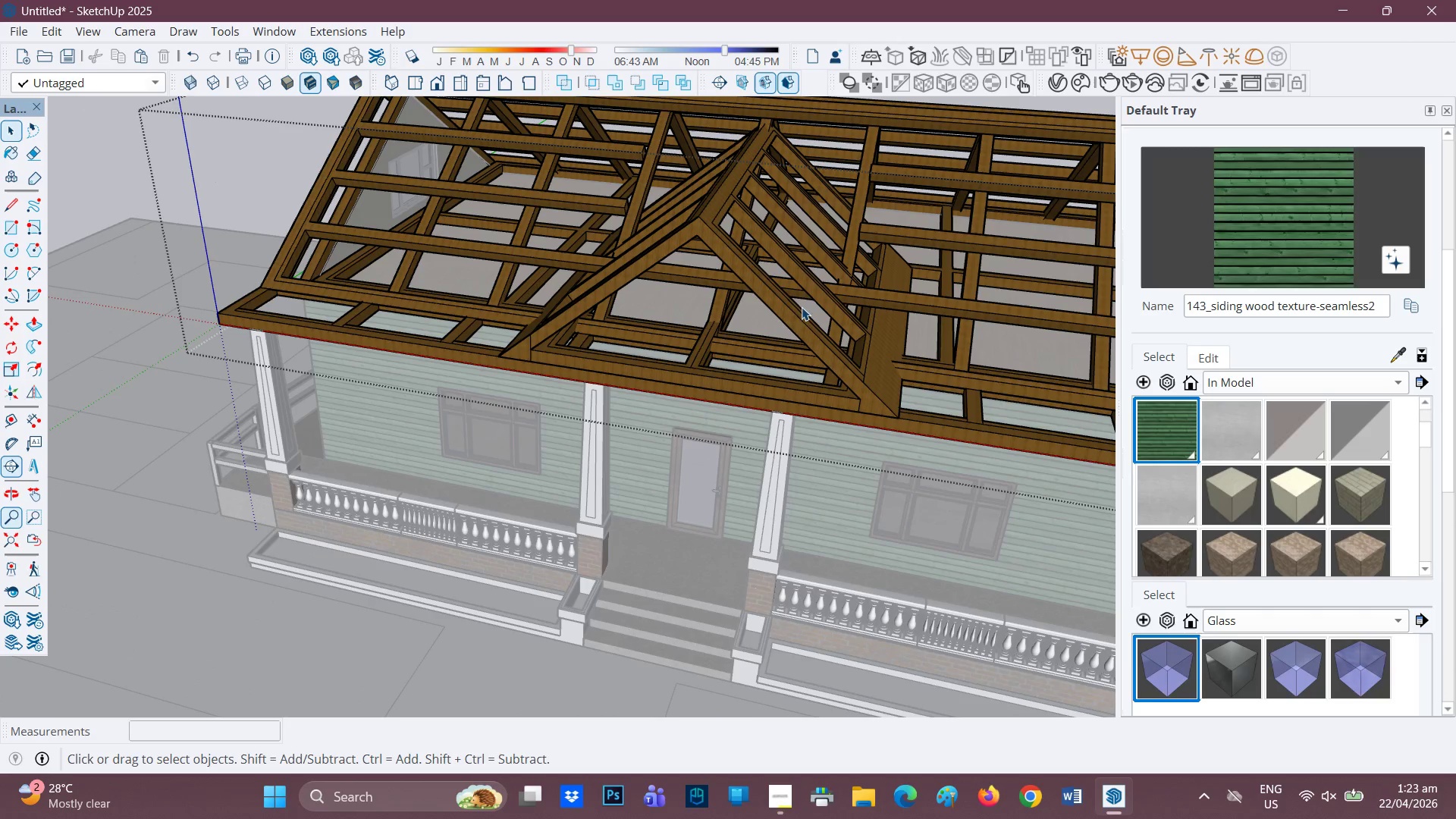 
left_click([779, 318])
 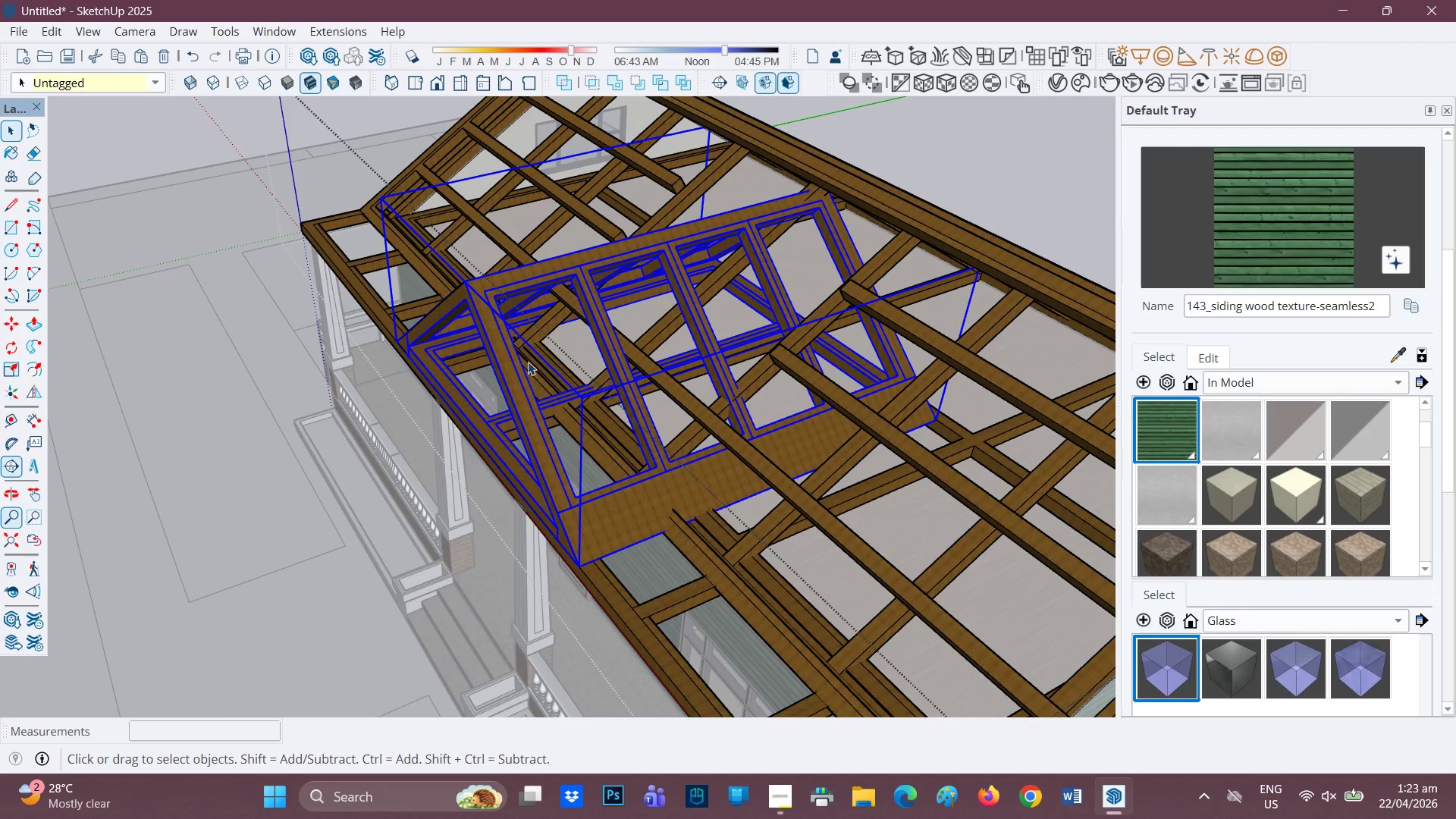 
key(M)
 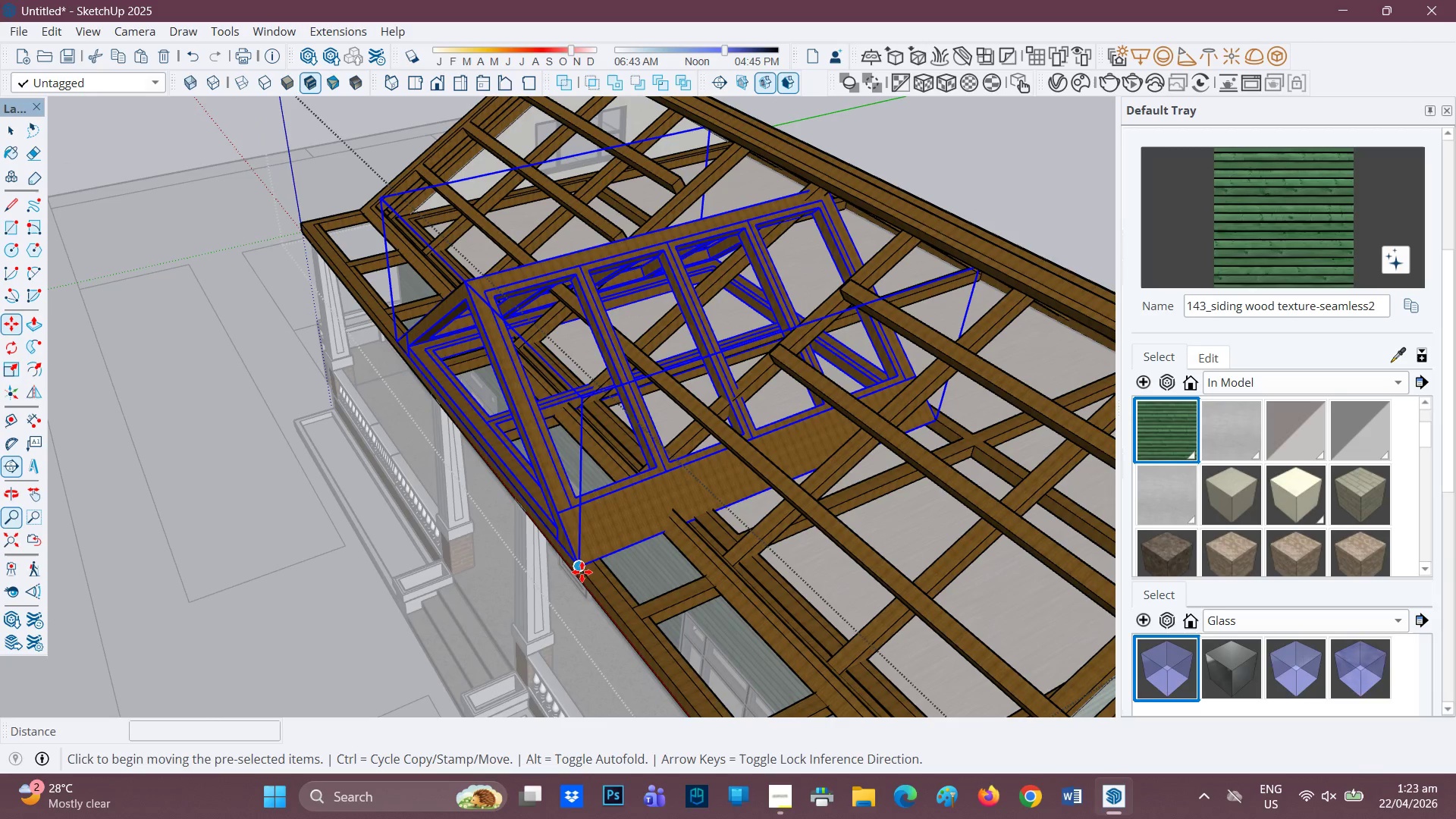 
left_click([582, 572])
 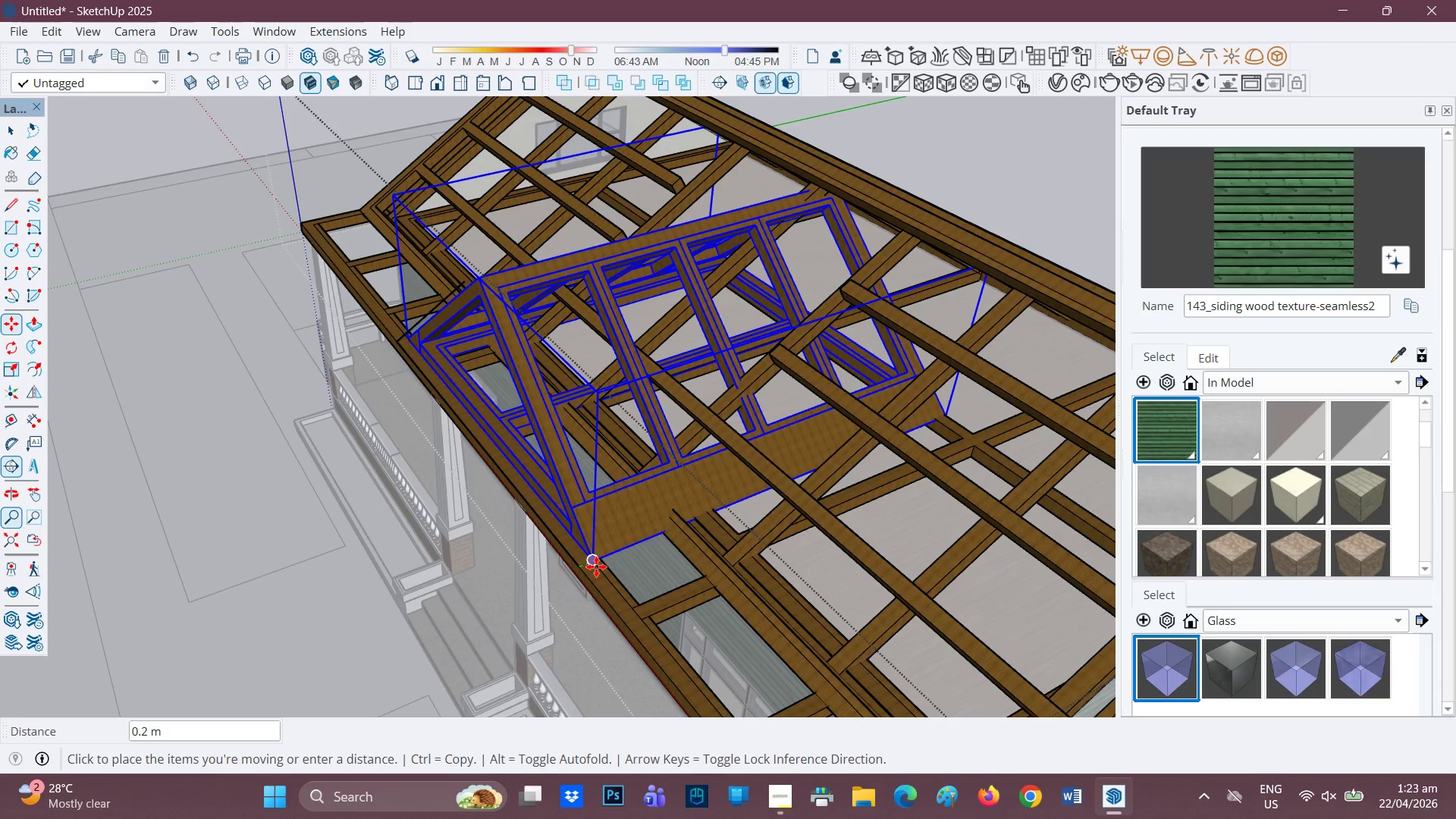 
left_click([596, 566])
 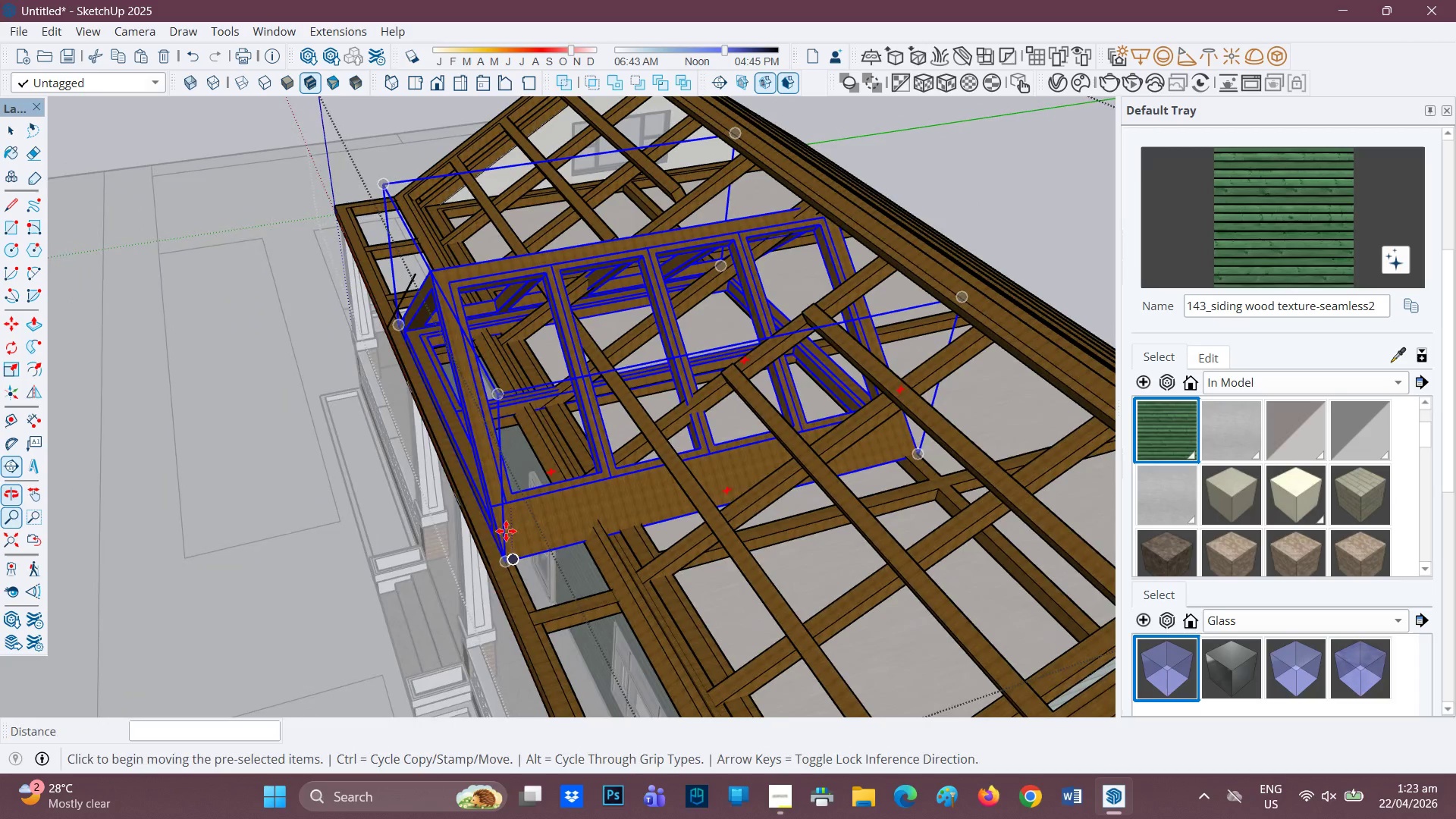 
left_click([503, 566])
 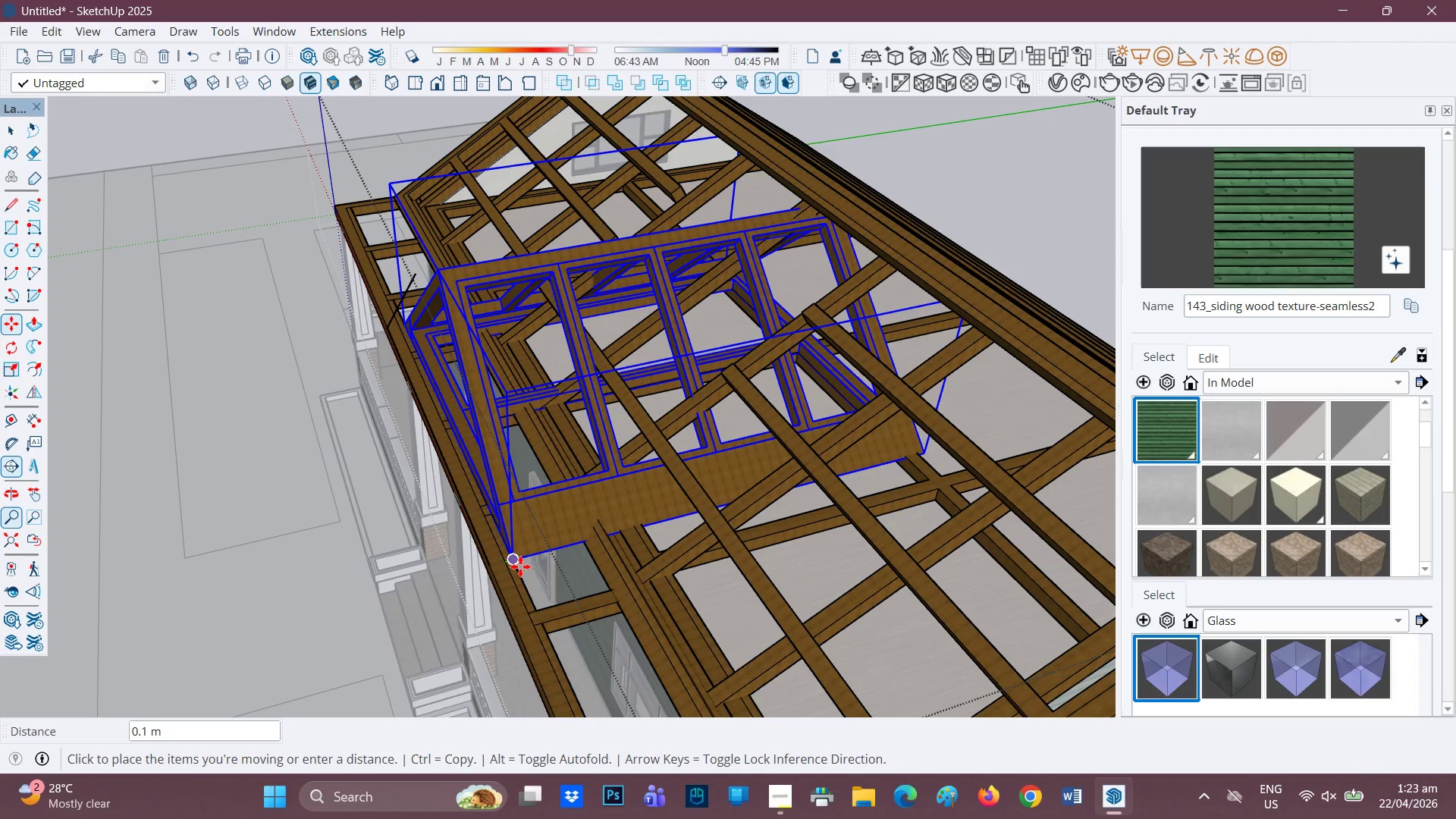 
left_click([520, 566])
 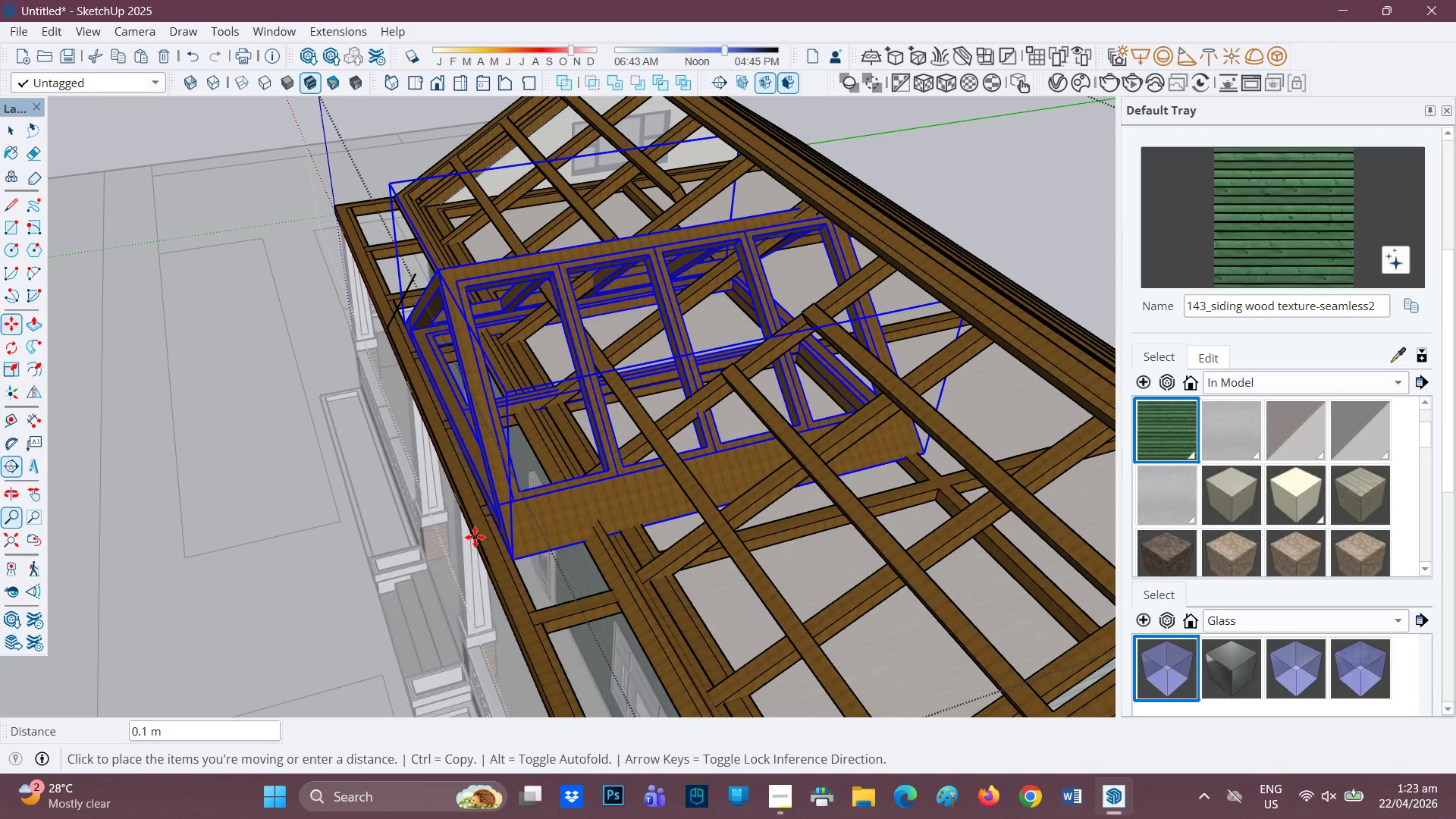 
scroll: coordinate [455, 522], scroll_direction: down, amount: 1.0
 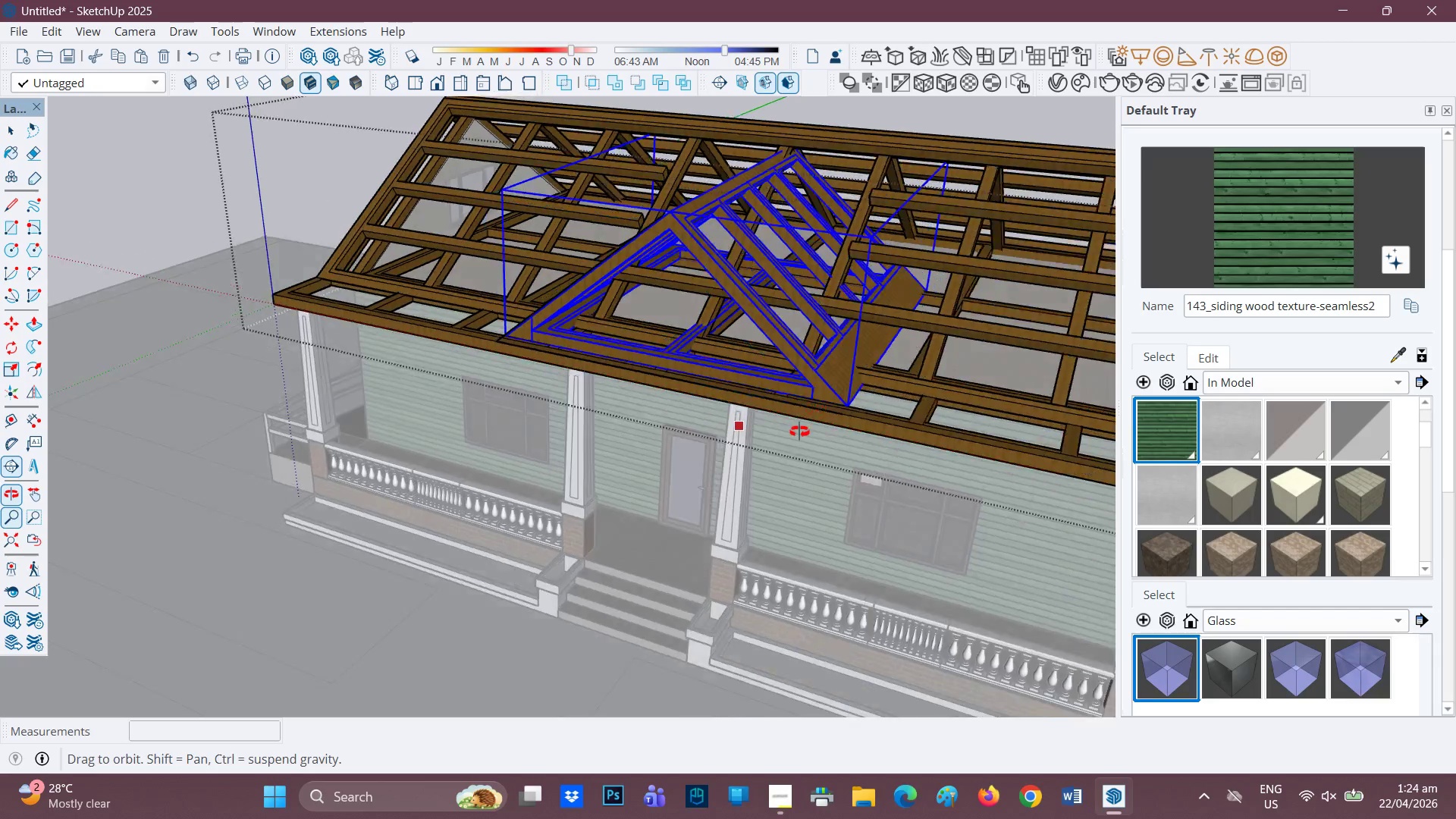 
key(Space)
 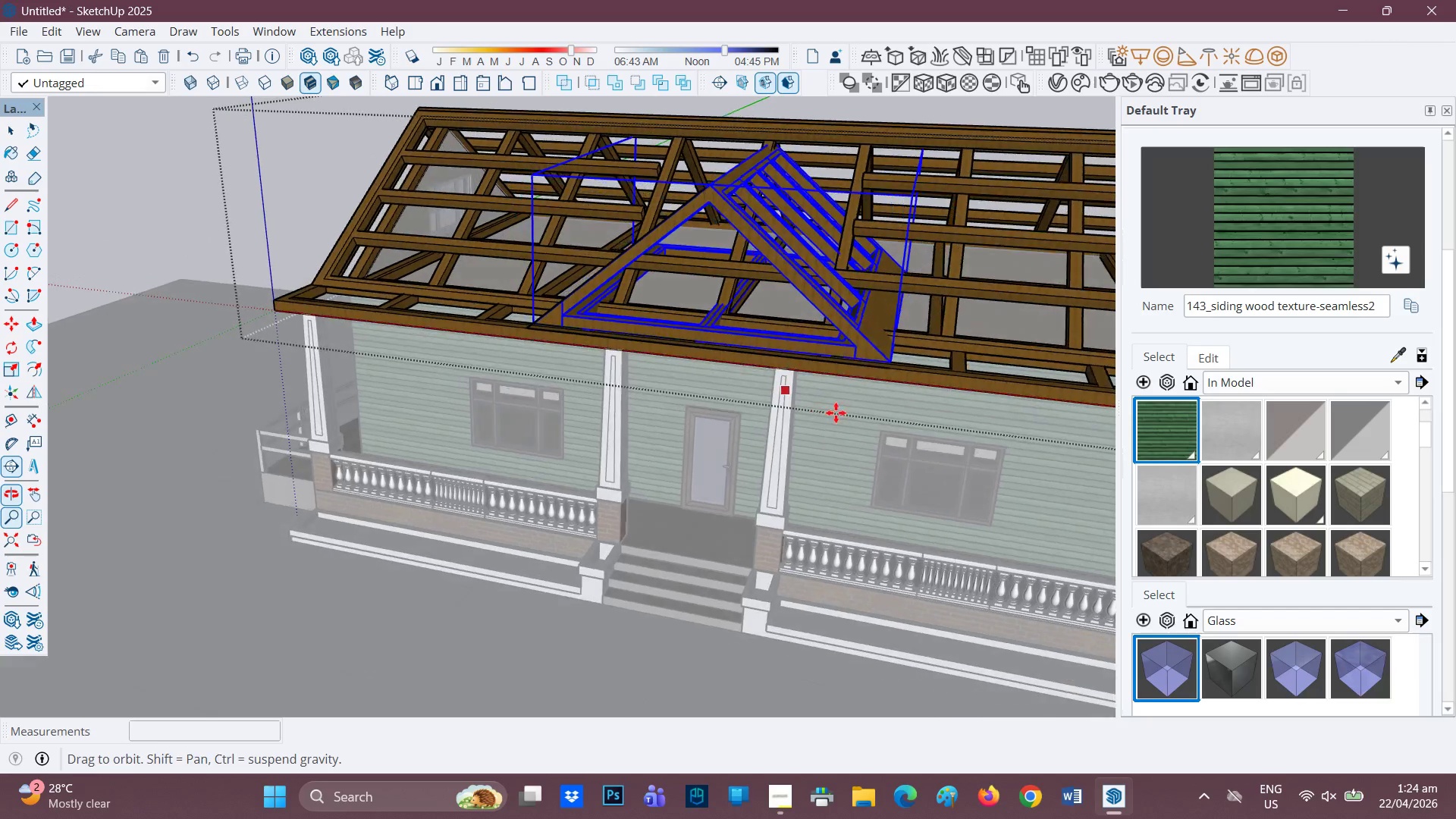 
left_click([842, 292])
 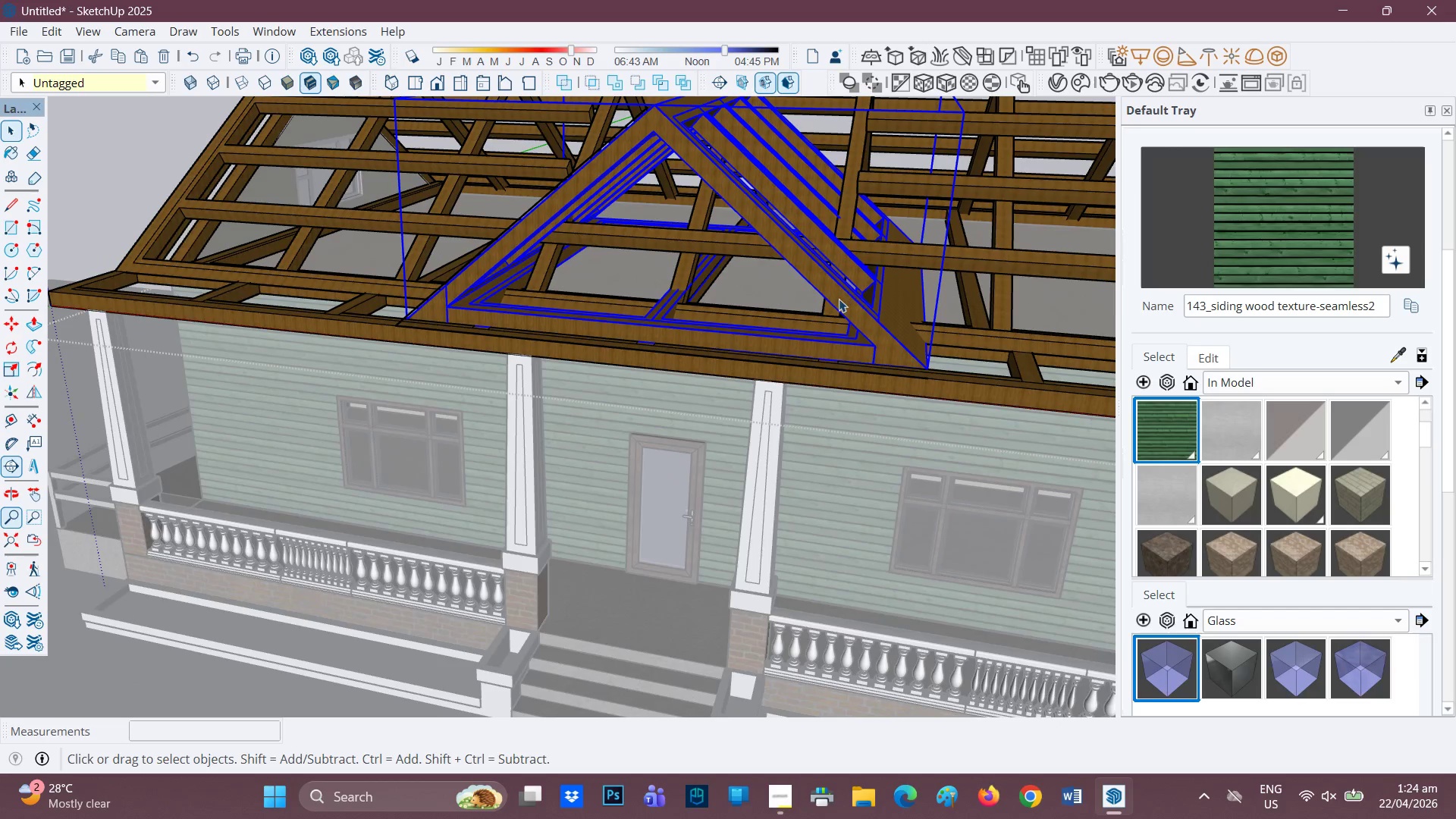 
scroll: coordinate [842, 292], scroll_direction: up, amount: 3.0
 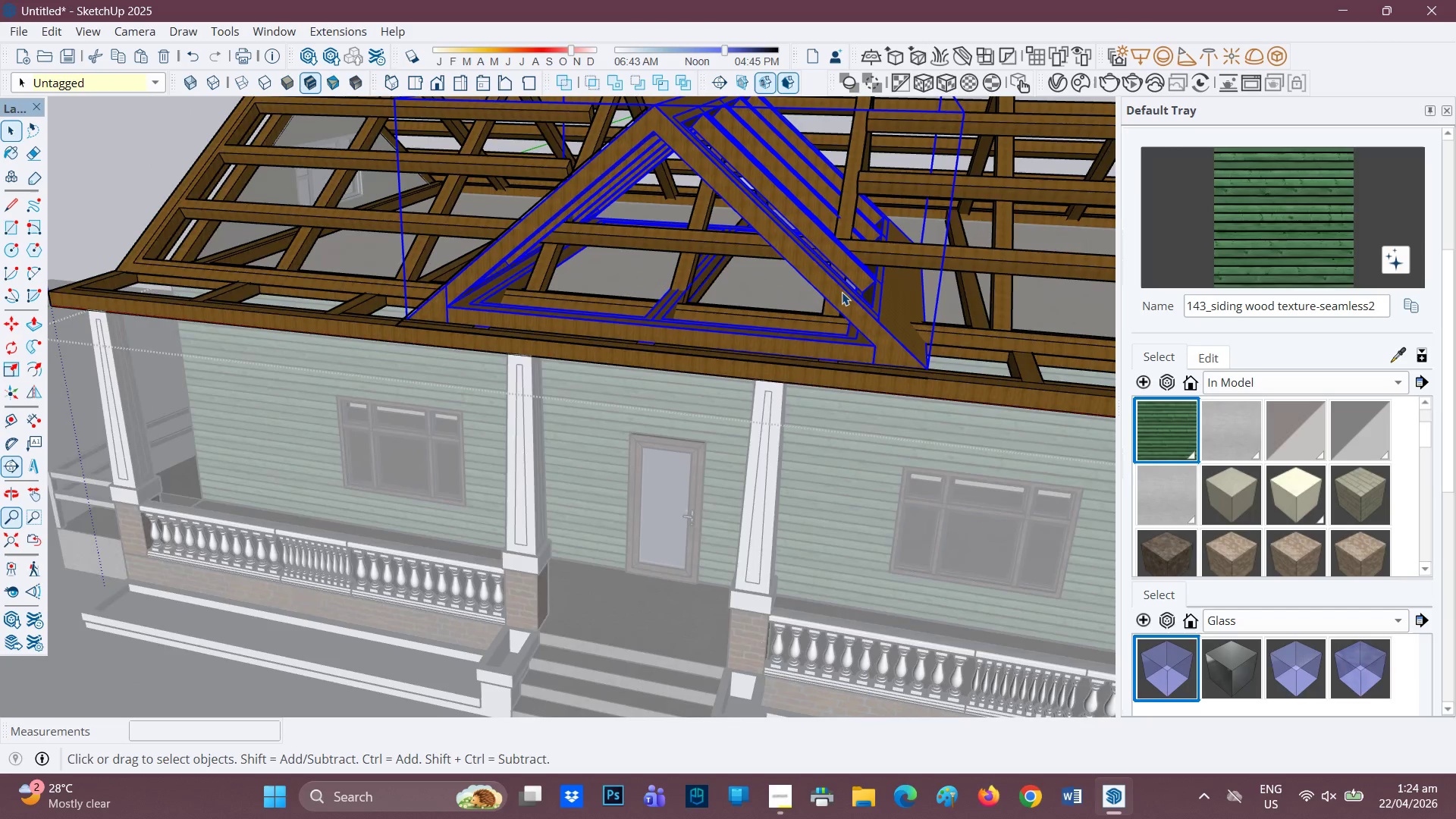 
key(Space)
 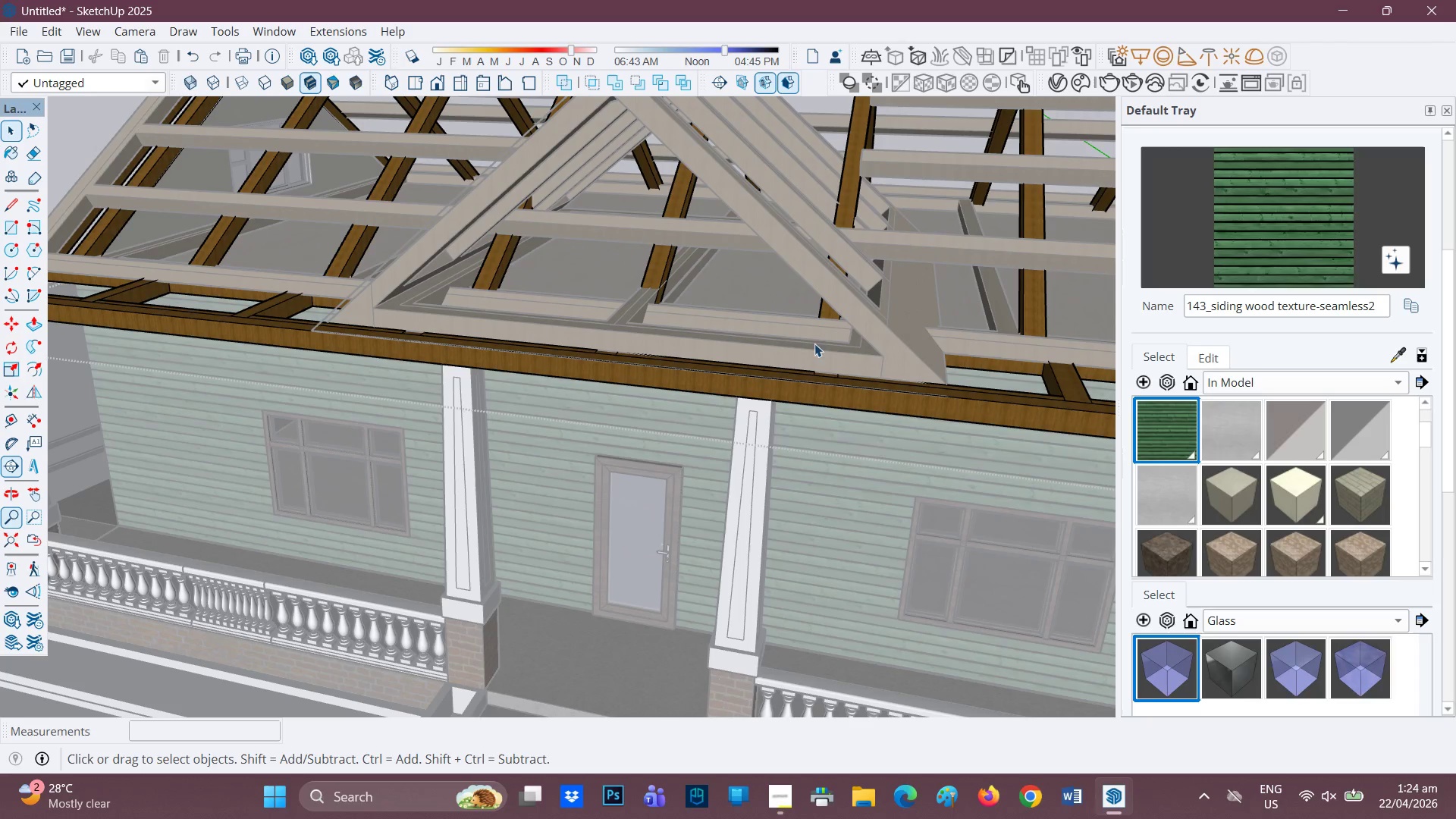 
scroll: coordinate [839, 299], scroll_direction: up, amount: 2.0
 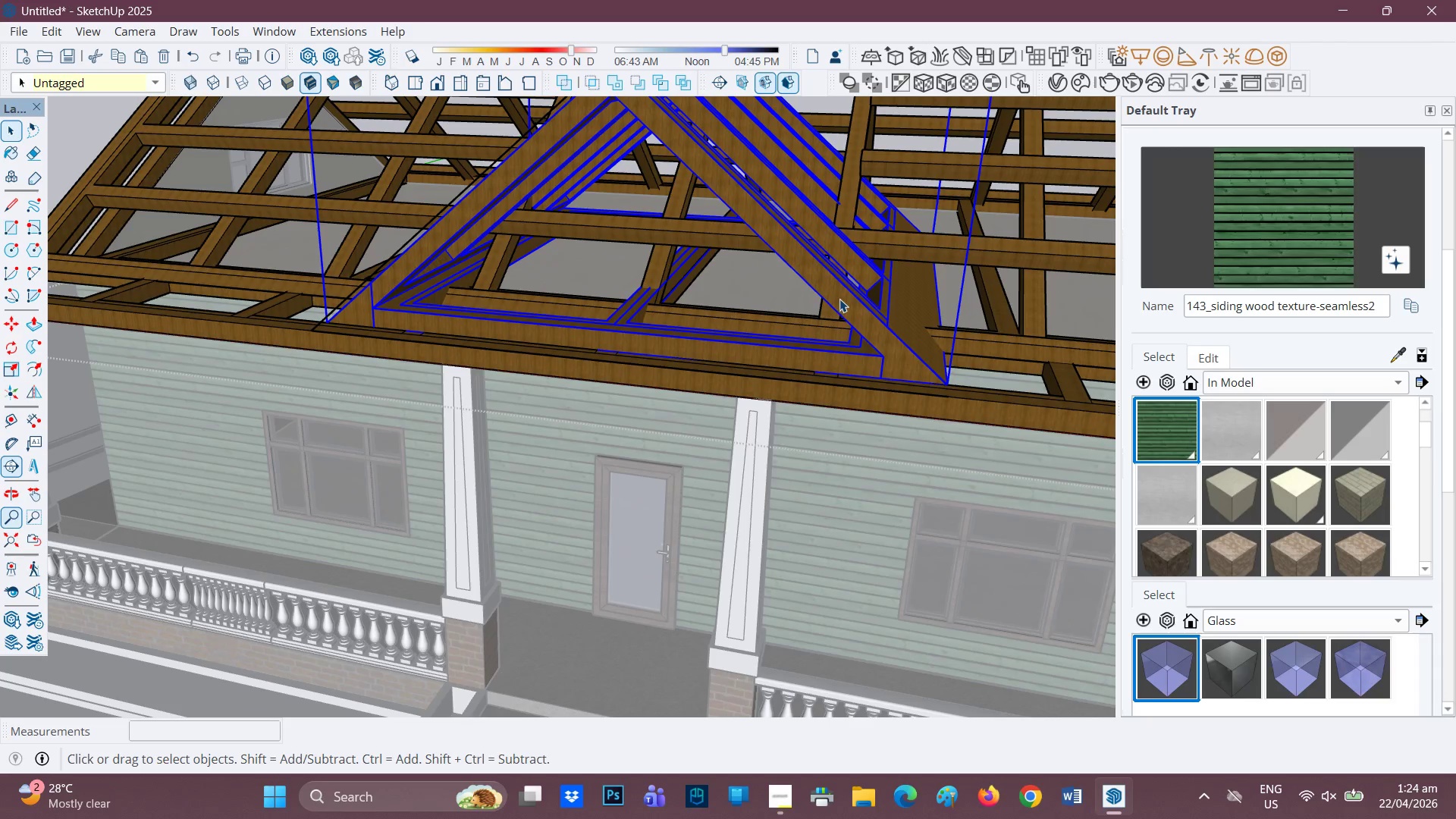 
left_click([854, 318])
 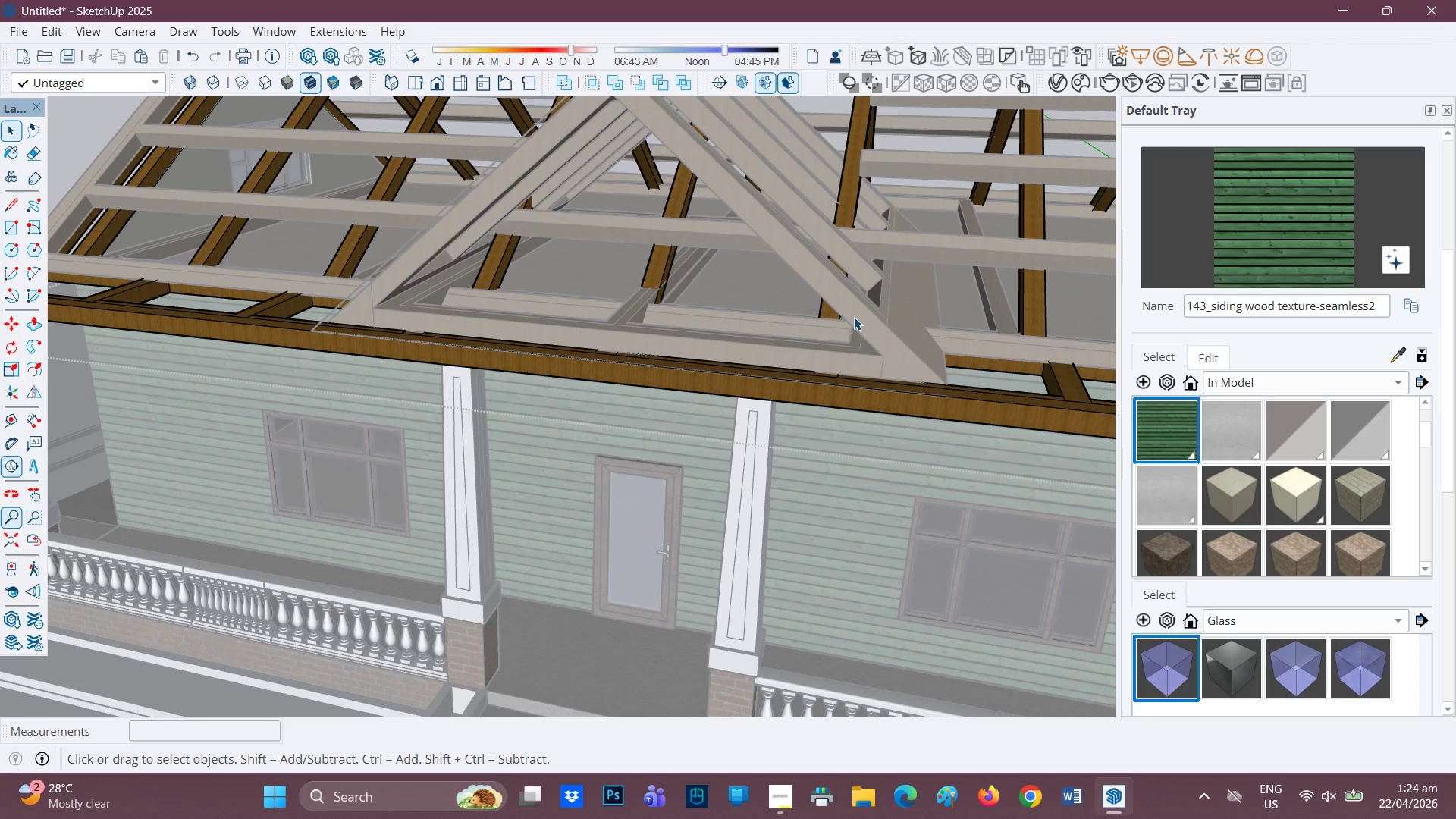 
double_click([854, 317])
 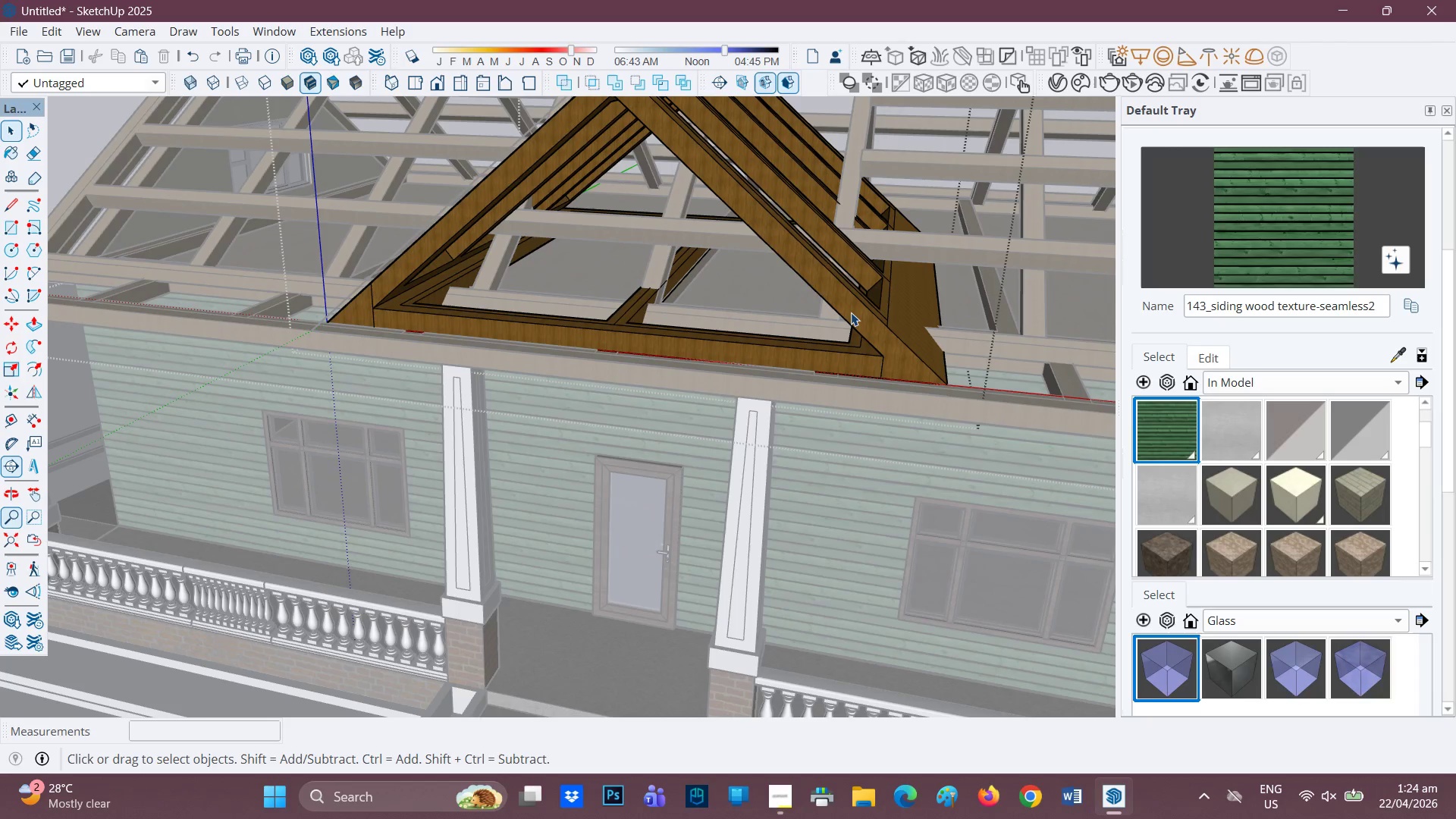 
left_click([851, 312])
 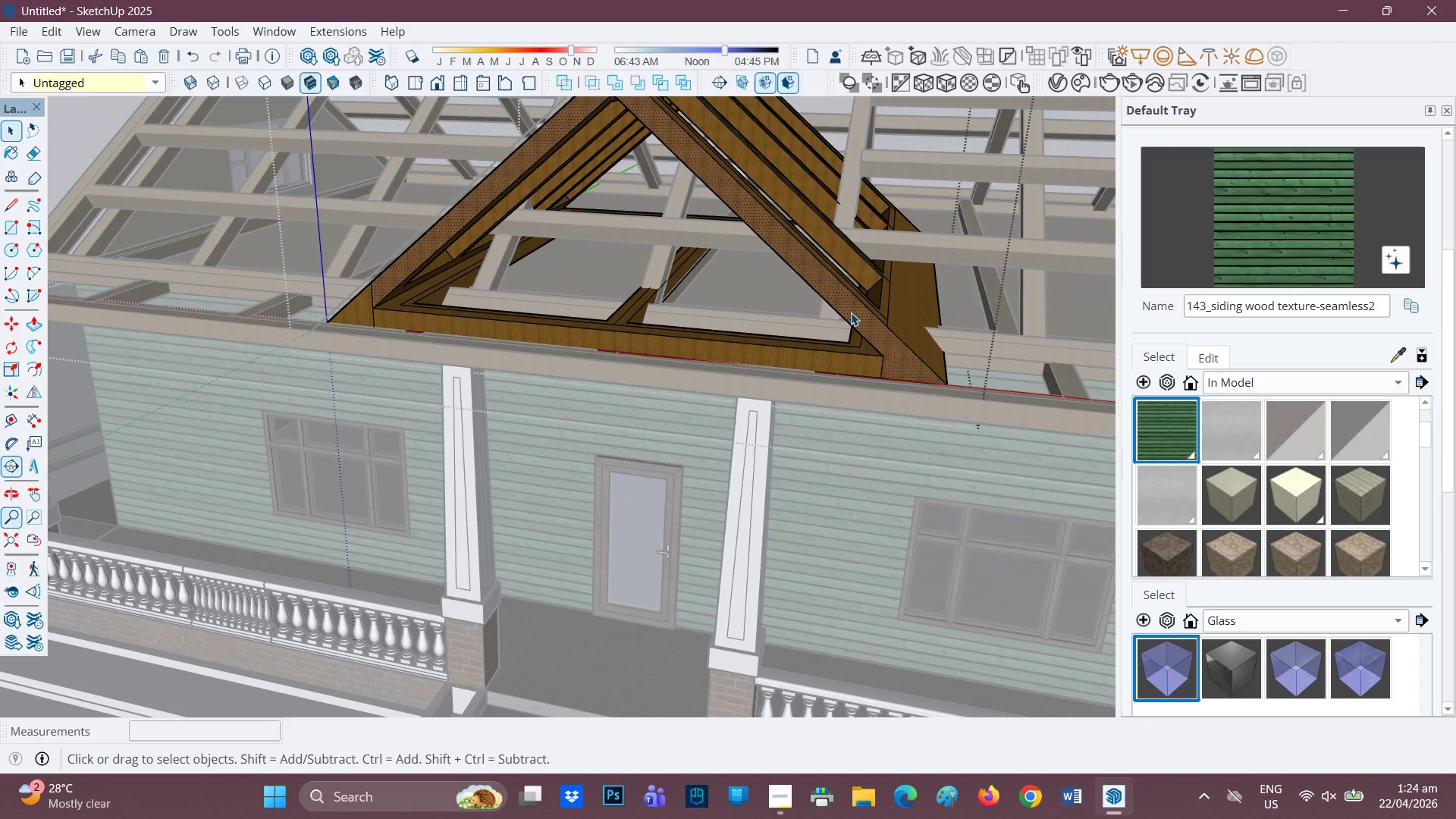 
key(P)
 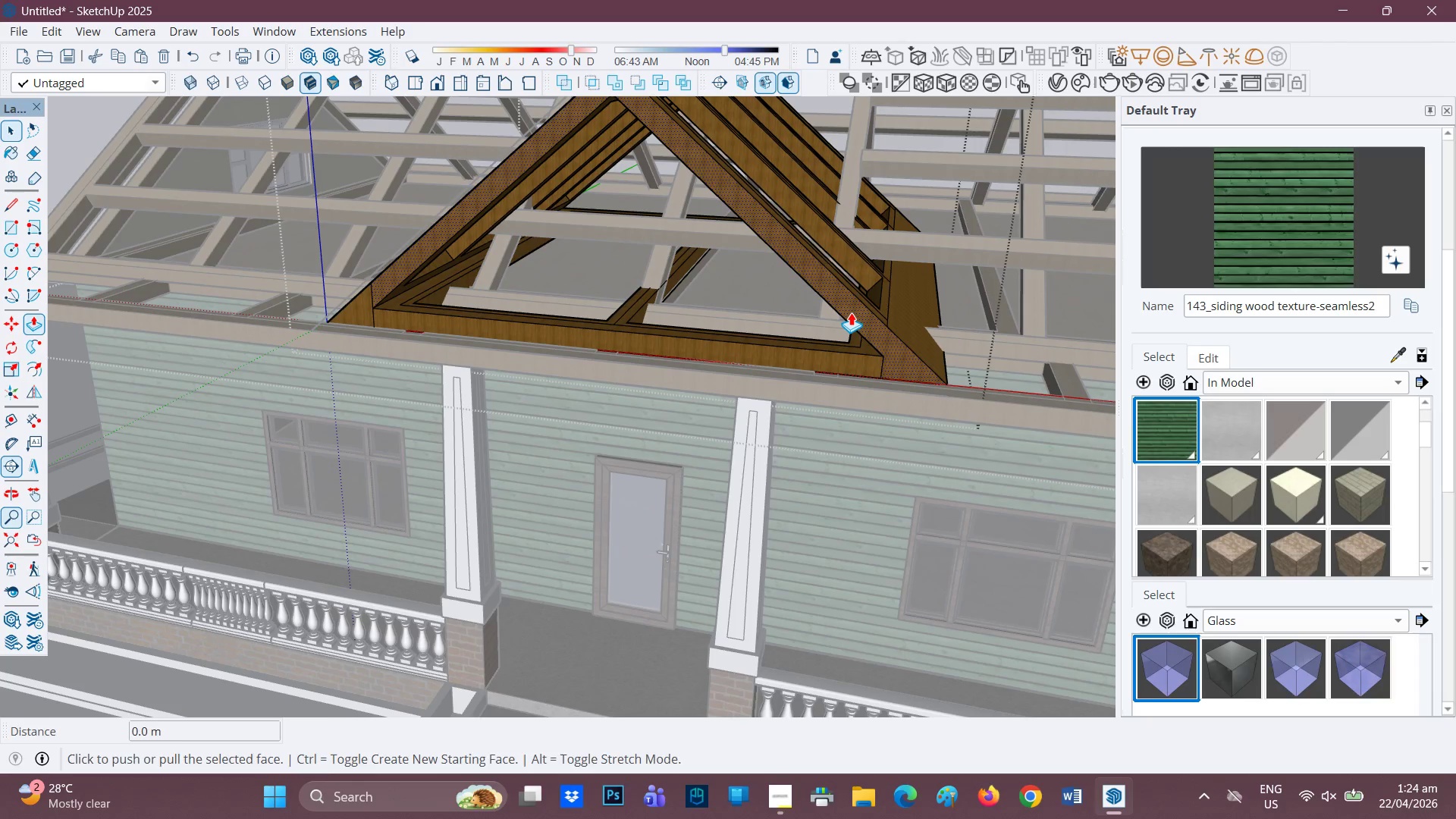 
left_click([851, 312])
 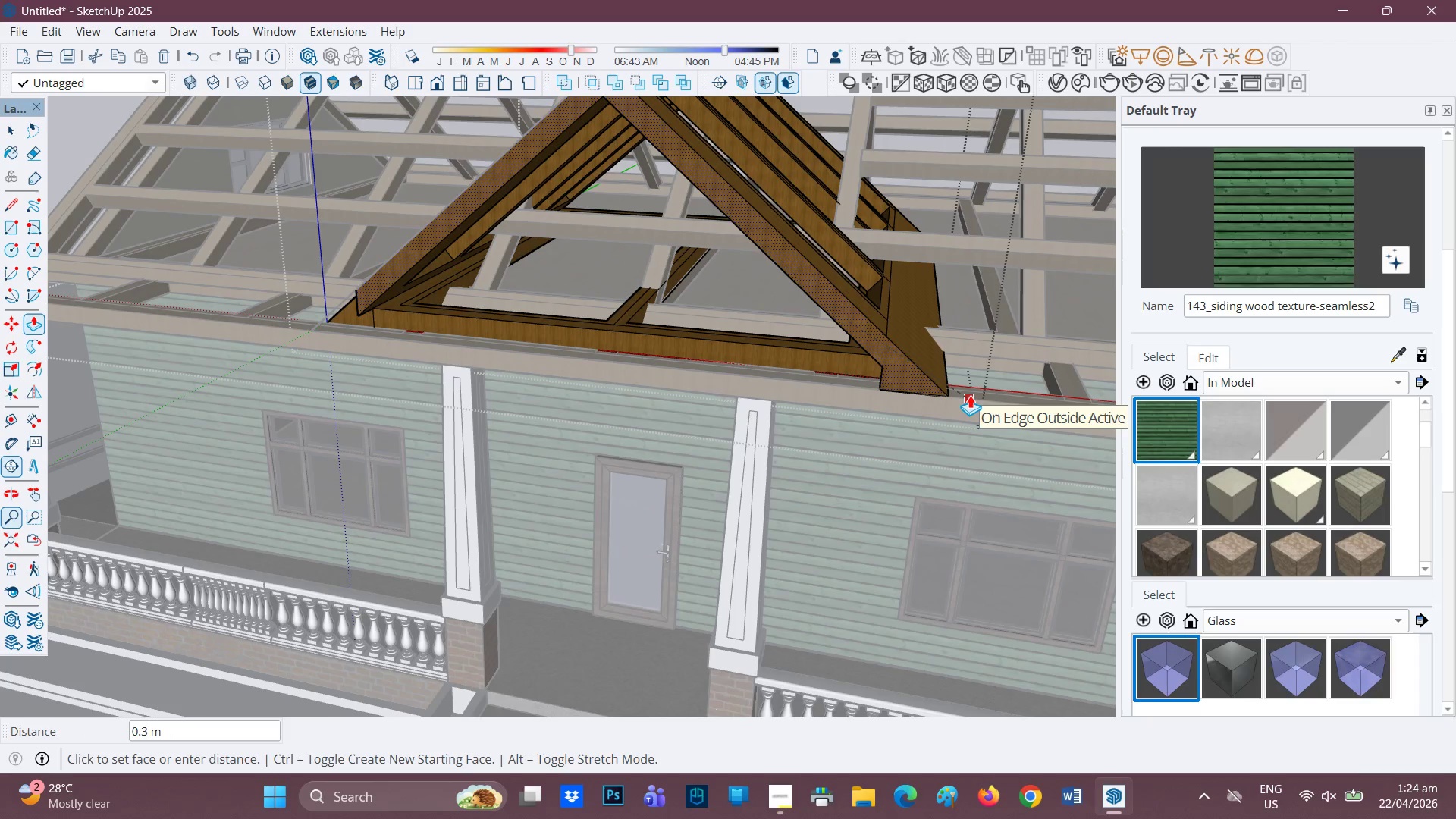 
left_click([970, 395])
 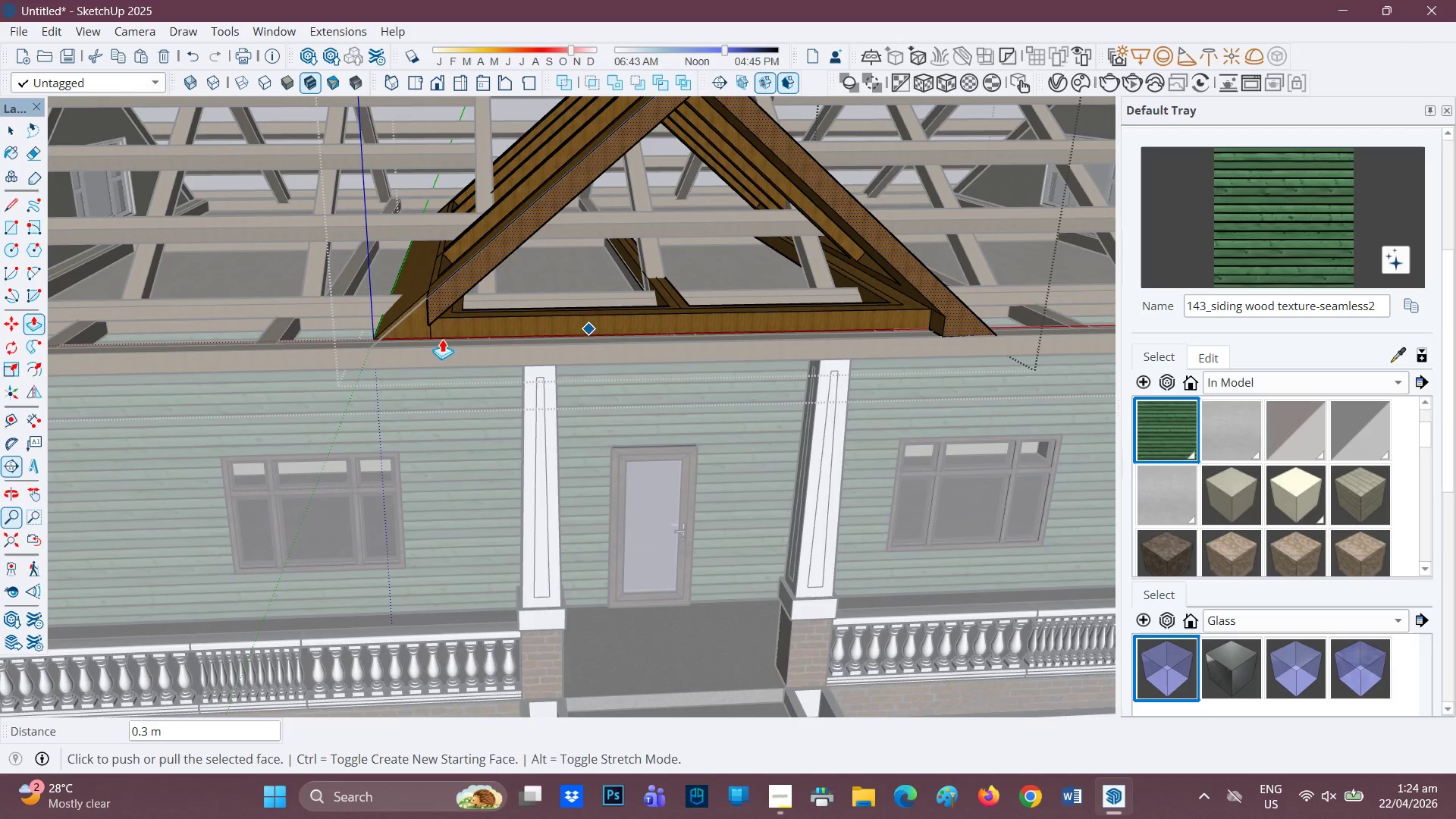 
key(Space)
 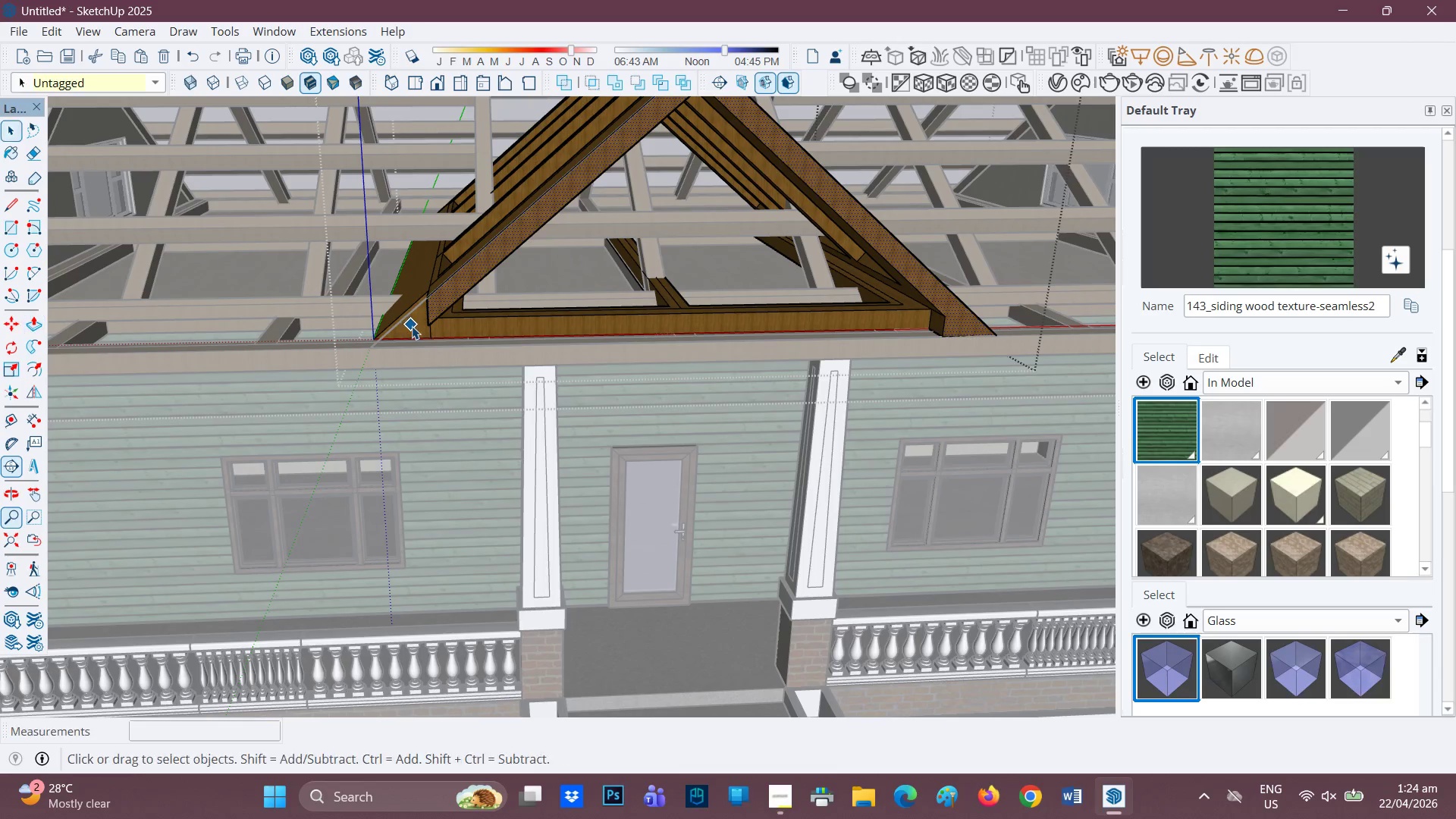 
left_click([412, 326])
 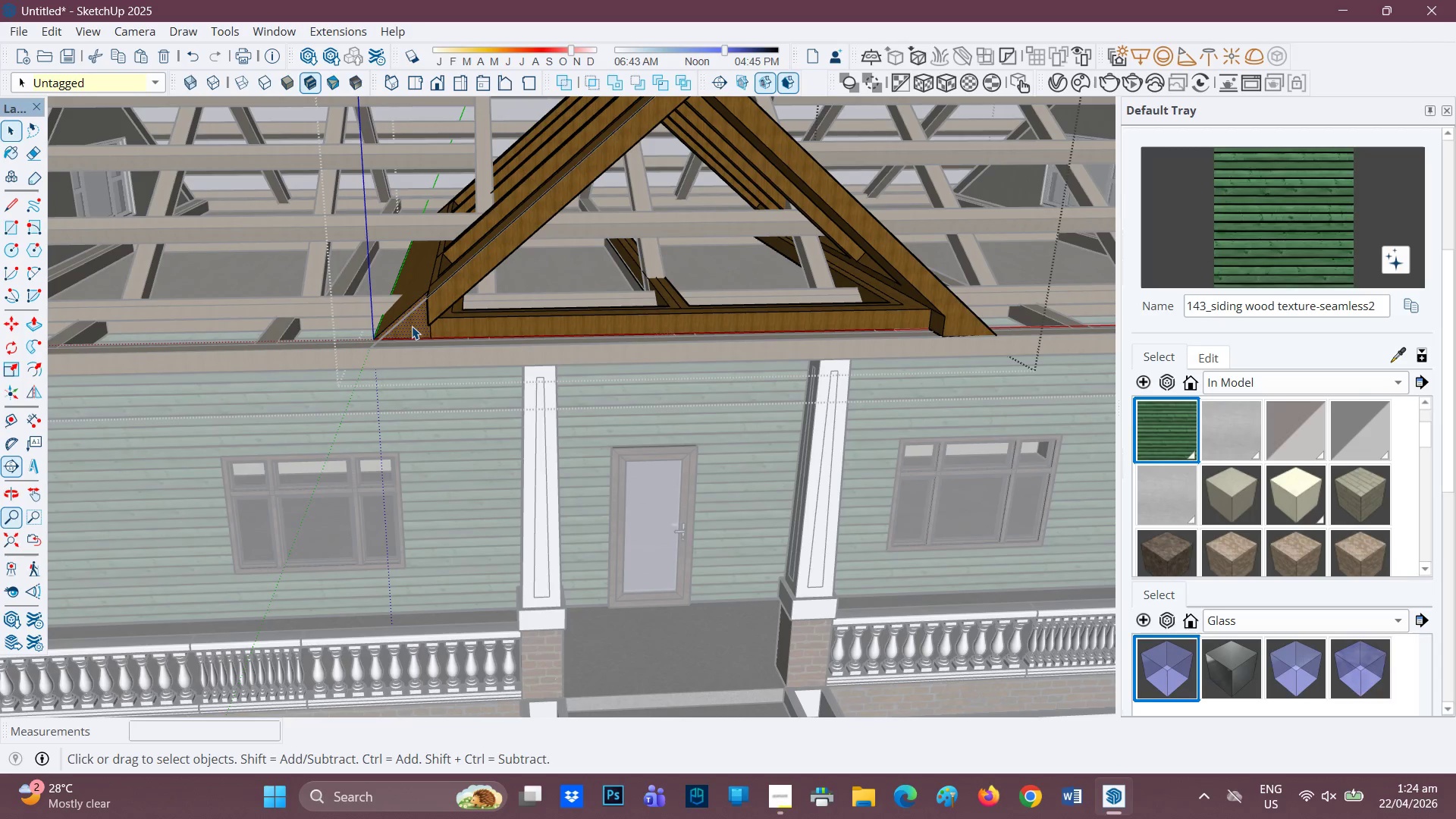 
key(P)
 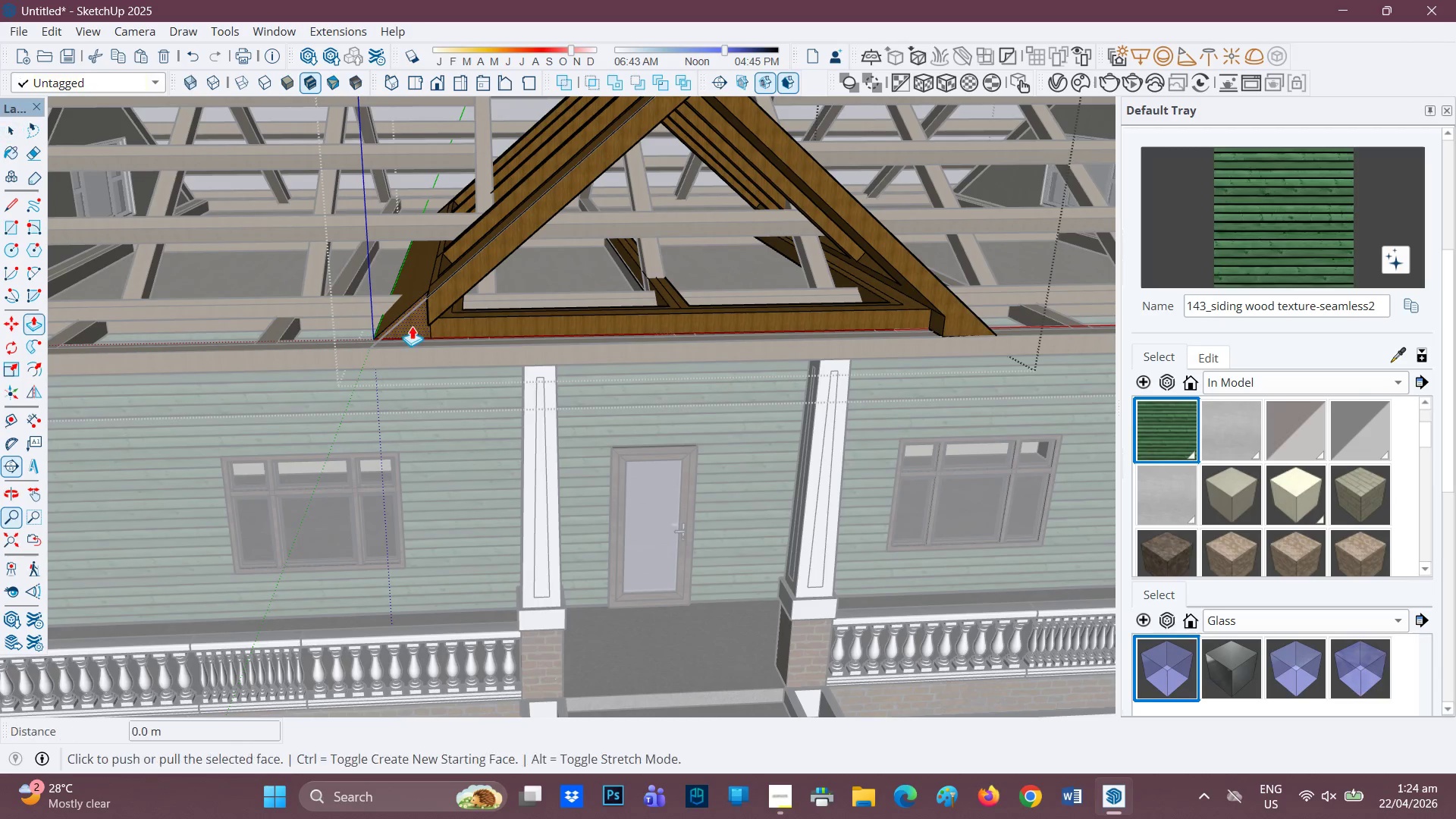 
left_click([412, 326])
 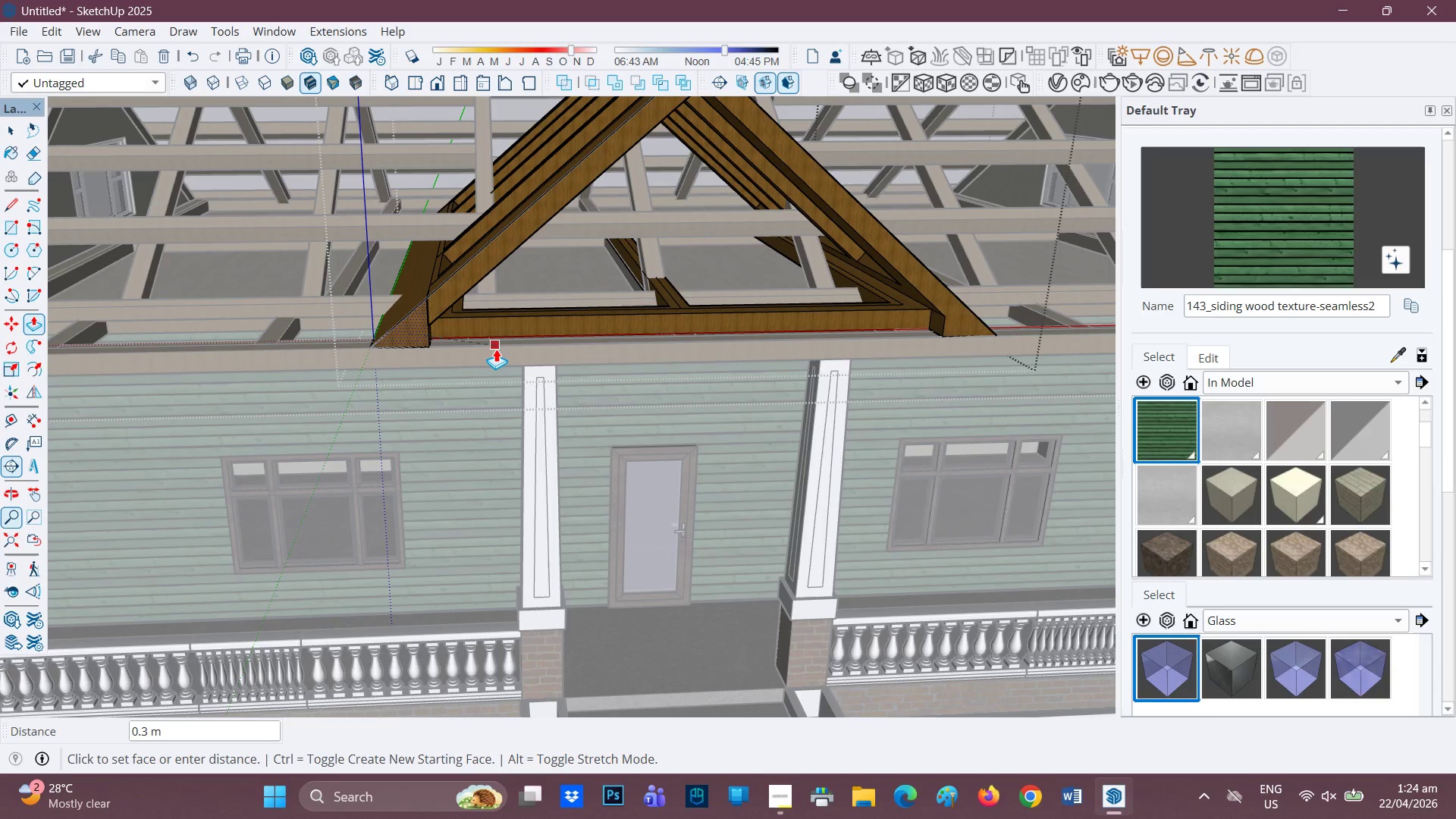 
left_click([504, 346])
 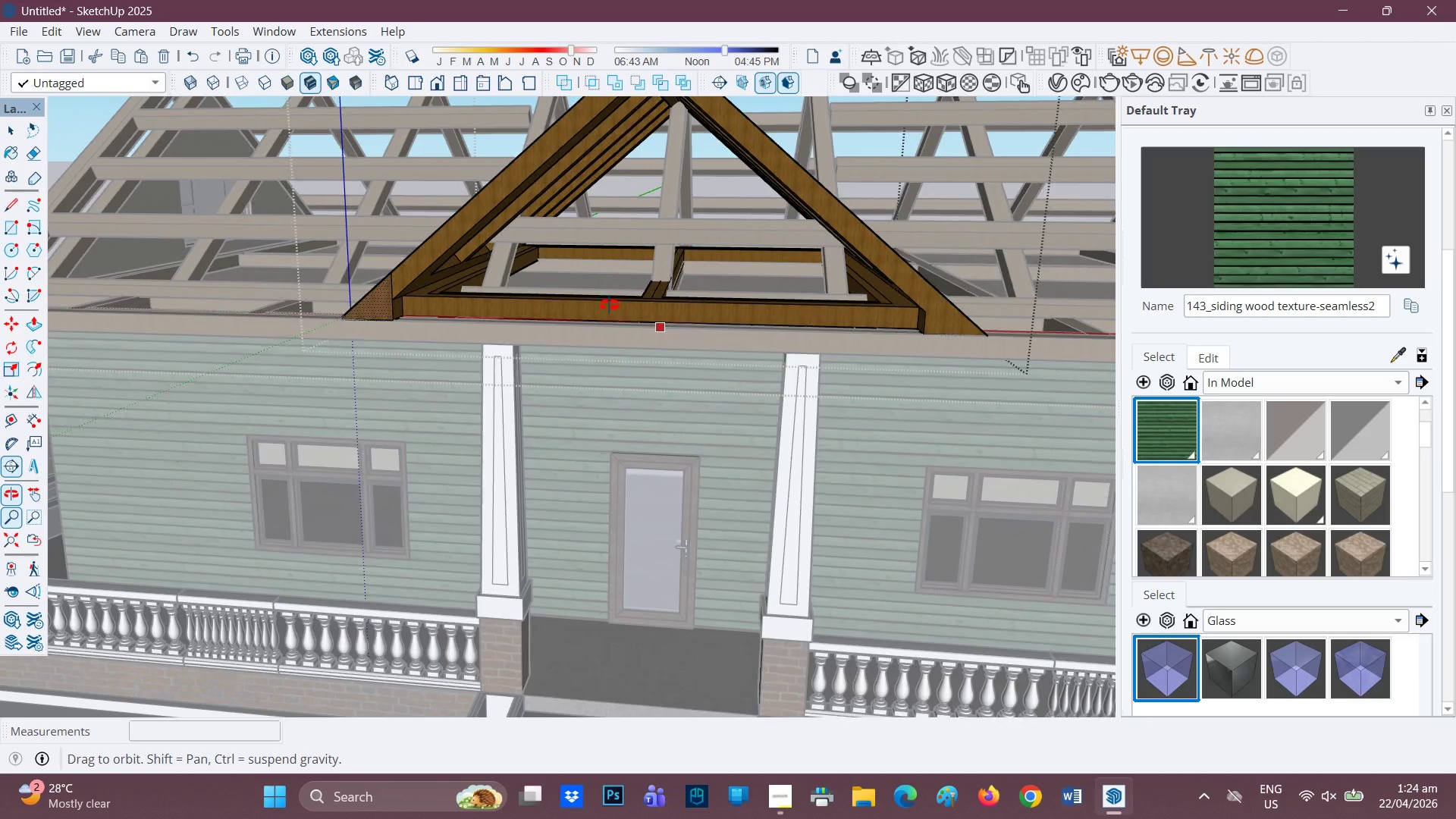 
wait(5.25)
 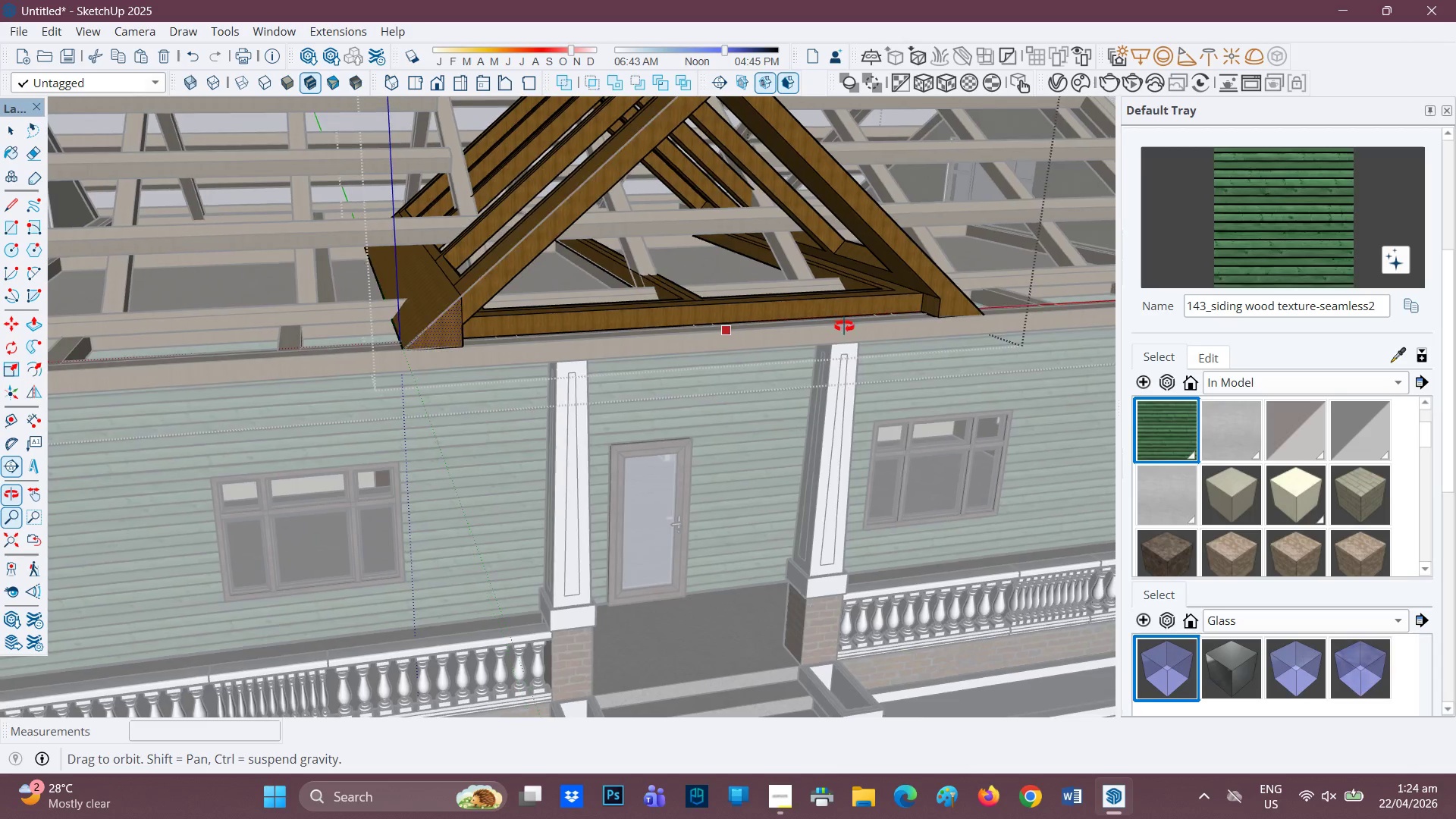 
scroll: coordinate [915, 328], scroll_direction: up, amount: 1.0
 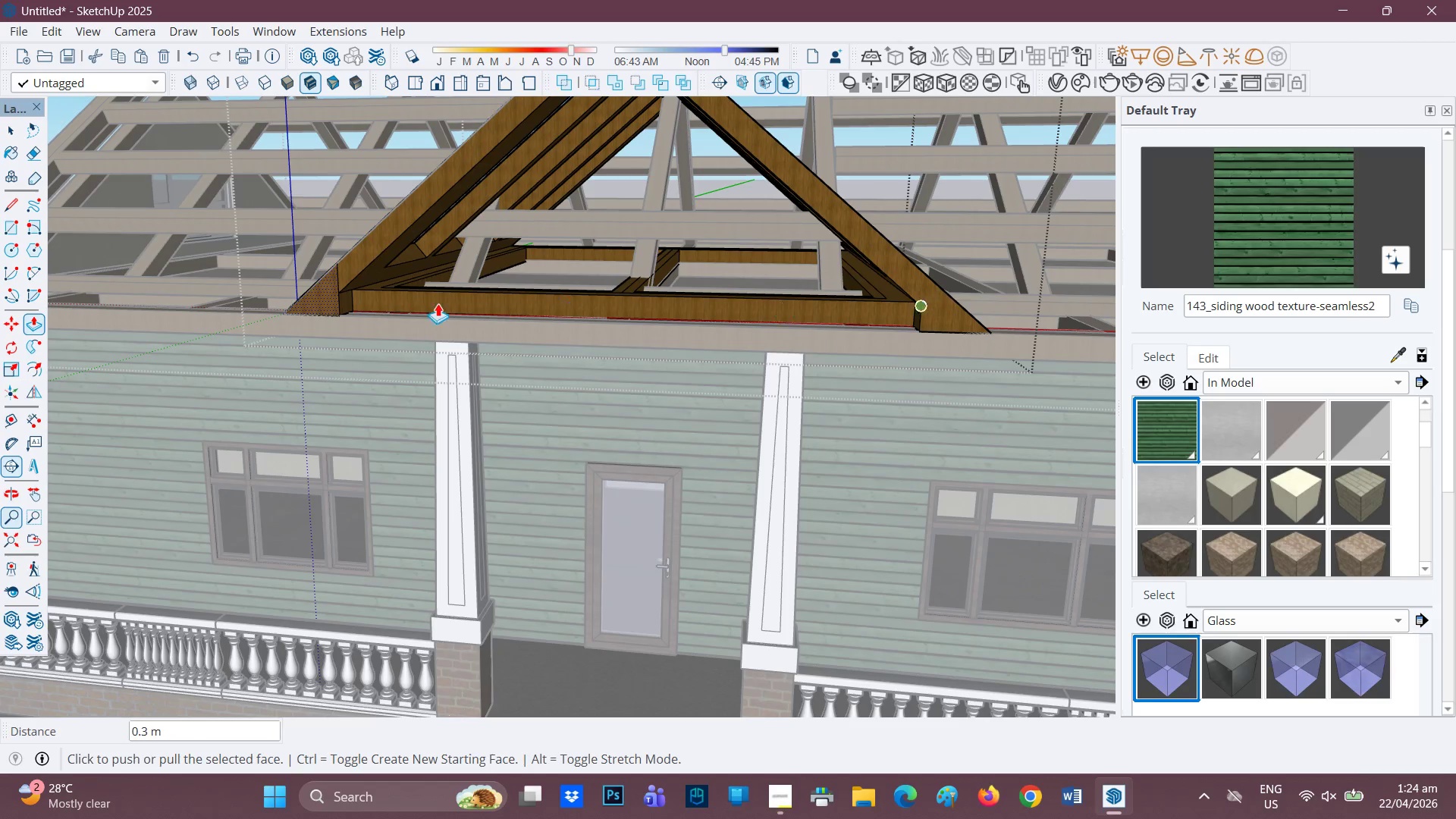 
key(E)
 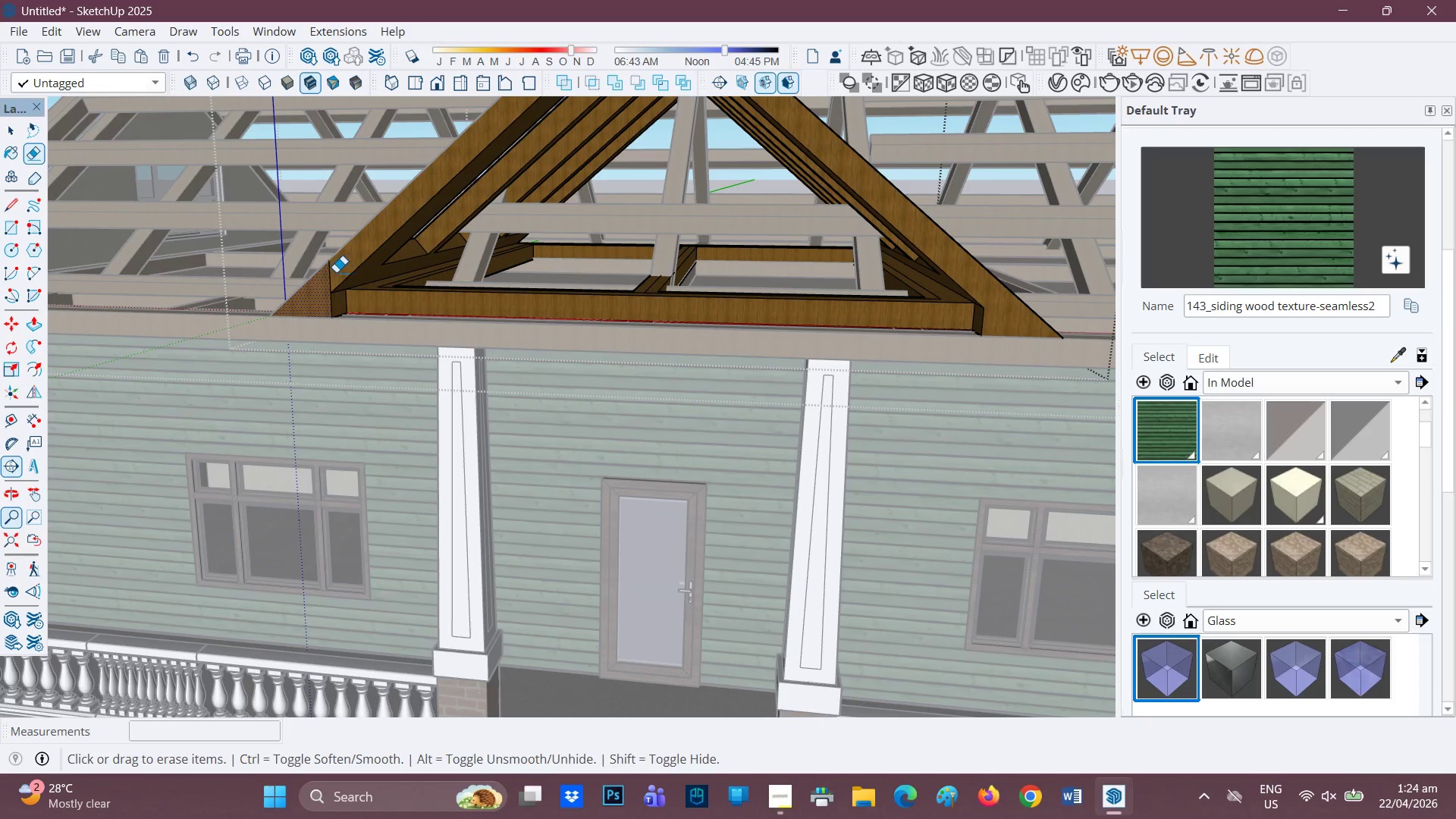 
scroll: coordinate [411, 293], scroll_direction: up, amount: 1.0
 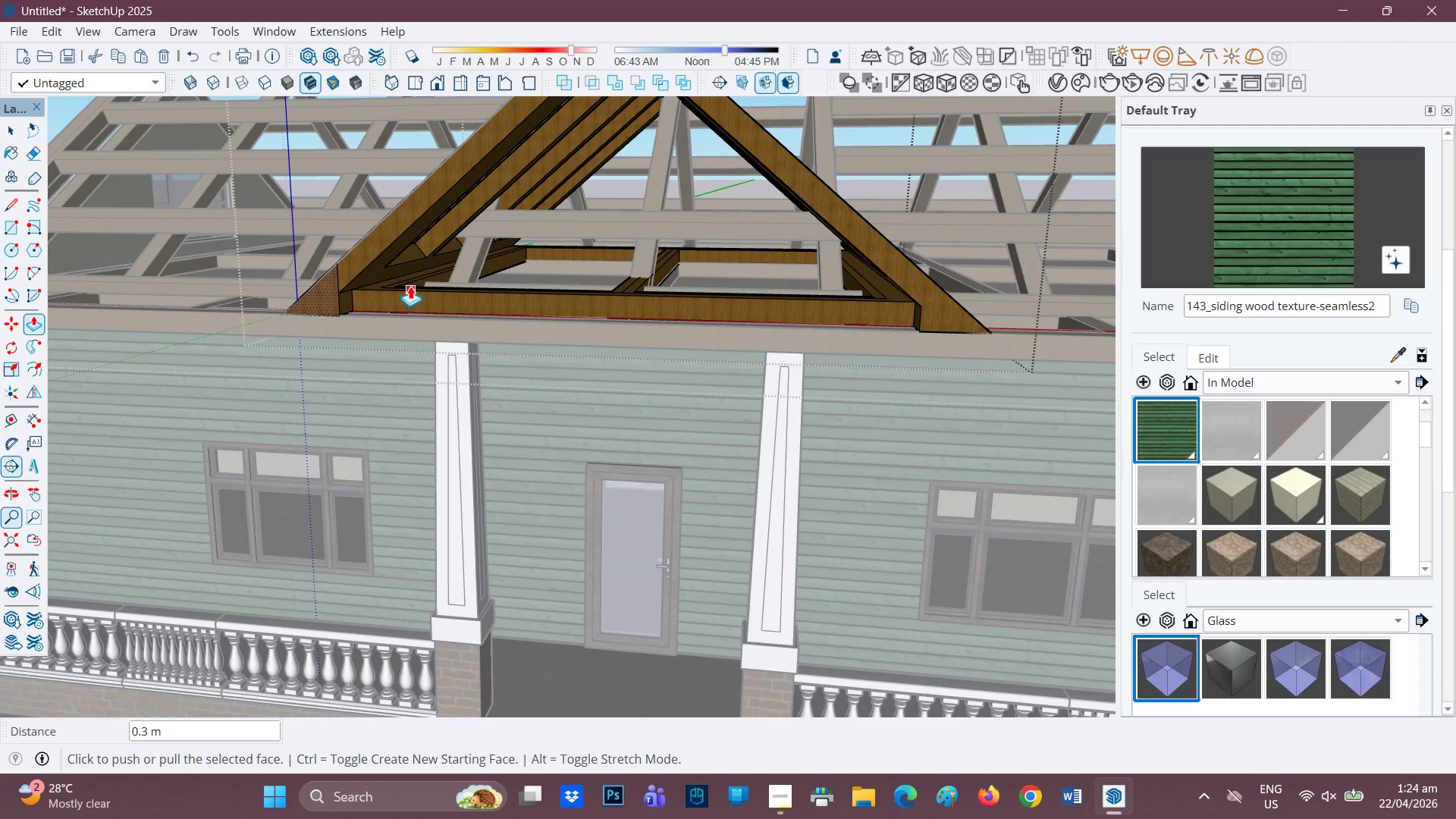 
left_click_drag(start_coordinate=[332, 275], to_coordinate=[329, 278])
 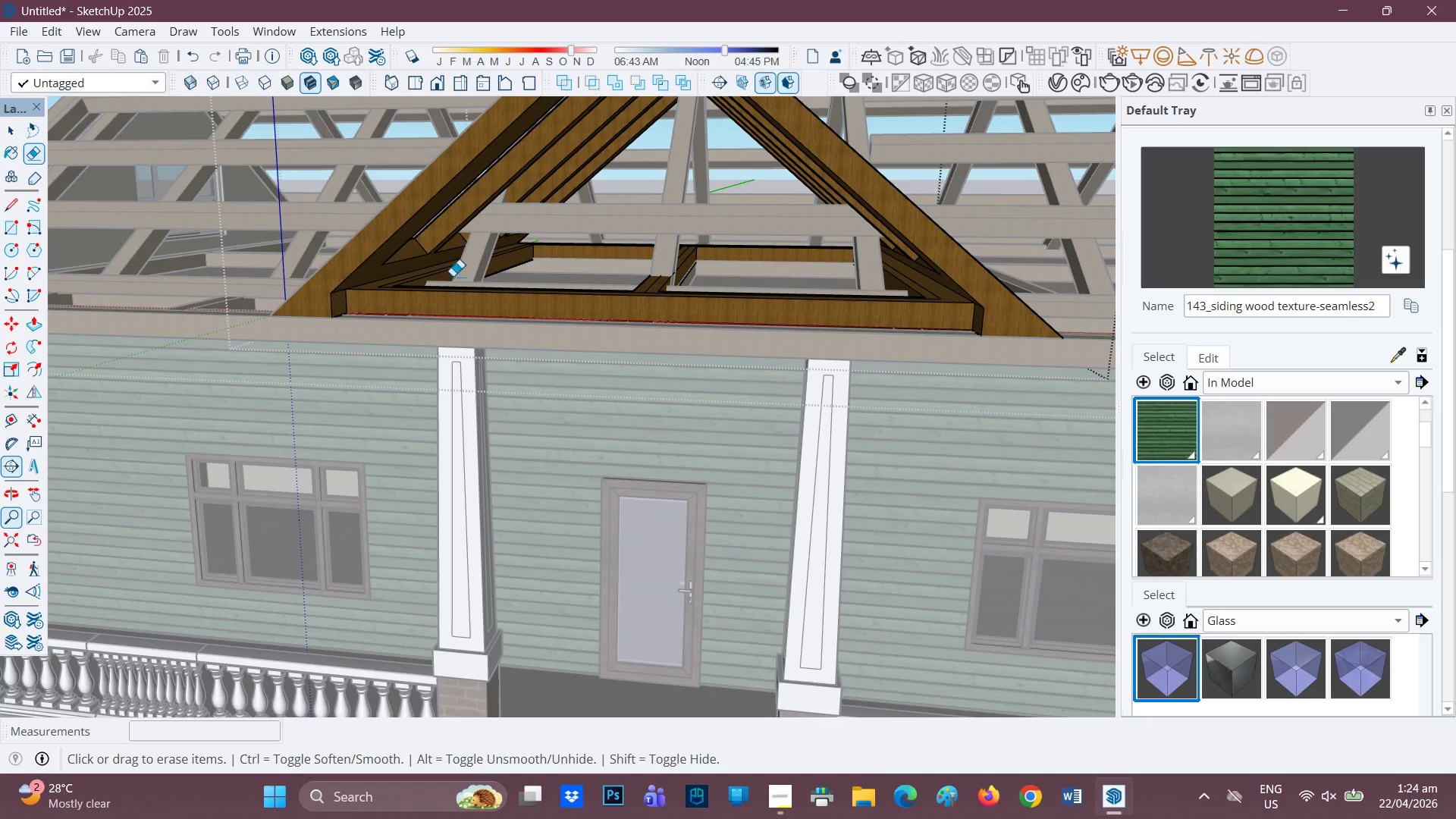 
scroll: coordinate [563, 321], scroll_direction: down, amount: 7.0
 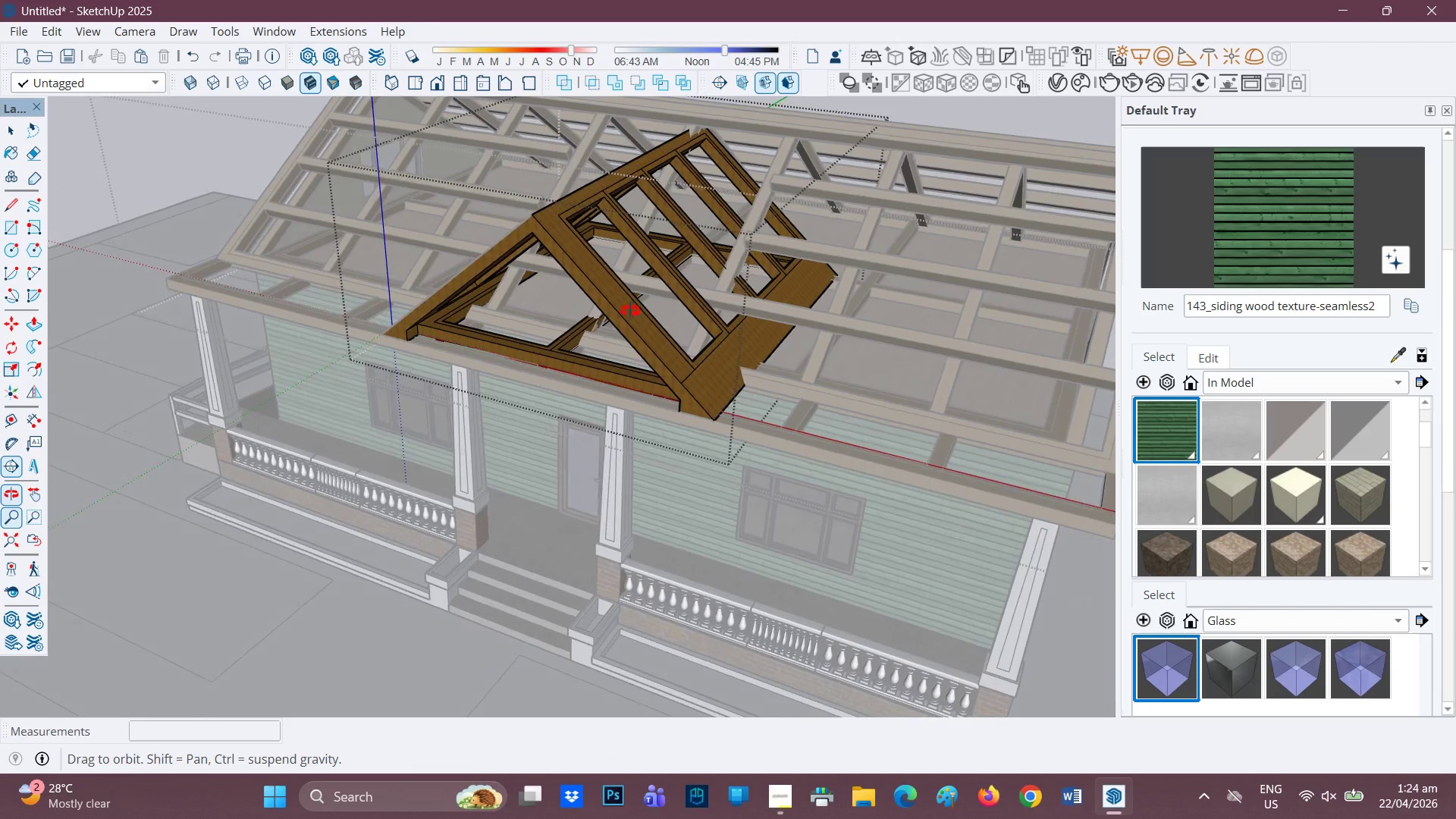 
key(Space)
 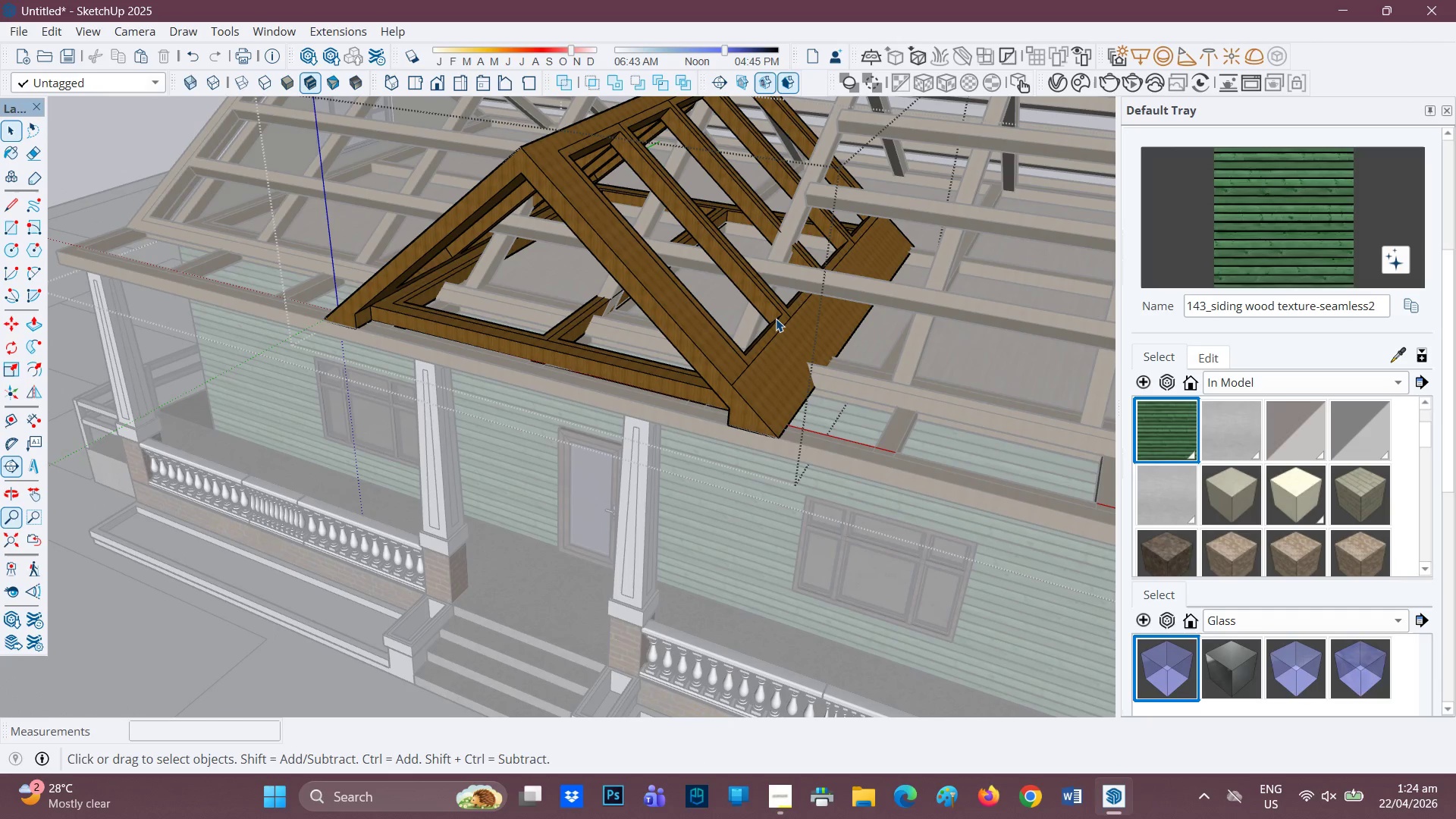 
scroll: coordinate [554, 381], scroll_direction: up, amount: 2.0
 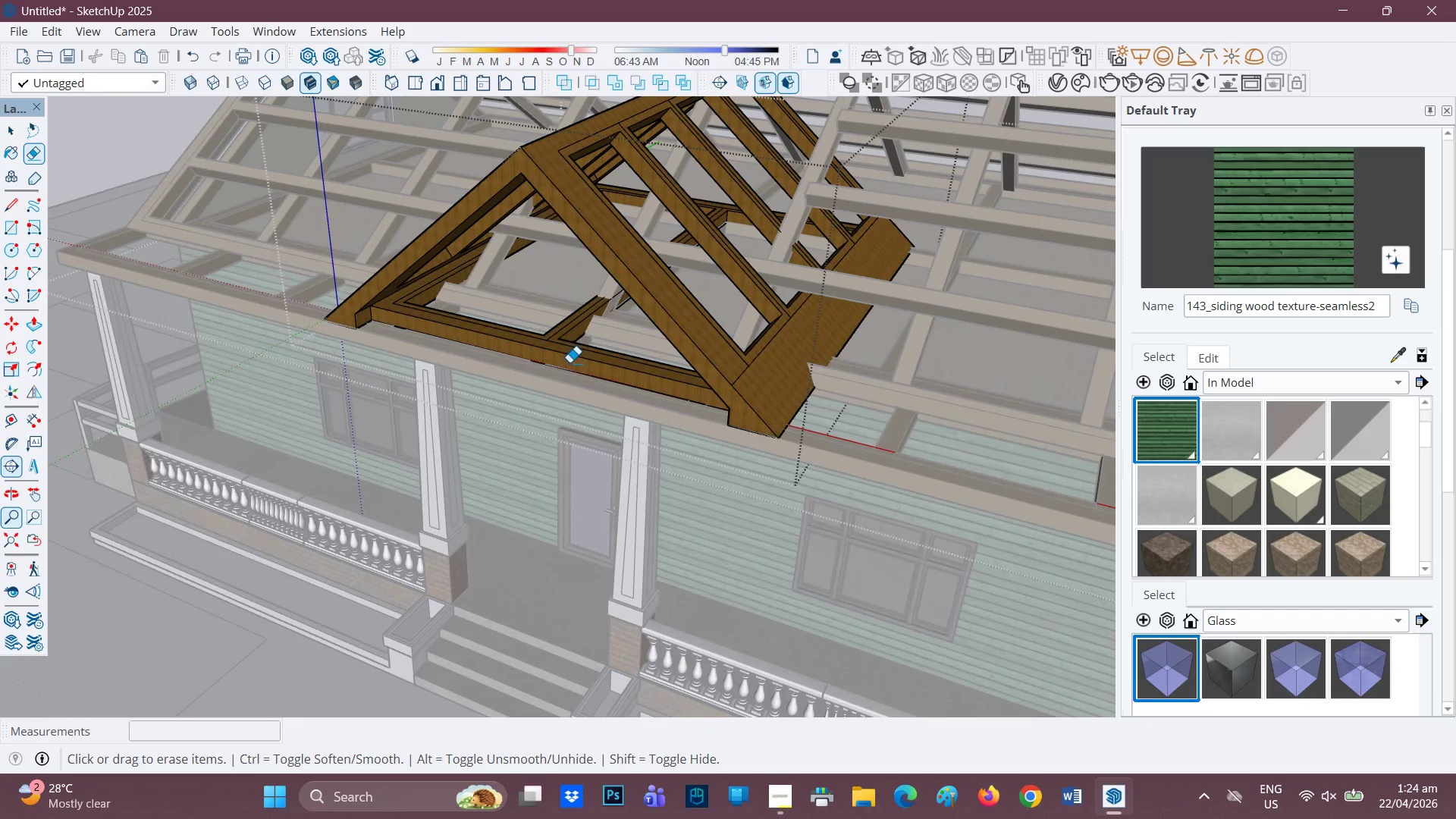 
left_click([776, 318])
 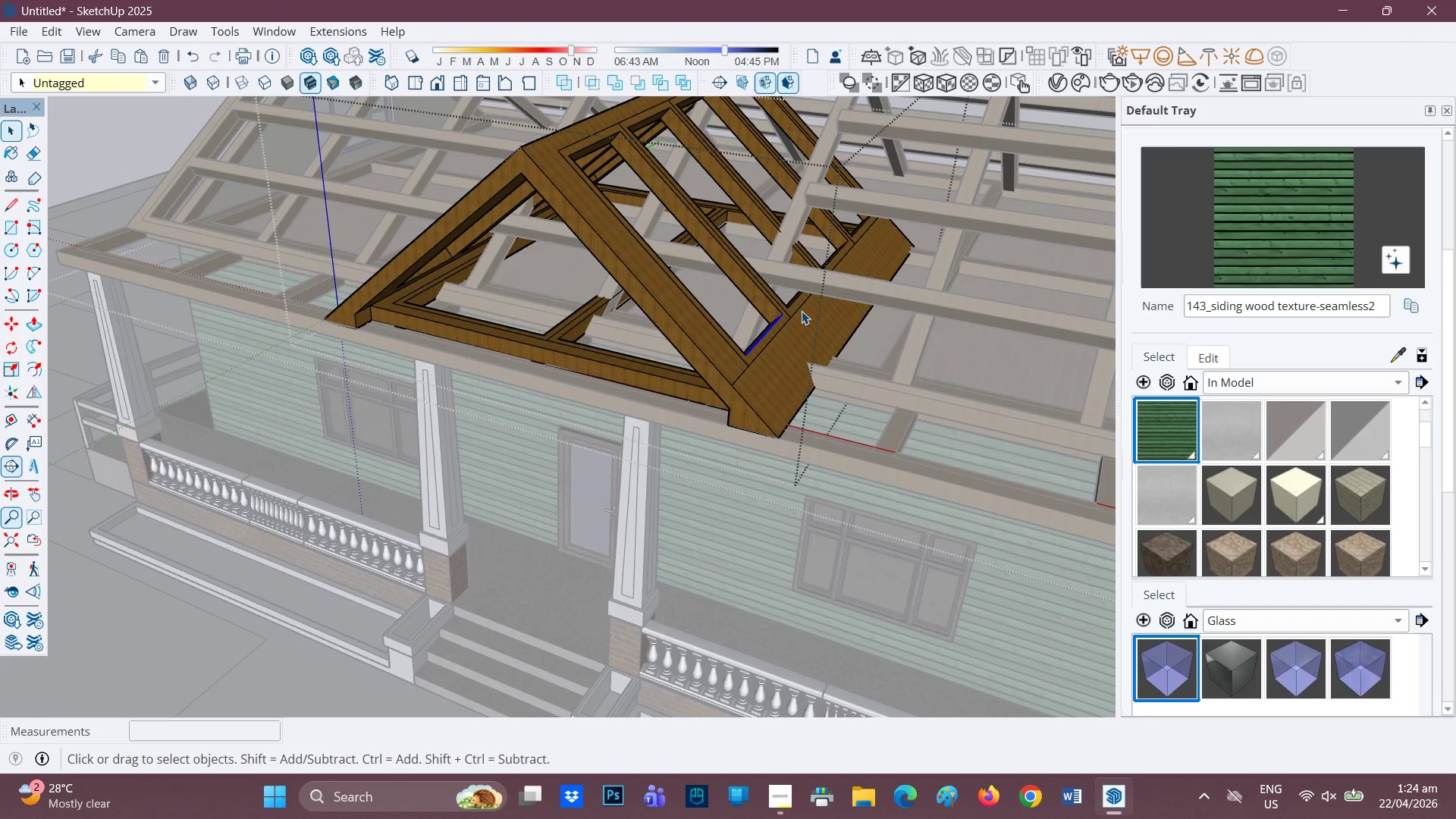 
scroll: coordinate [802, 311], scroll_direction: none, amount: 0.0
 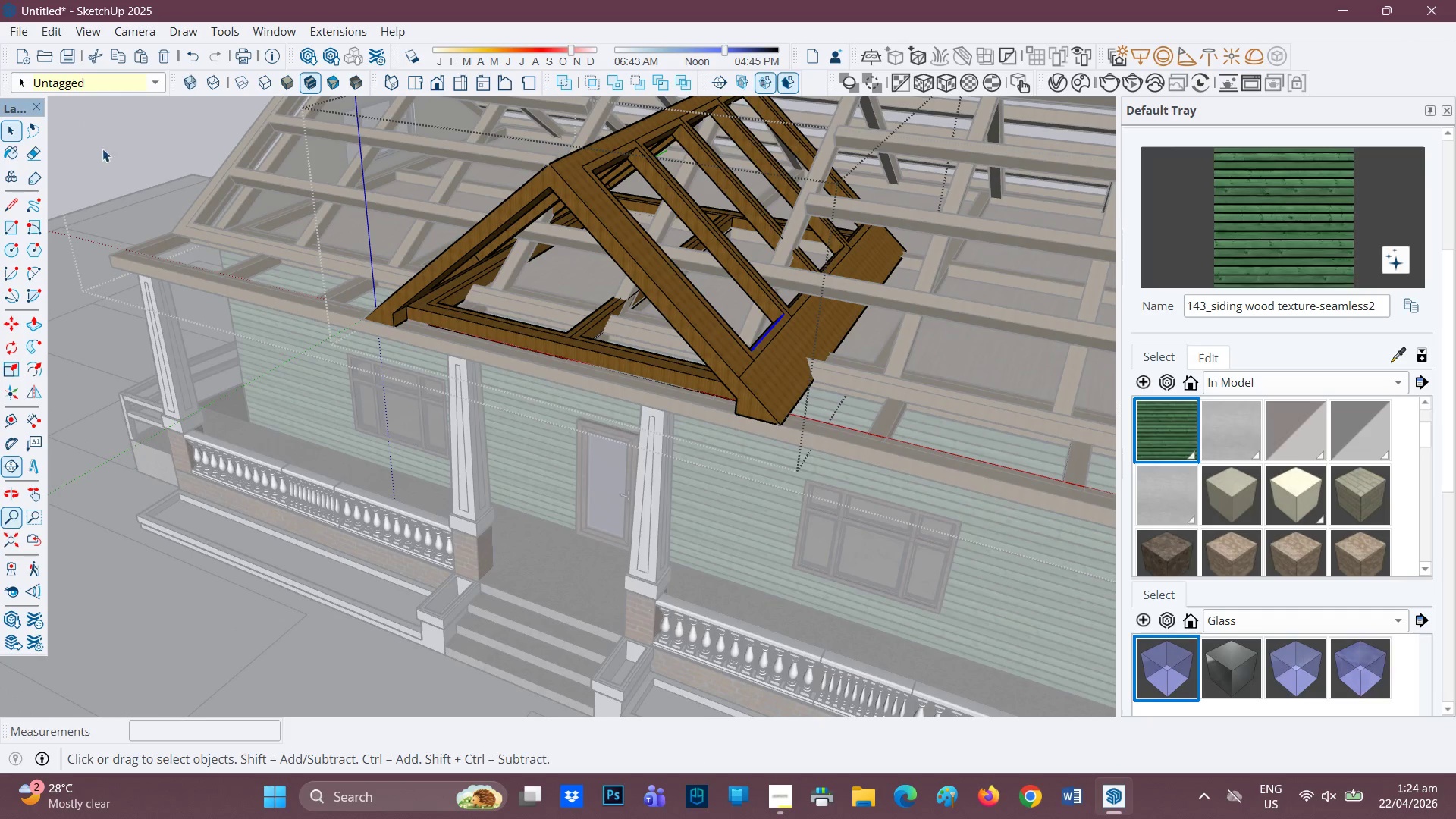 
scroll: coordinate [403, 223], scroll_direction: down, amount: 4.0
 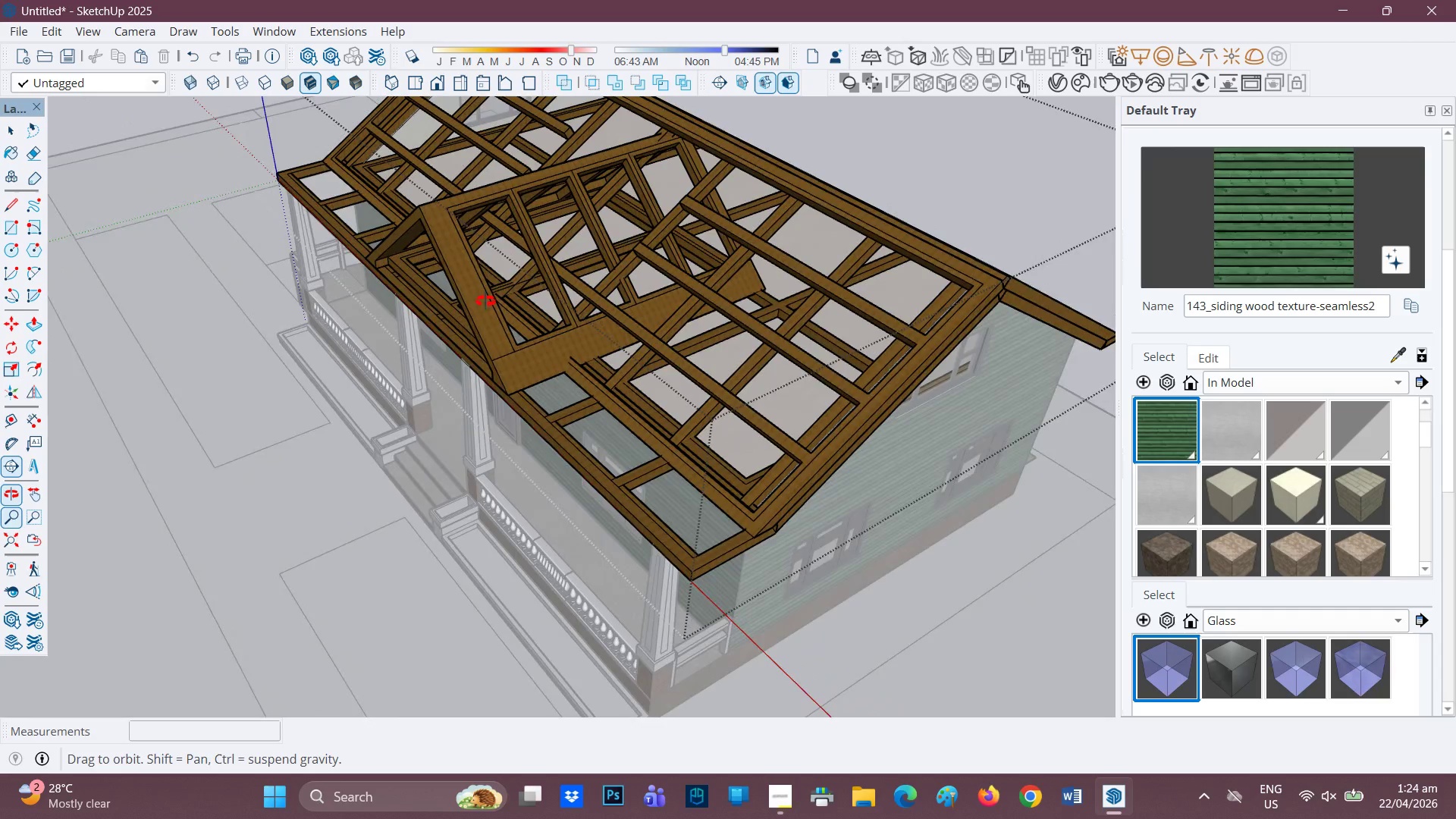 
scroll: coordinate [622, 261], scroll_direction: none, amount: 0.0
 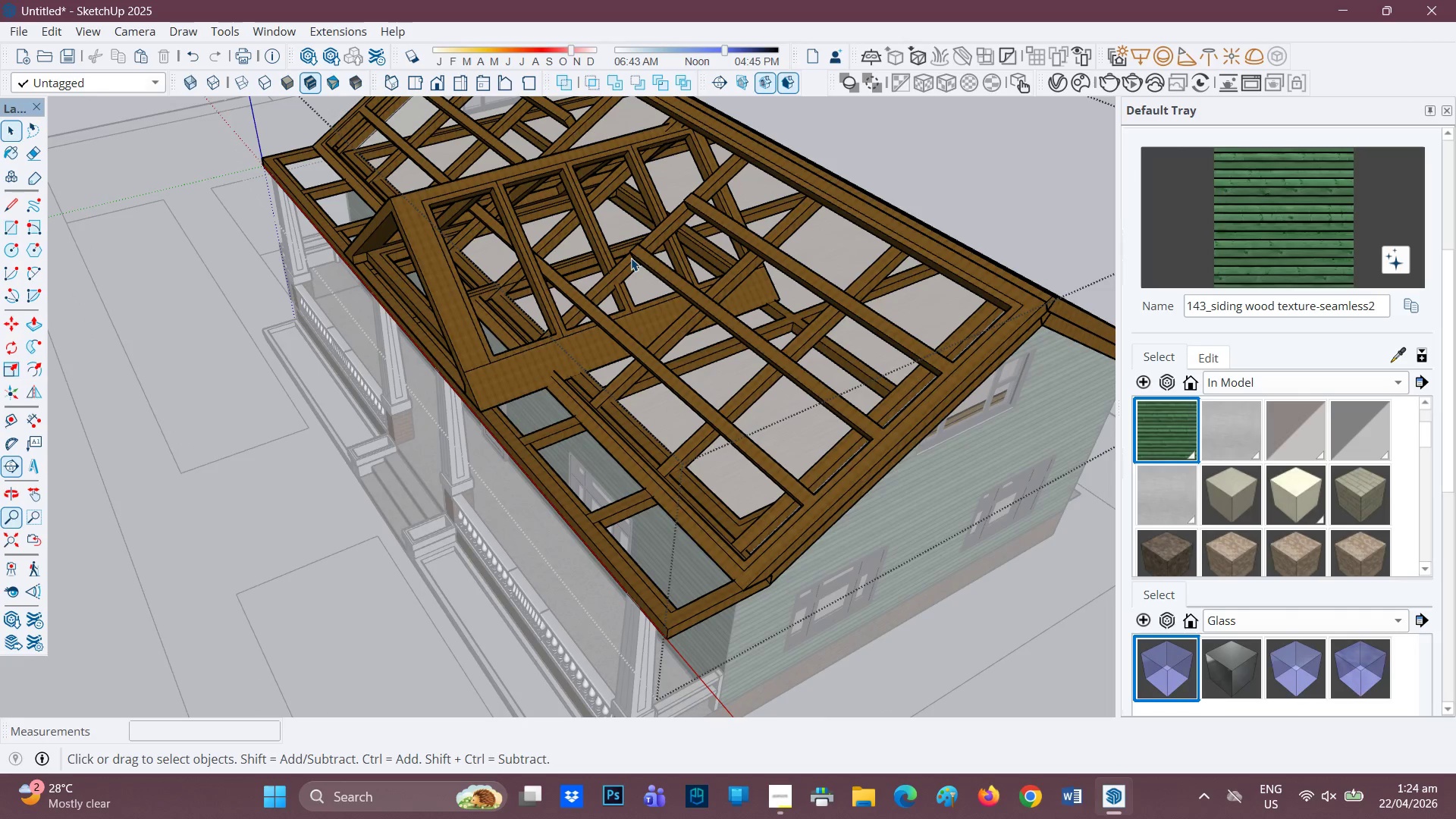 
key(M)
 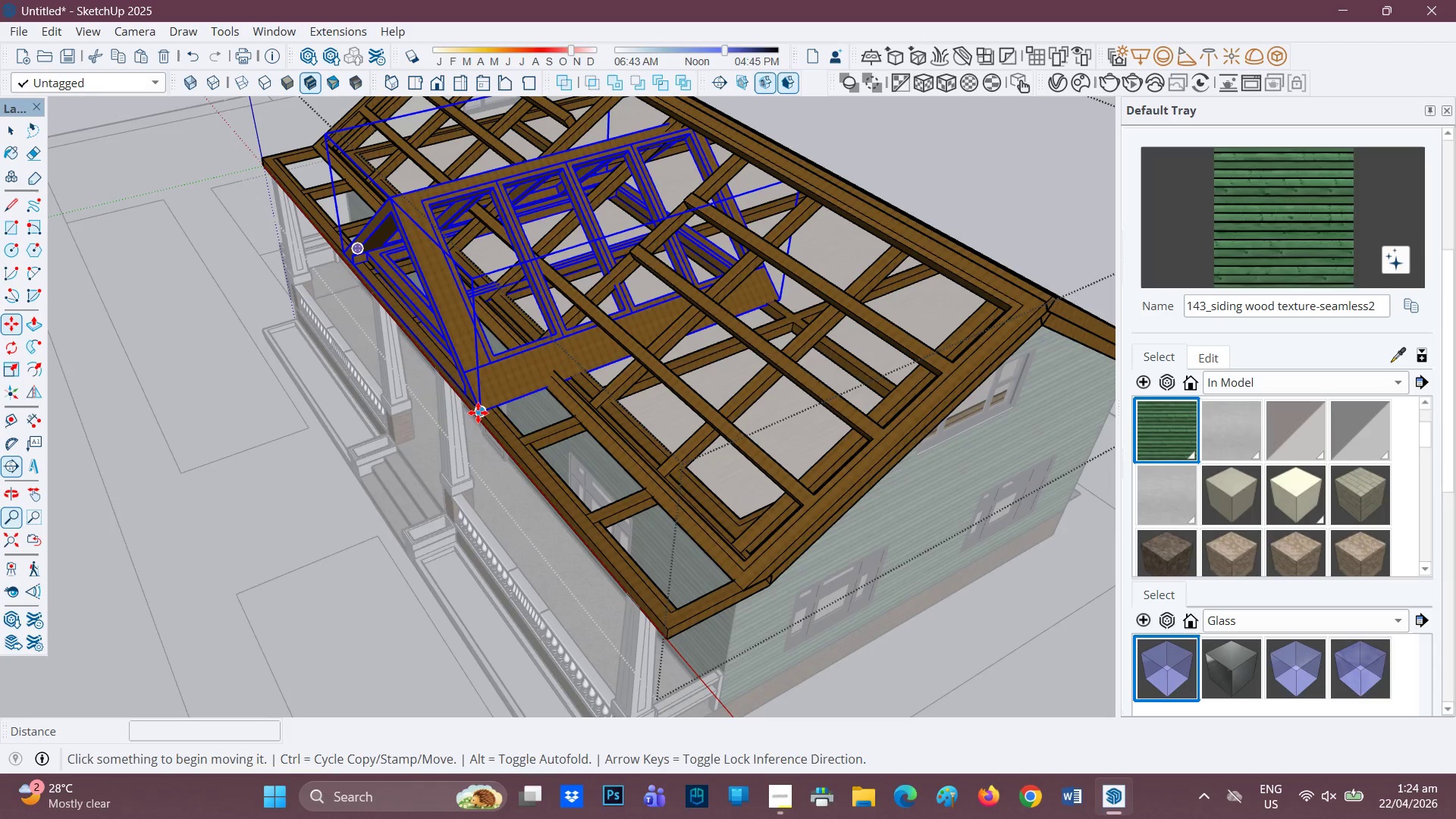 
left_click([480, 414])
 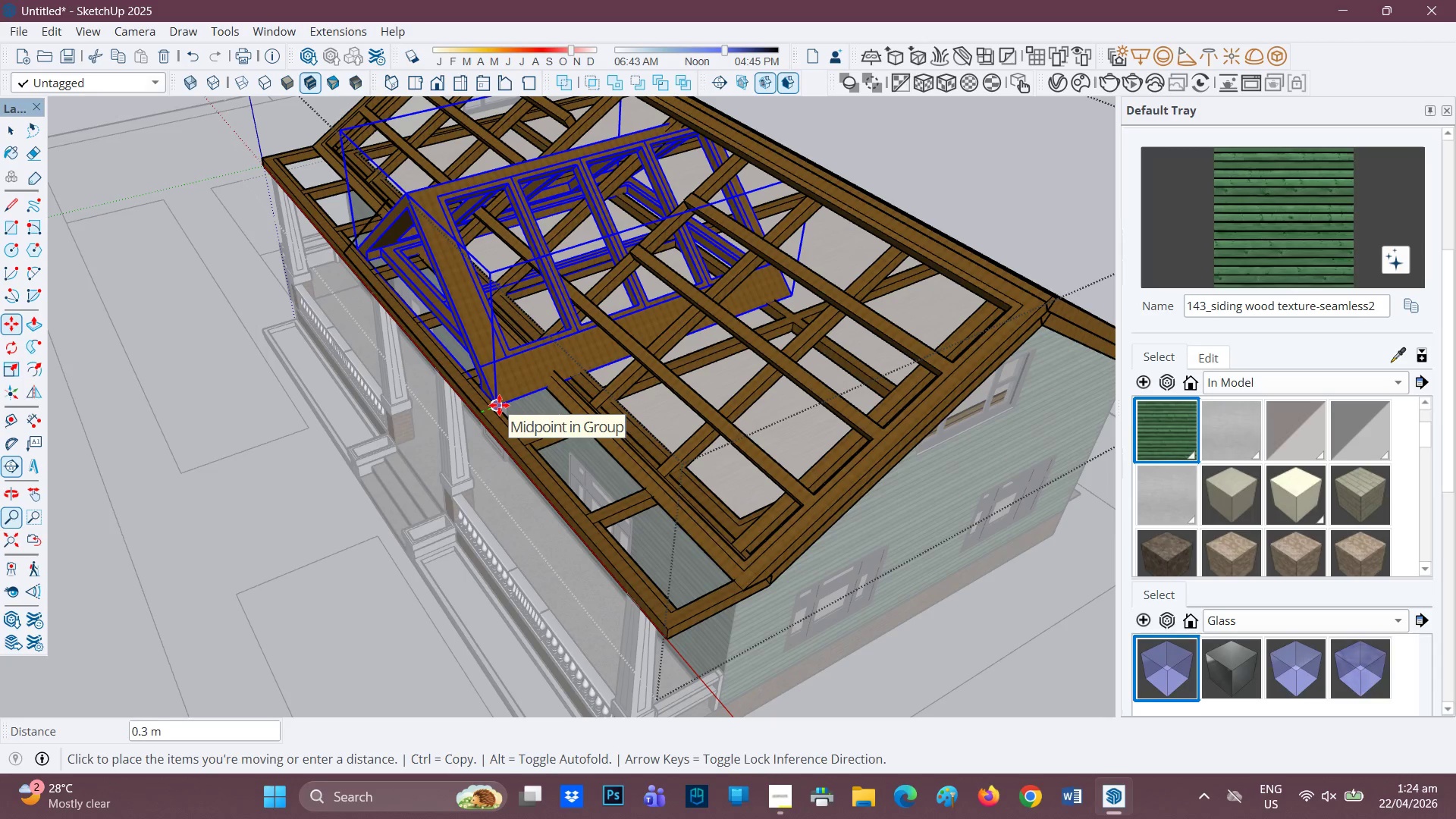 
left_click([499, 405])
 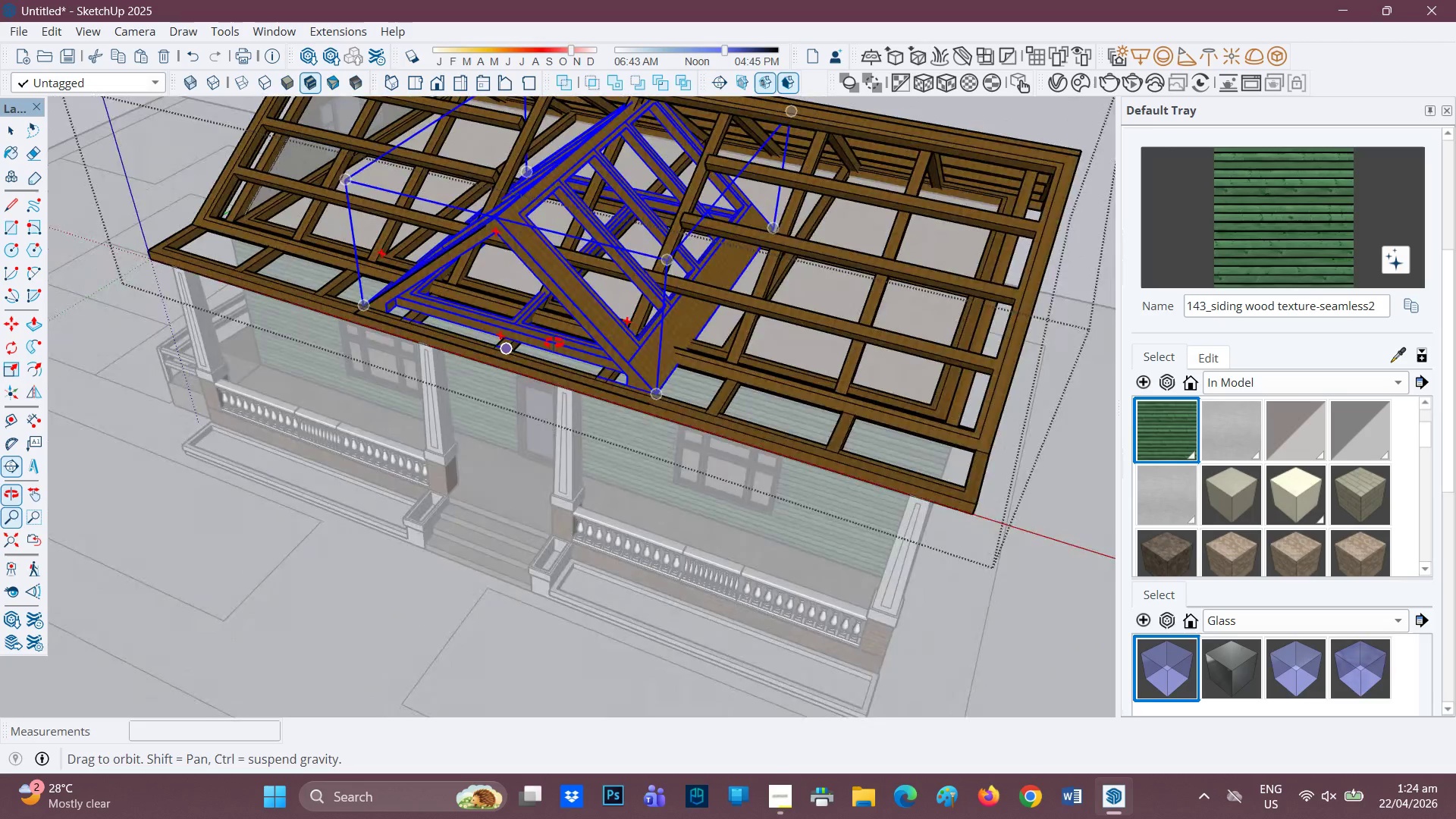 
scroll: coordinate [549, 441], scroll_direction: up, amount: 5.0
 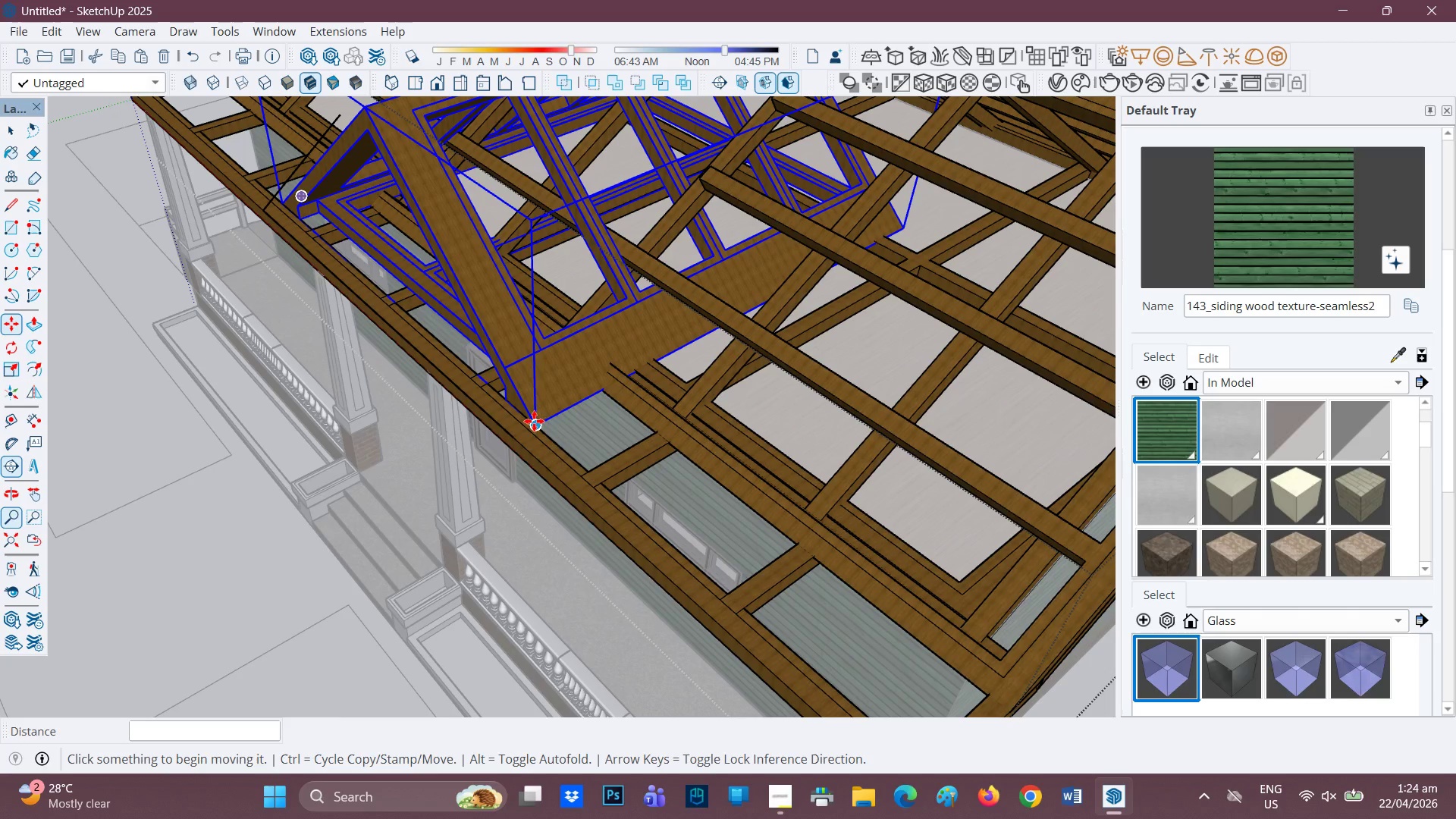 
left_click([534, 421])
 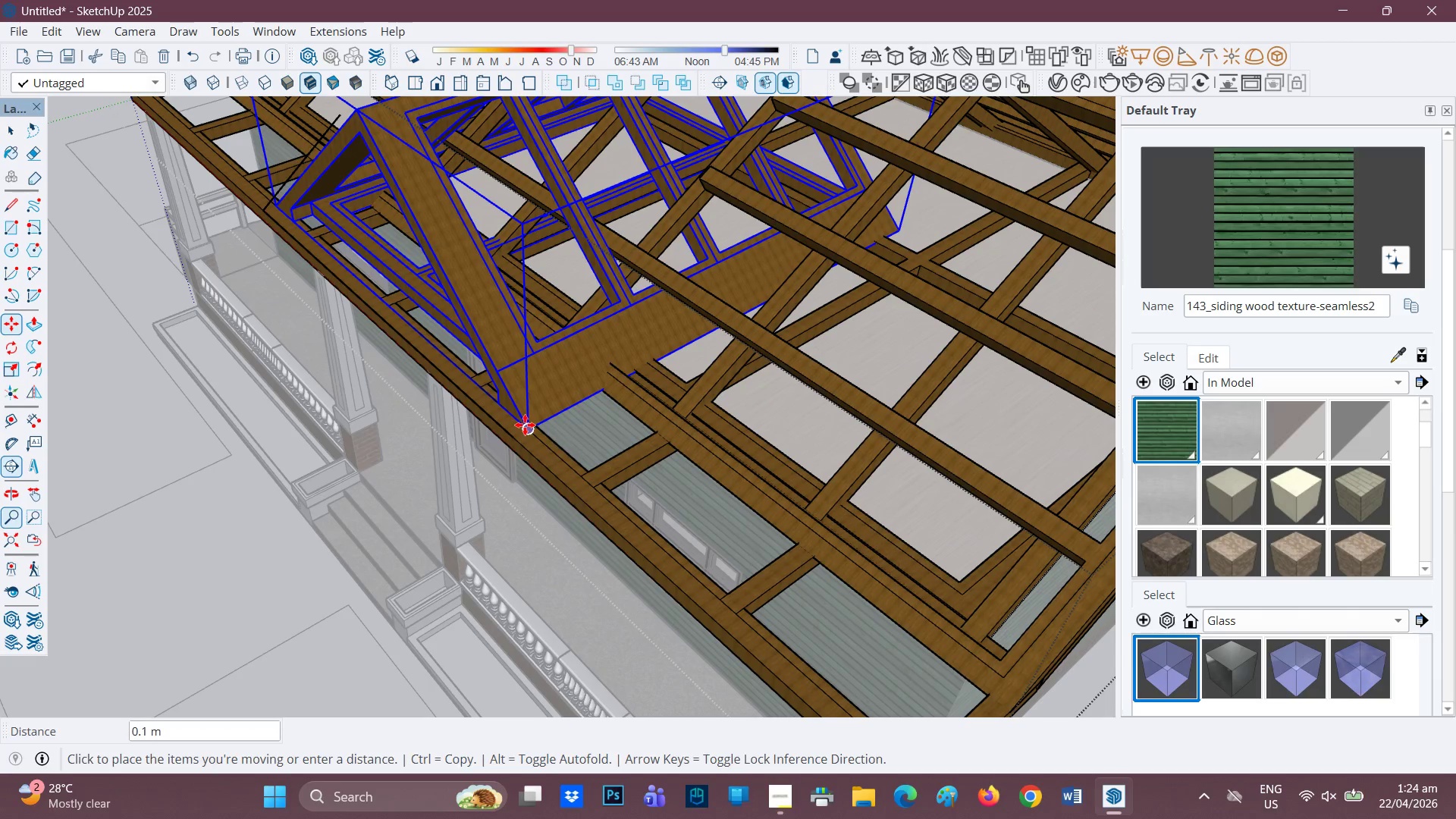 
left_click([525, 425])
 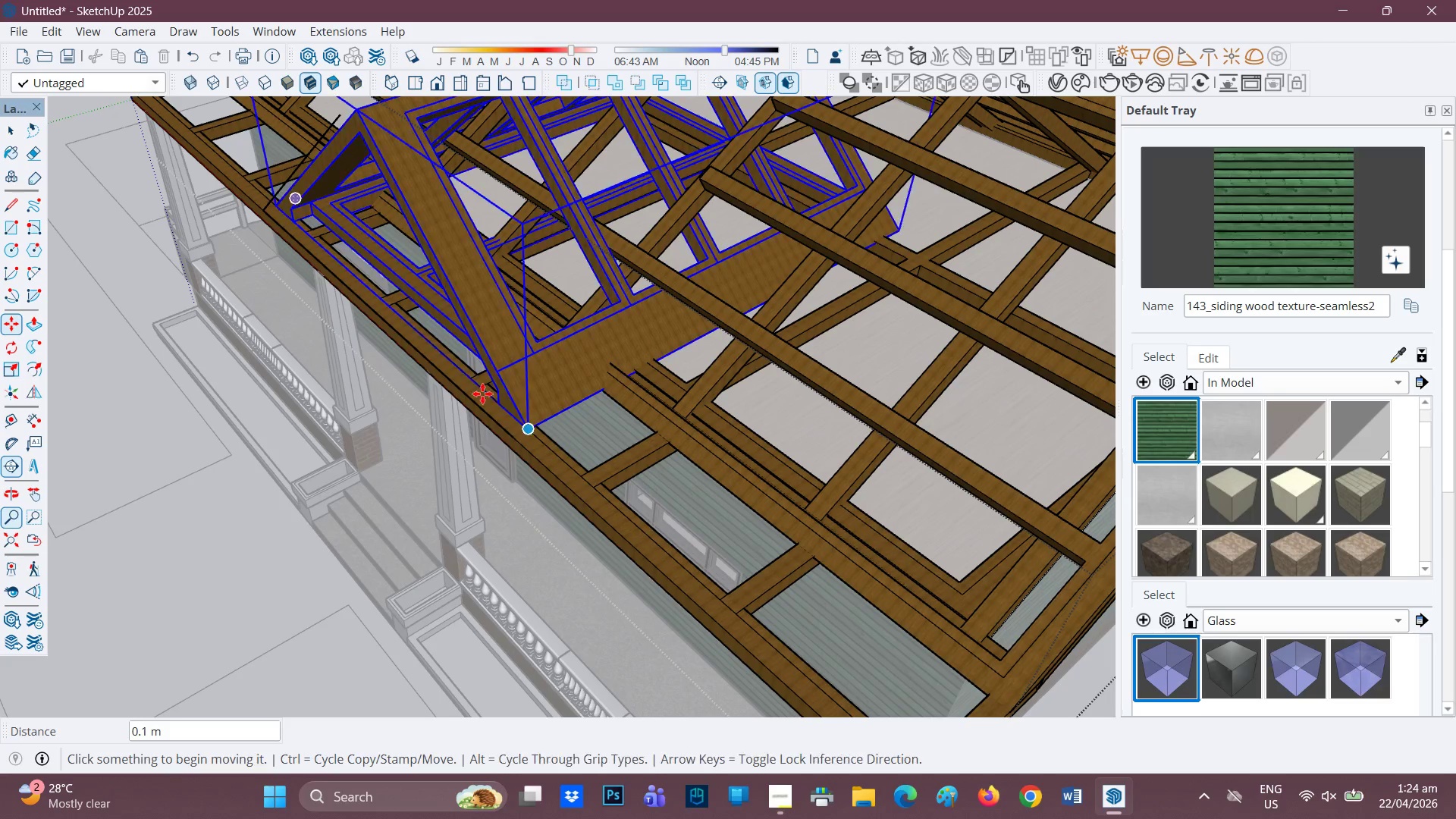 
scroll: coordinate [662, 342], scroll_direction: none, amount: 0.0
 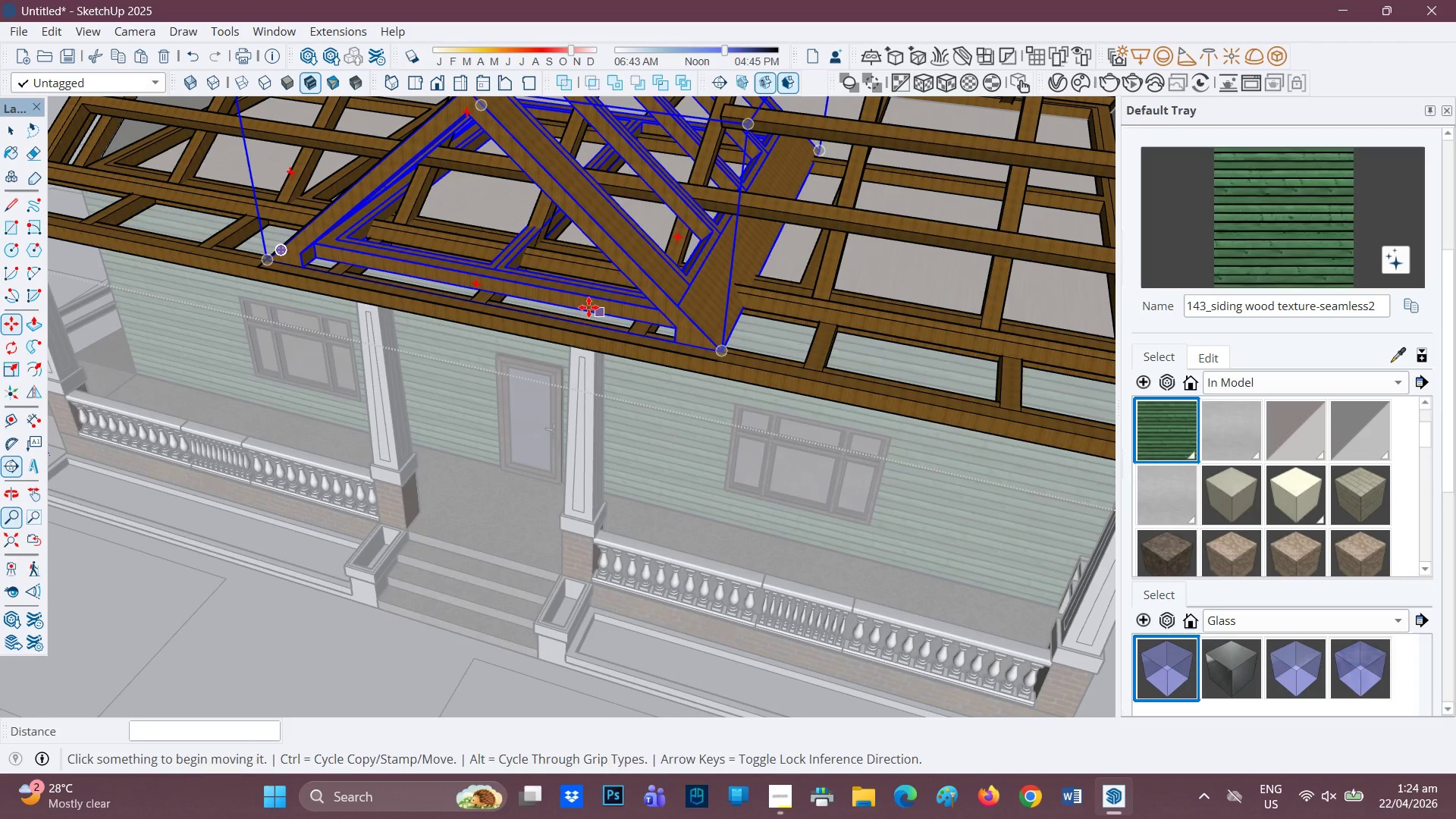 
scroll: coordinate [653, 311], scroll_direction: up, amount: 1.0
 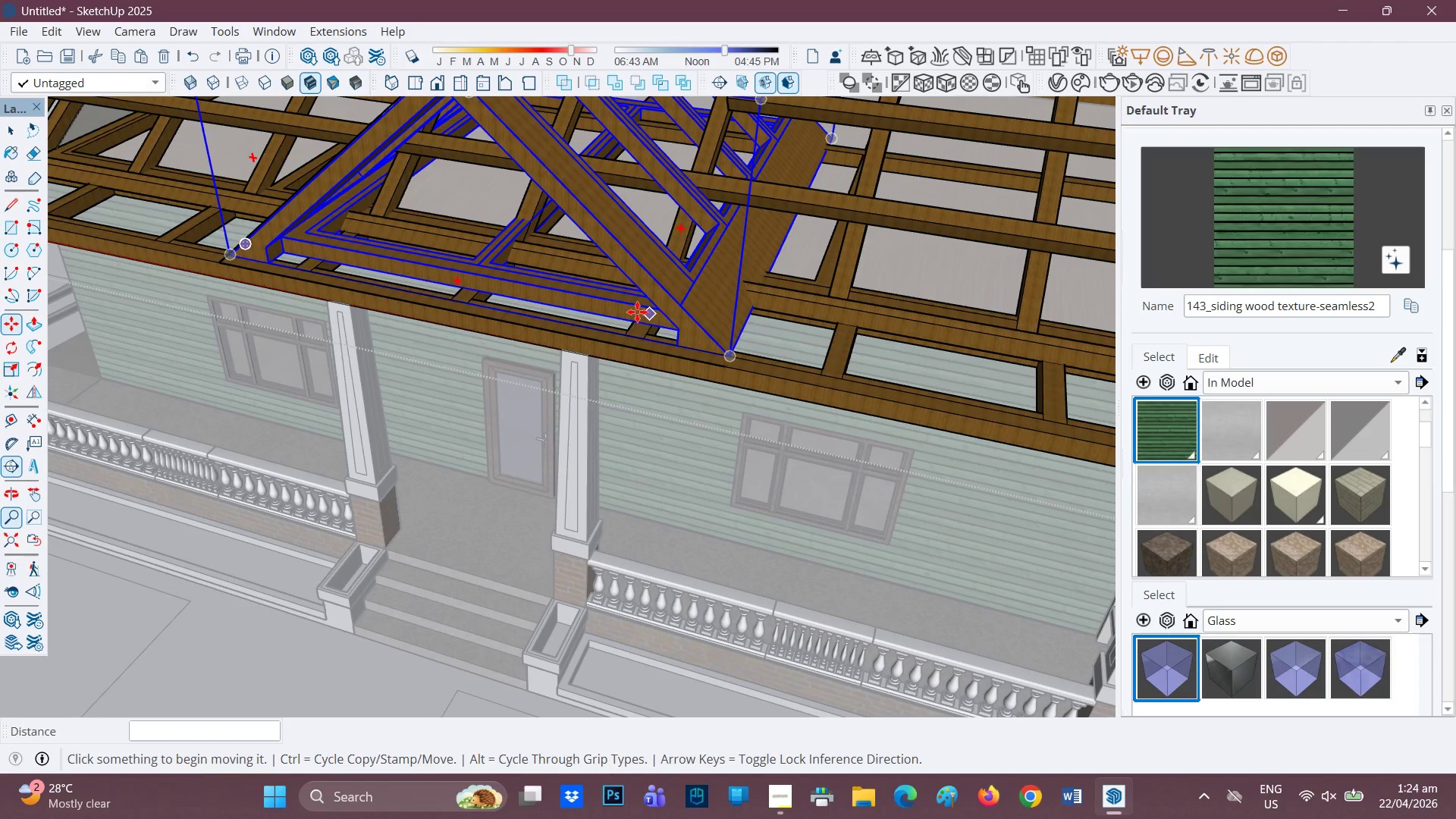 
key(Control+Z)
 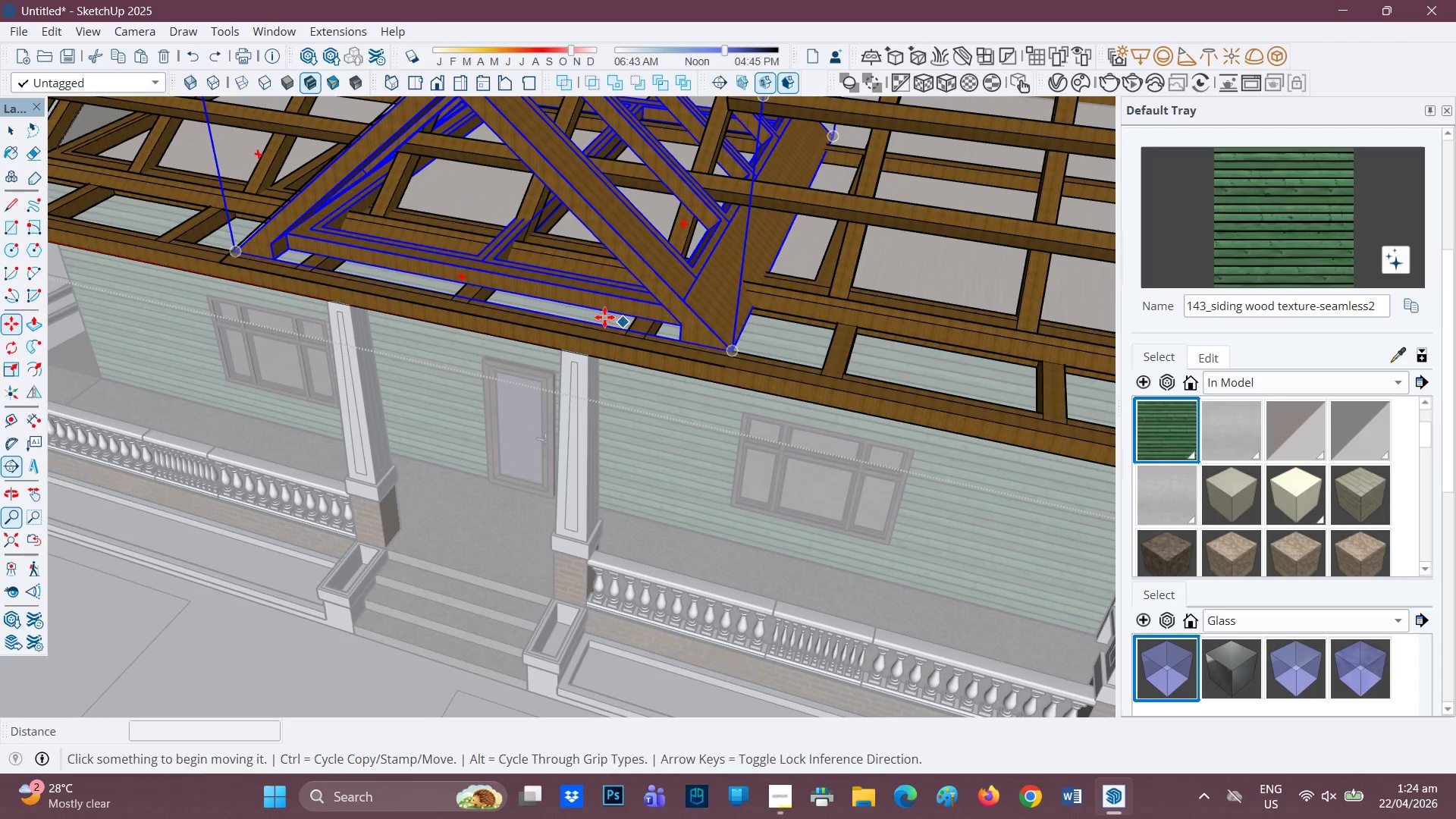 
key(Control+Z)
 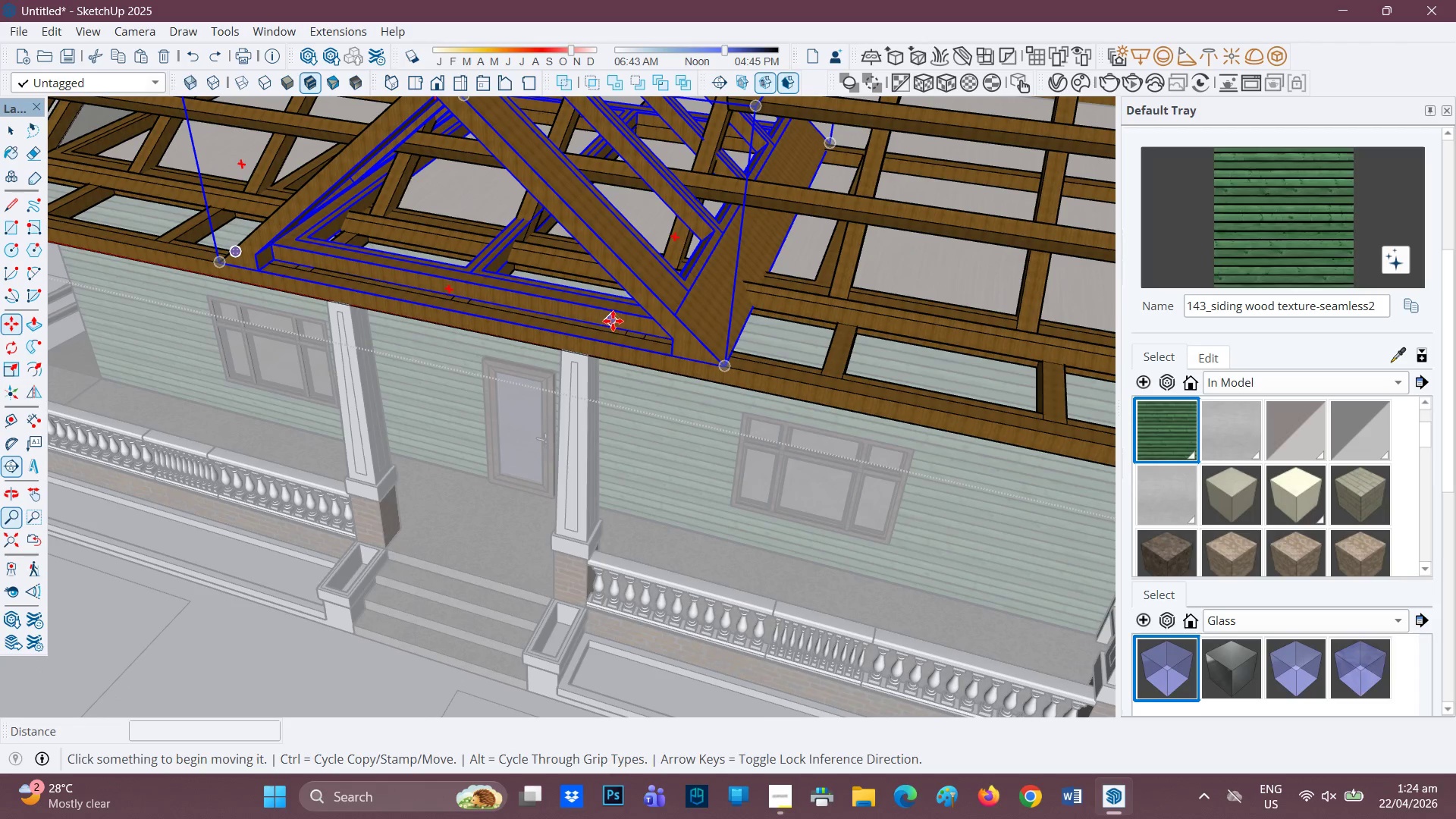 
scroll: coordinate [526, 287], scroll_direction: up, amount: 2.0
 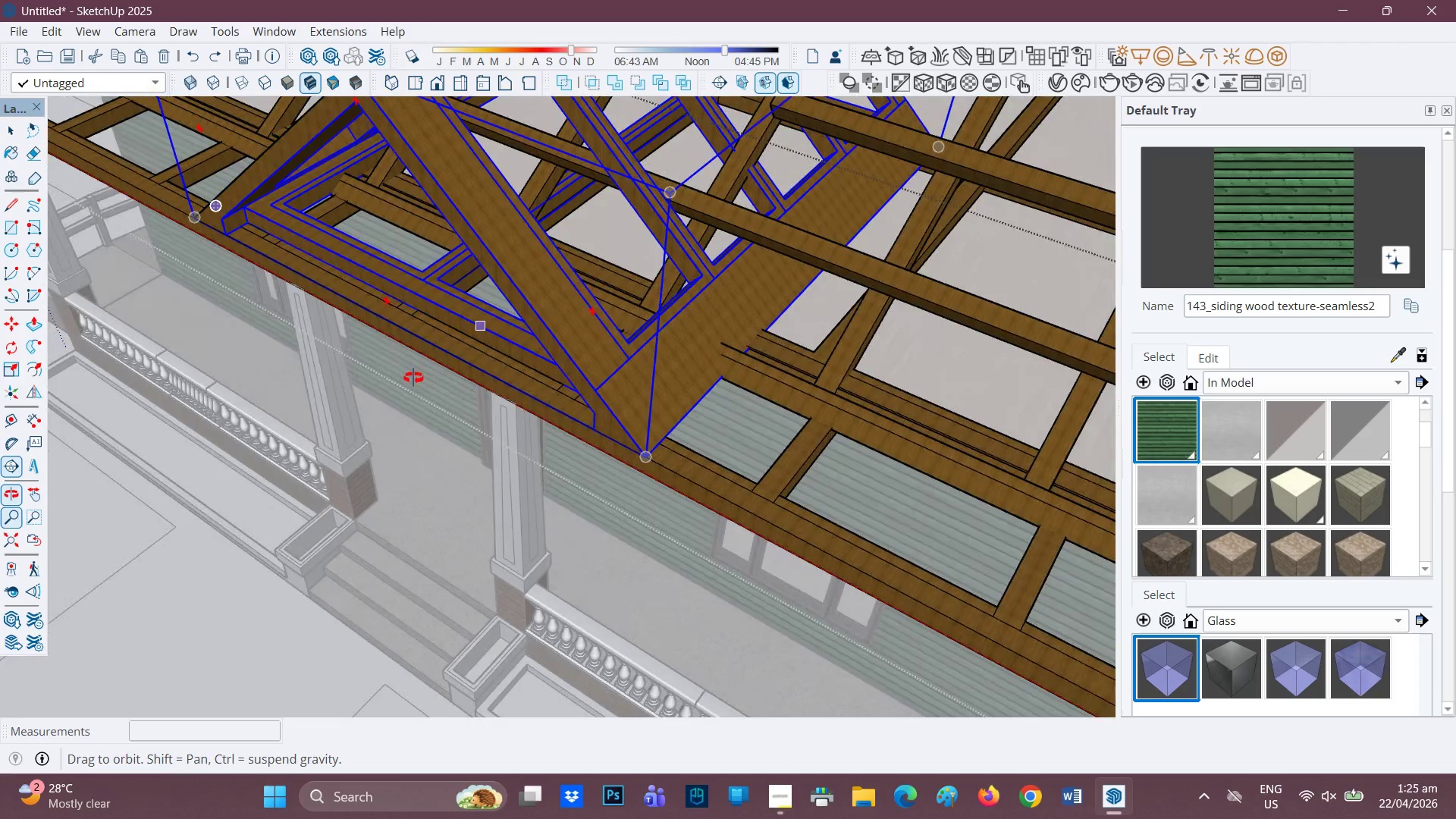 
scroll: coordinate [421, 345], scroll_direction: down, amount: 2.0
 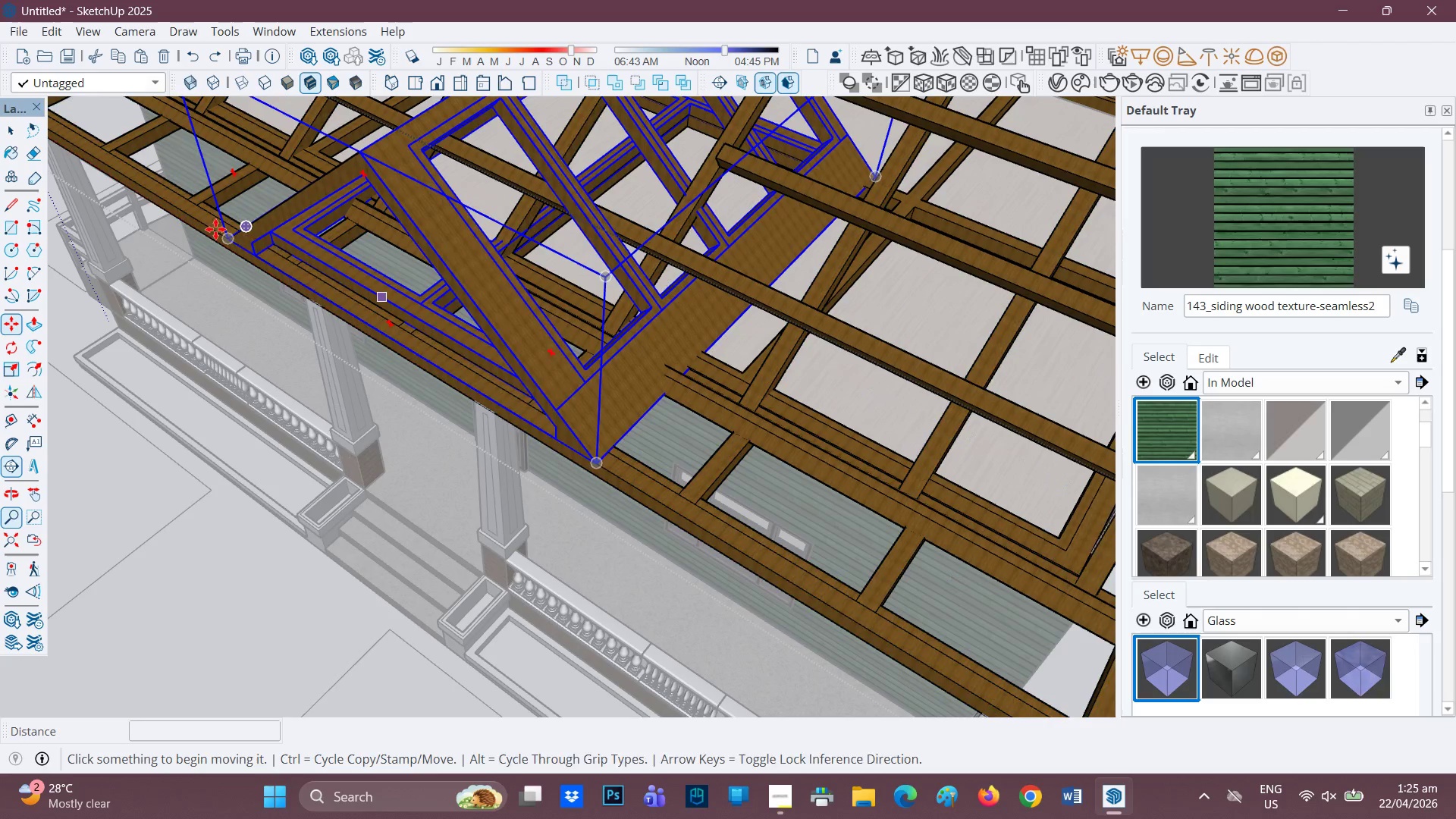 
key(Space)
 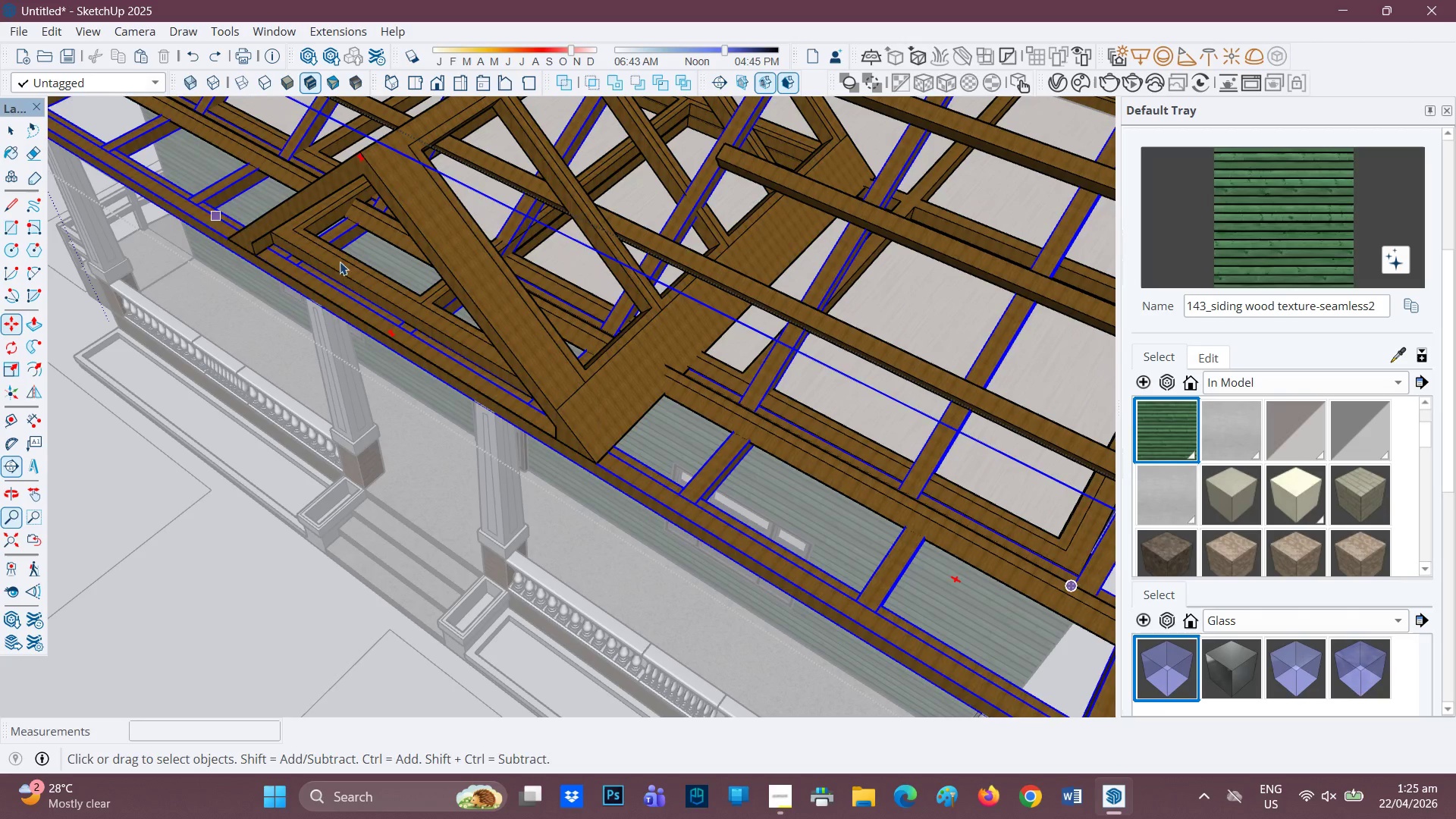 
scroll: coordinate [309, 309], scroll_direction: down, amount: 6.0
 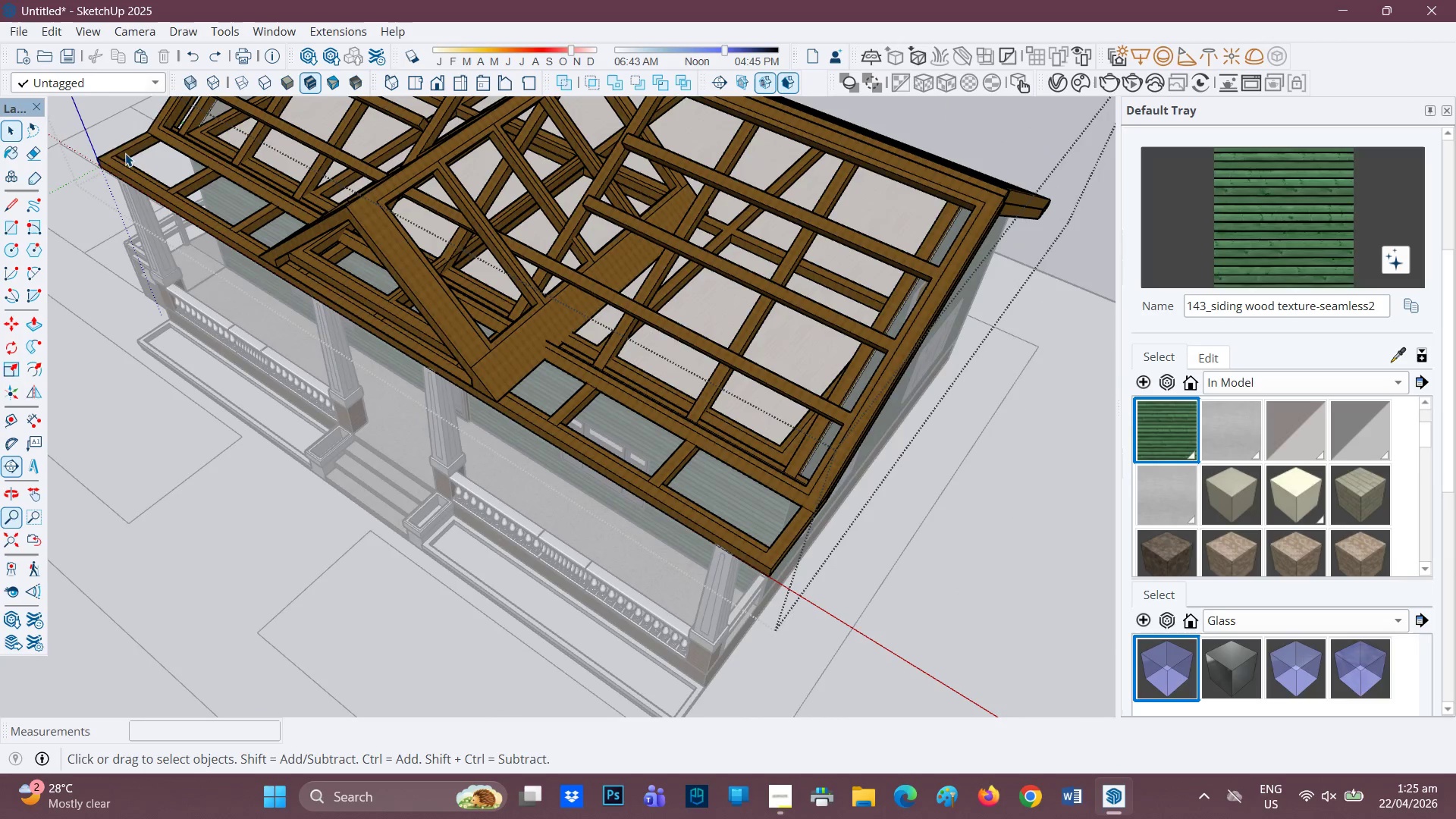 
left_click([106, 139])
 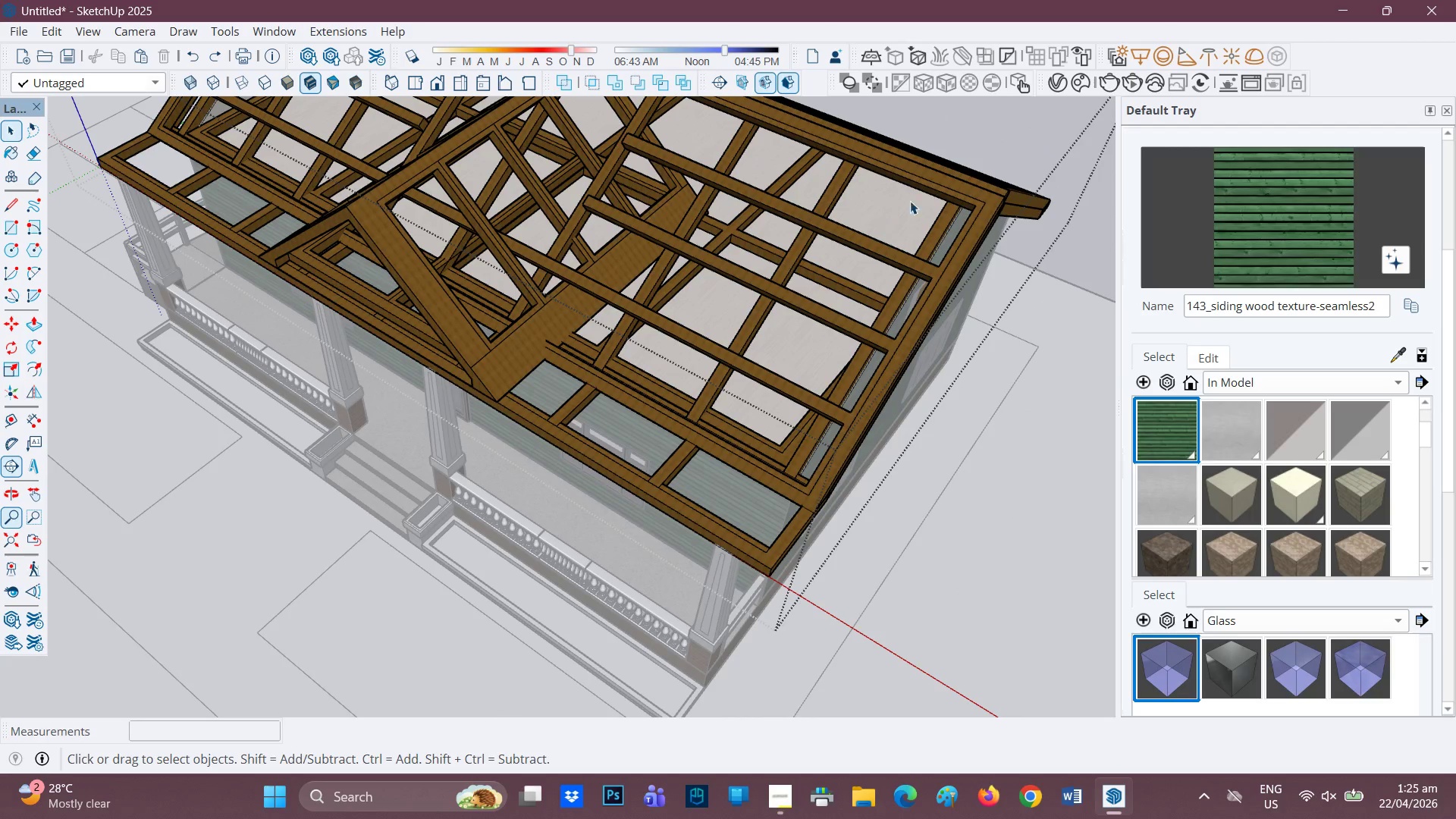 
left_click_drag(start_coordinate=[1036, 138], to_coordinate=[1040, 136])
 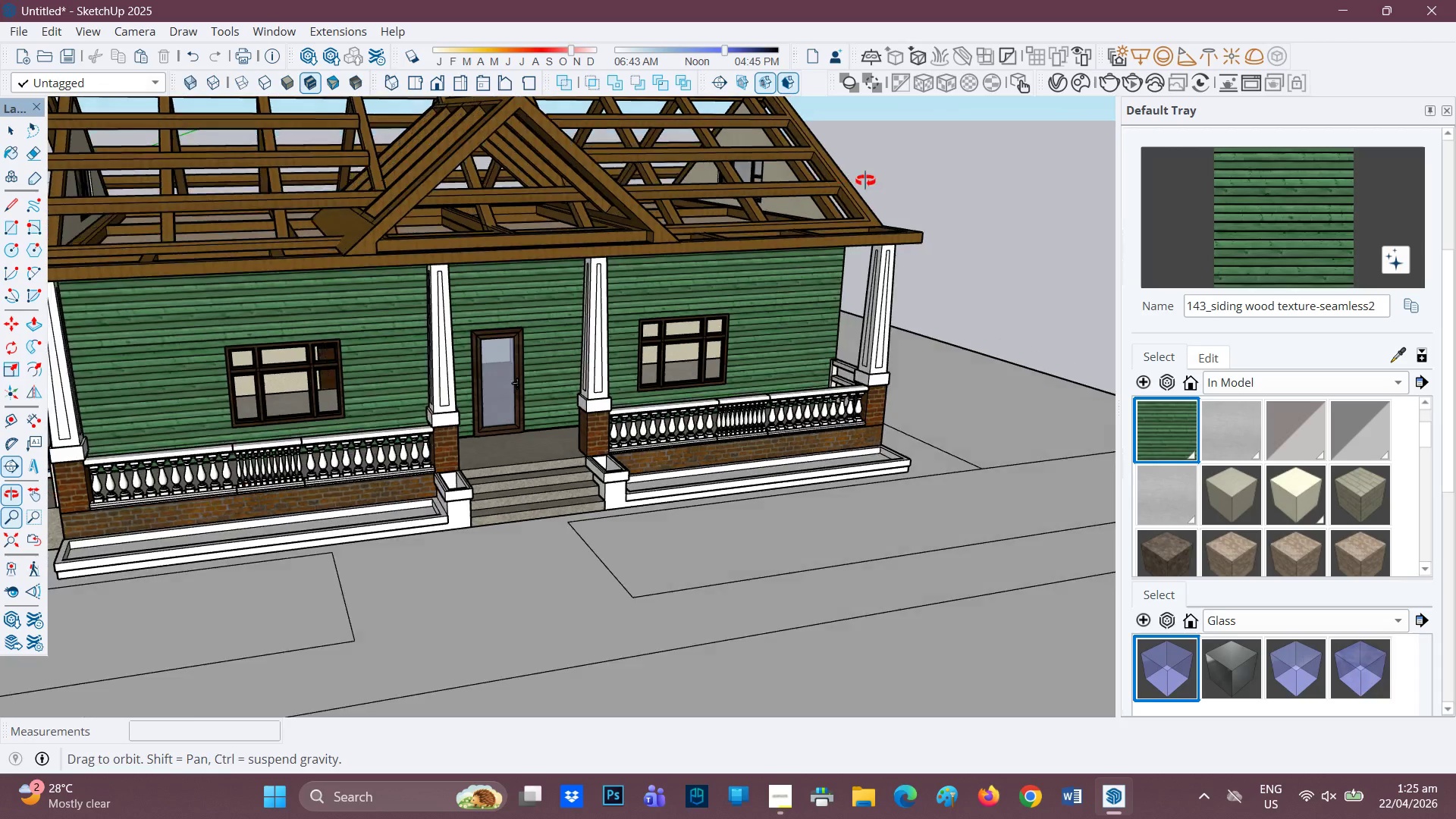 
scroll: coordinate [632, 206], scroll_direction: up, amount: 1.0
 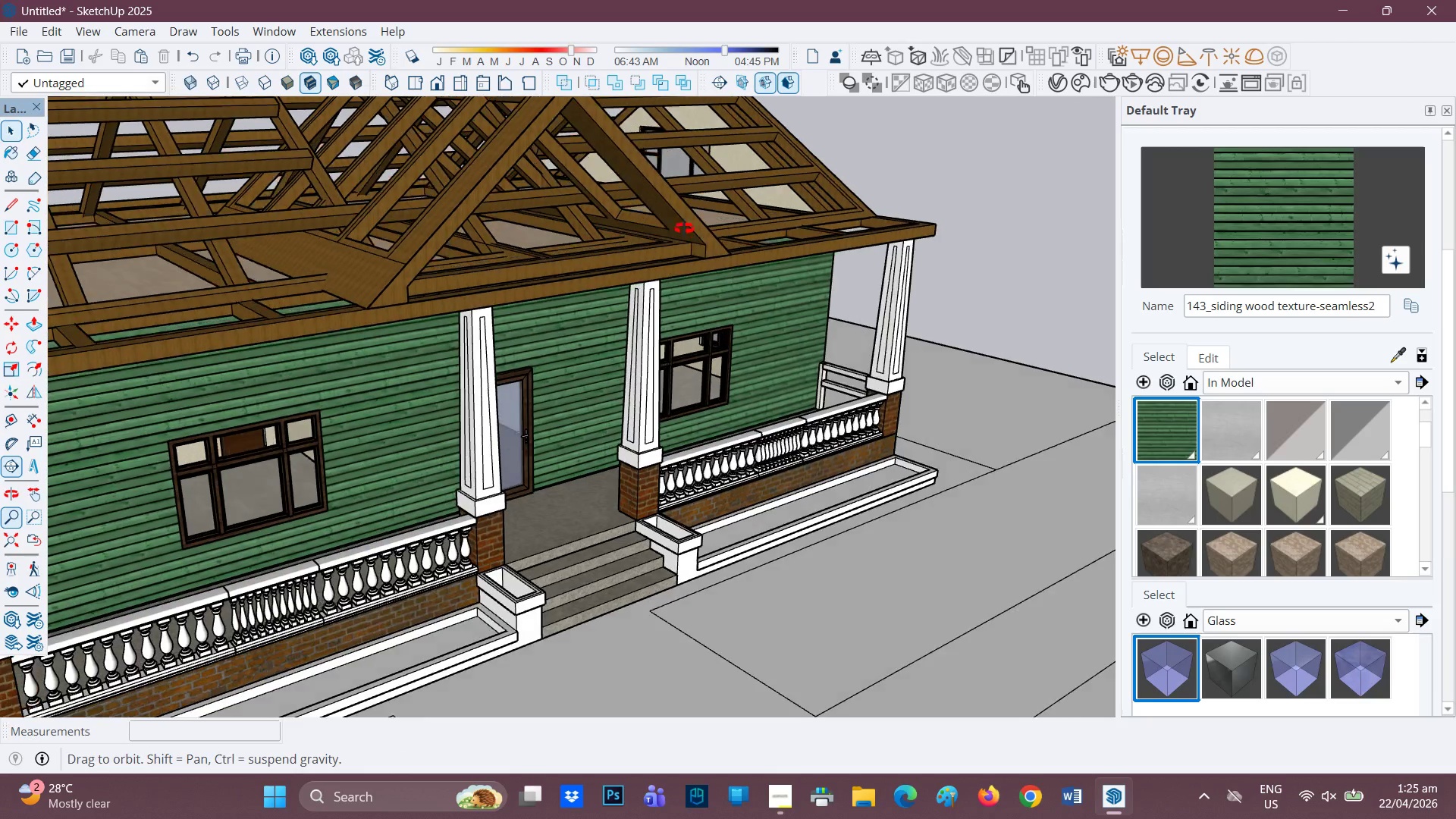 
key(Space)
 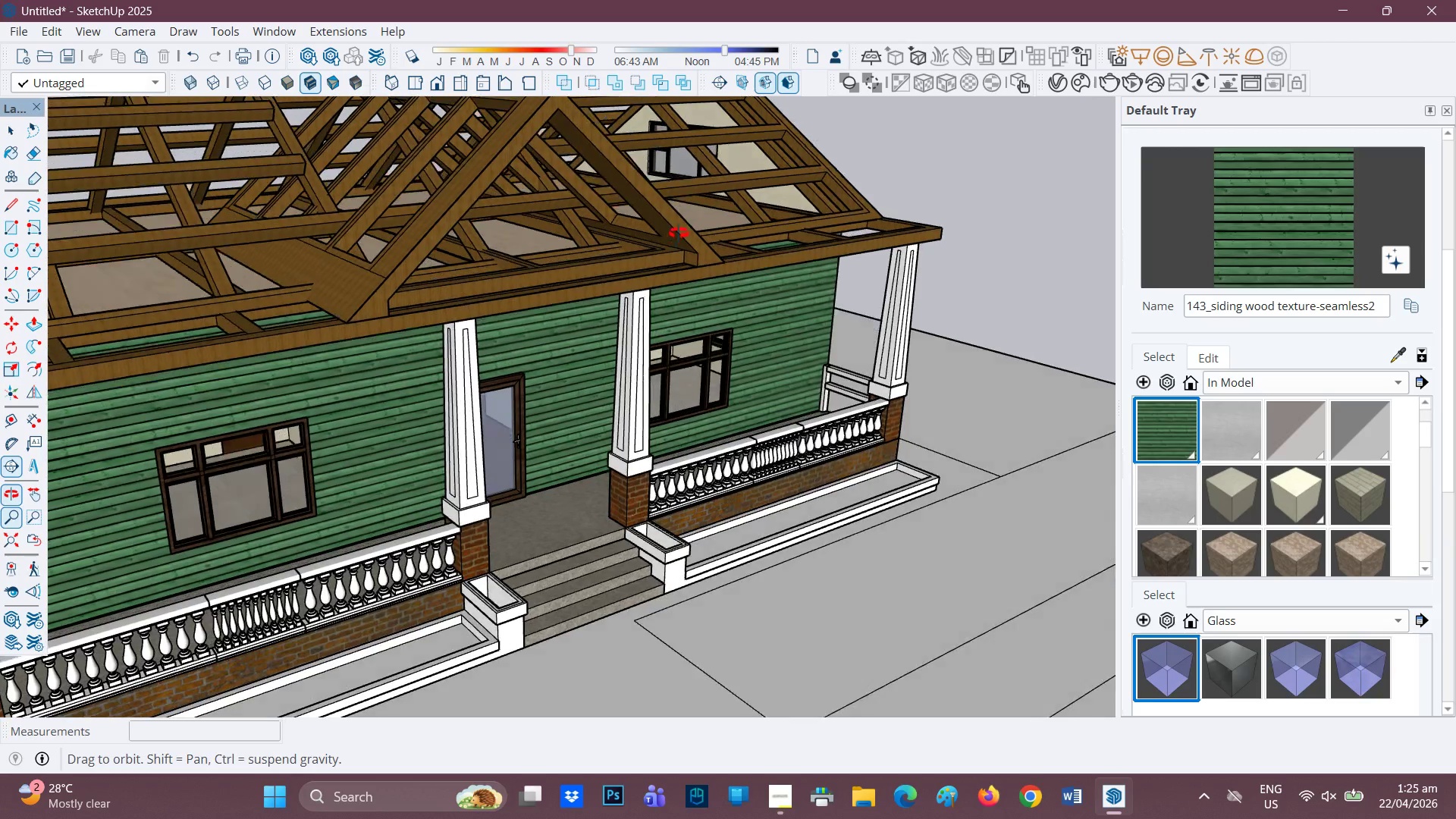 
scroll: coordinate [679, 233], scroll_direction: up, amount: 1.0
 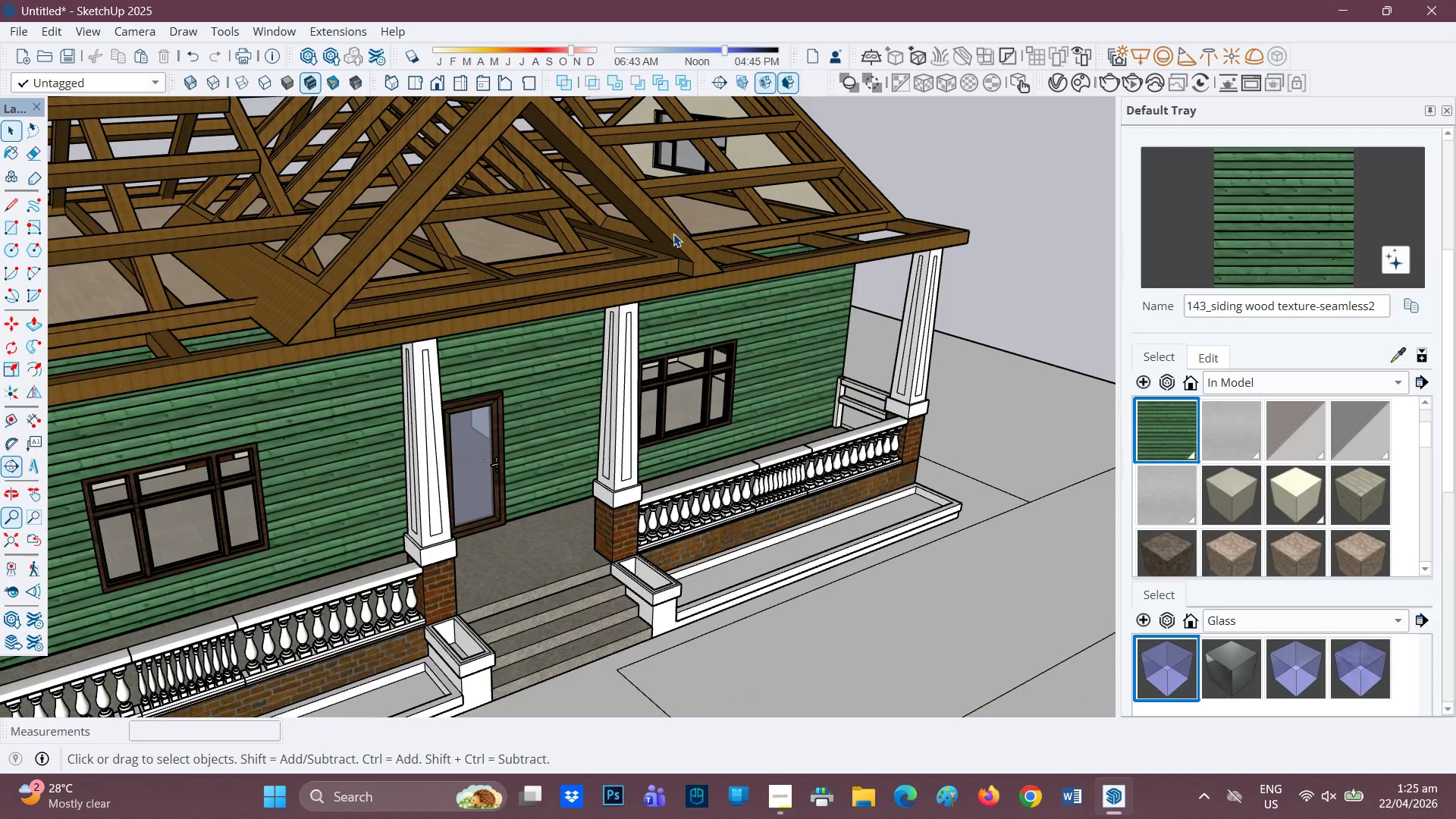 
double_click([673, 234])
 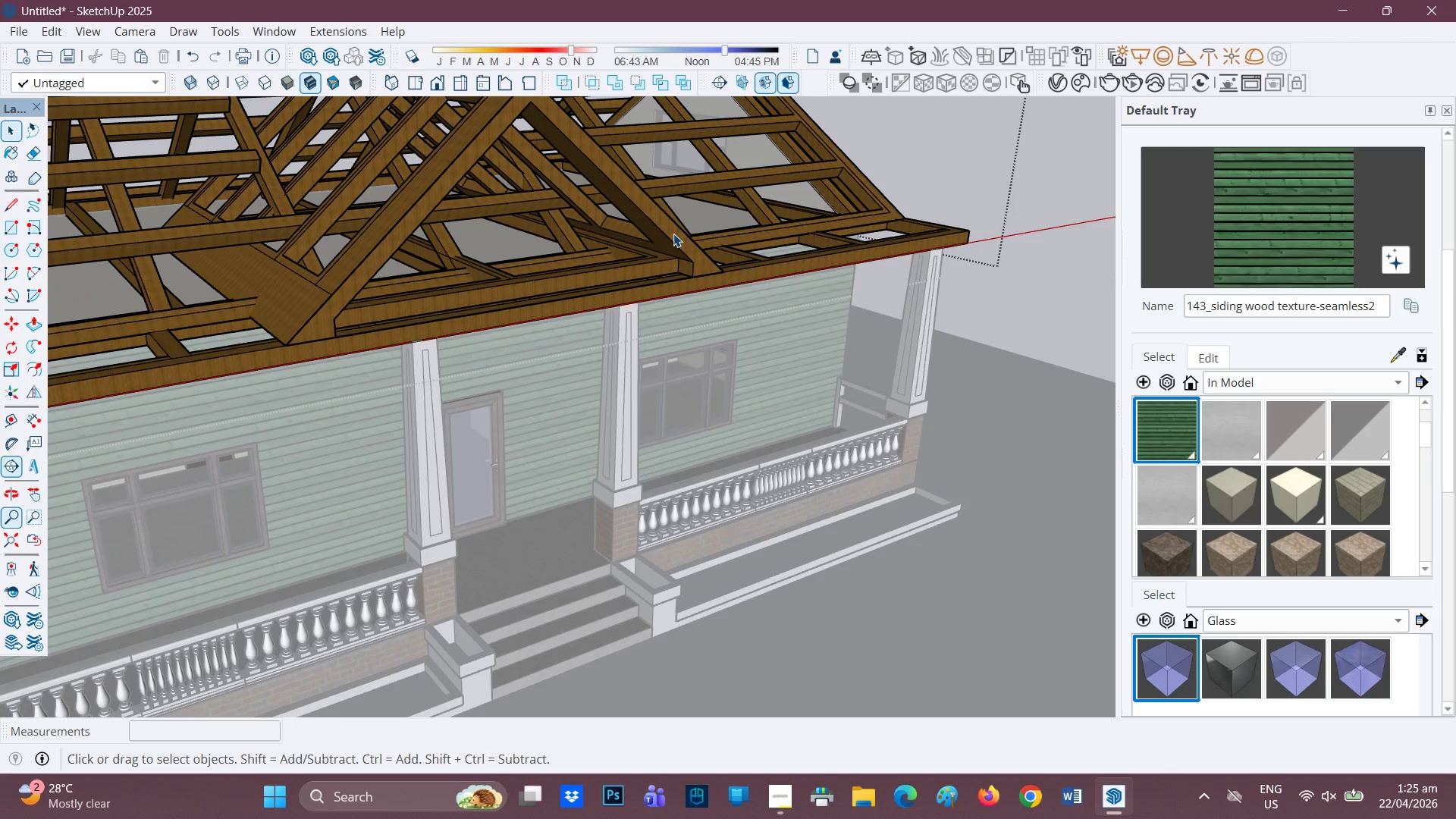 
key(P)
 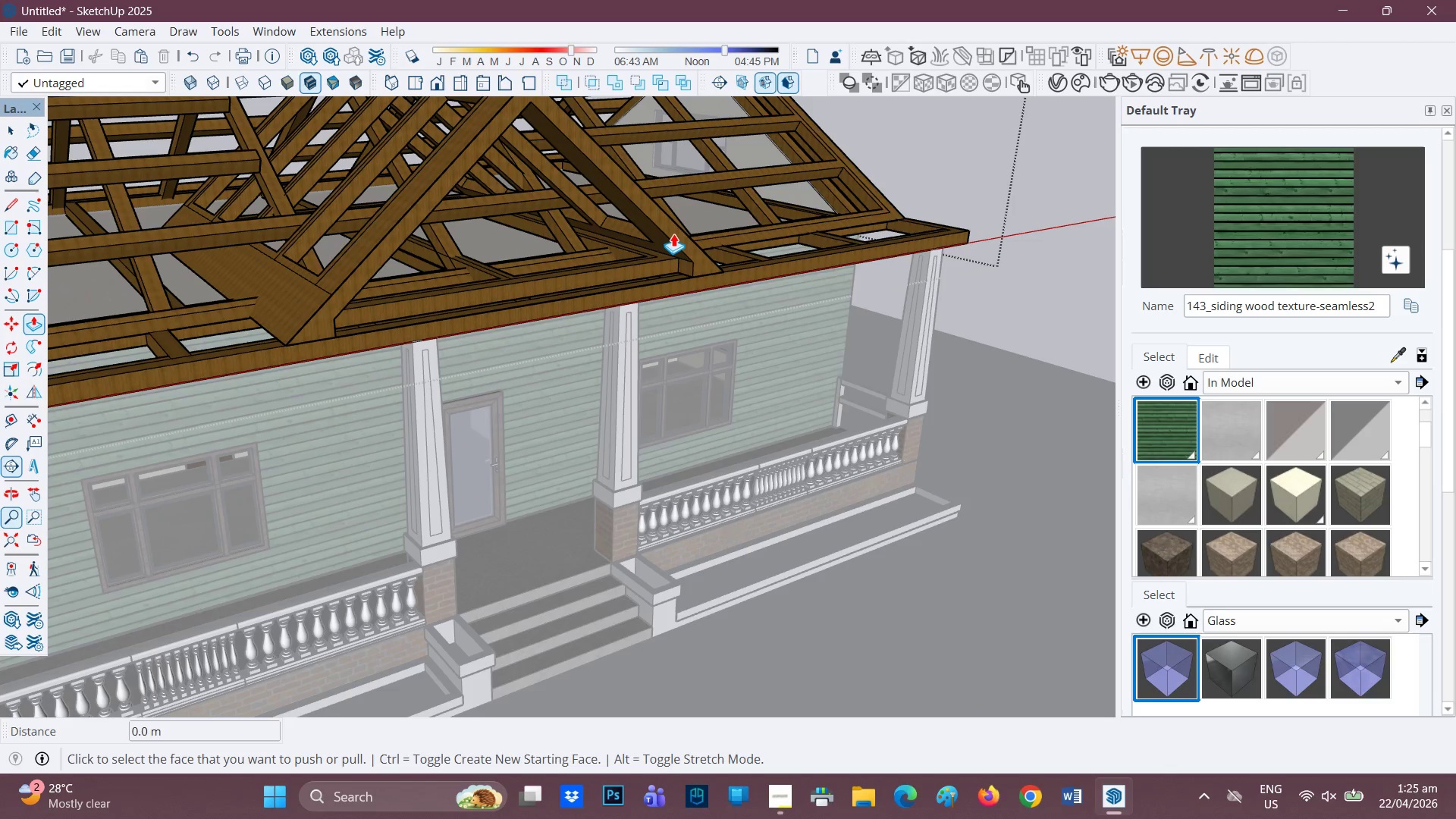 
left_click([673, 234])
 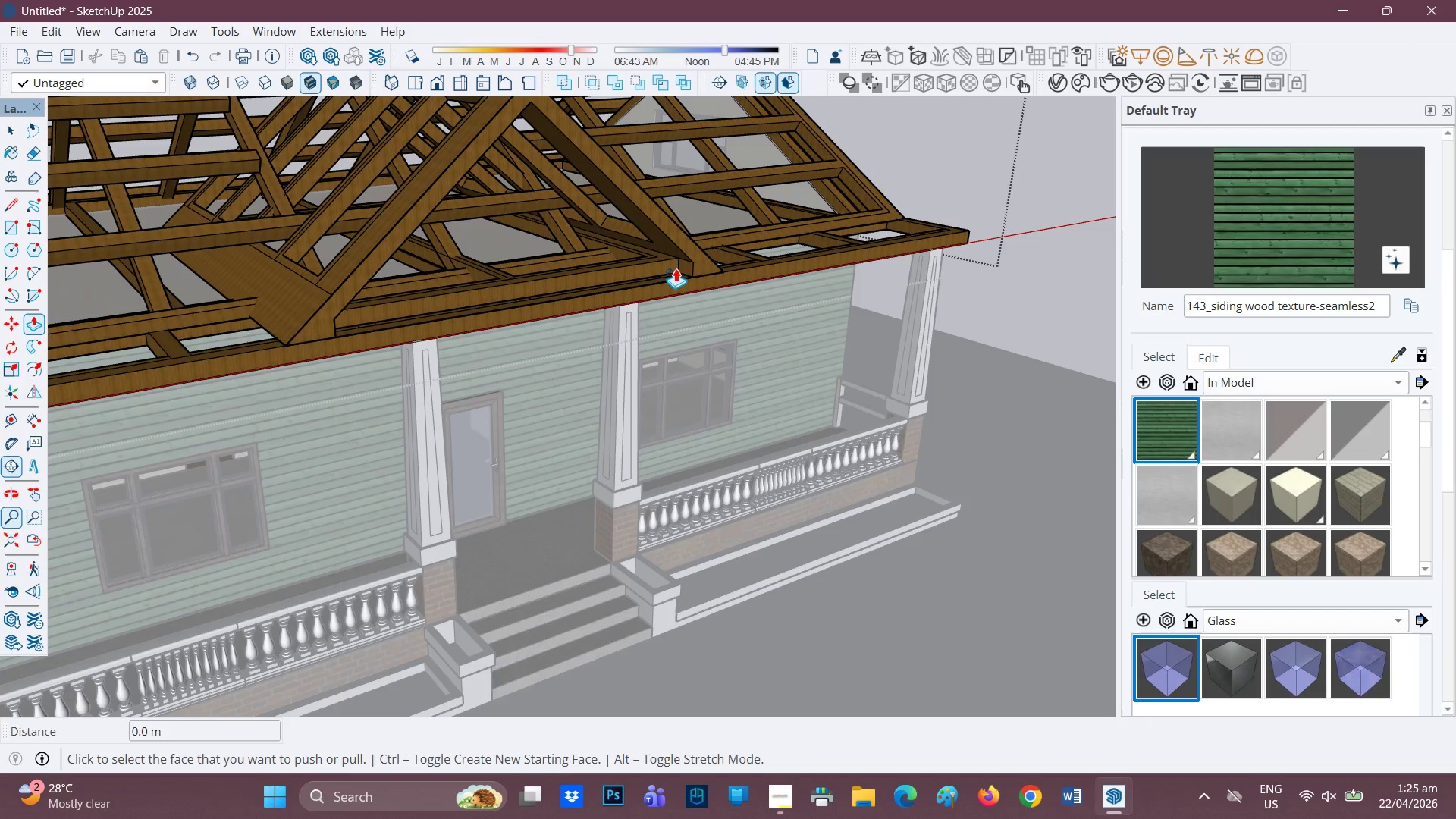 
key(Space)
 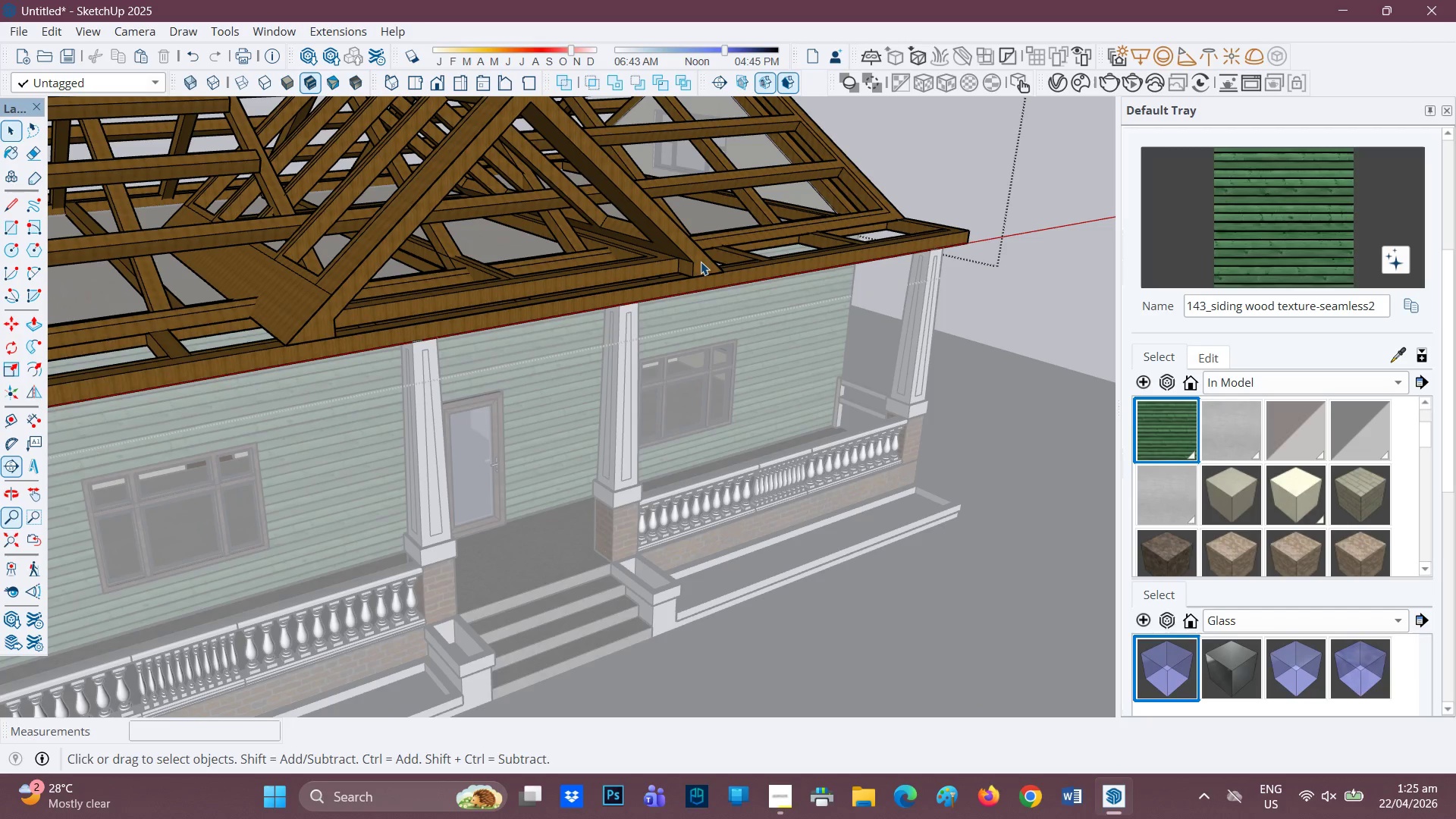 
double_click([701, 262])
 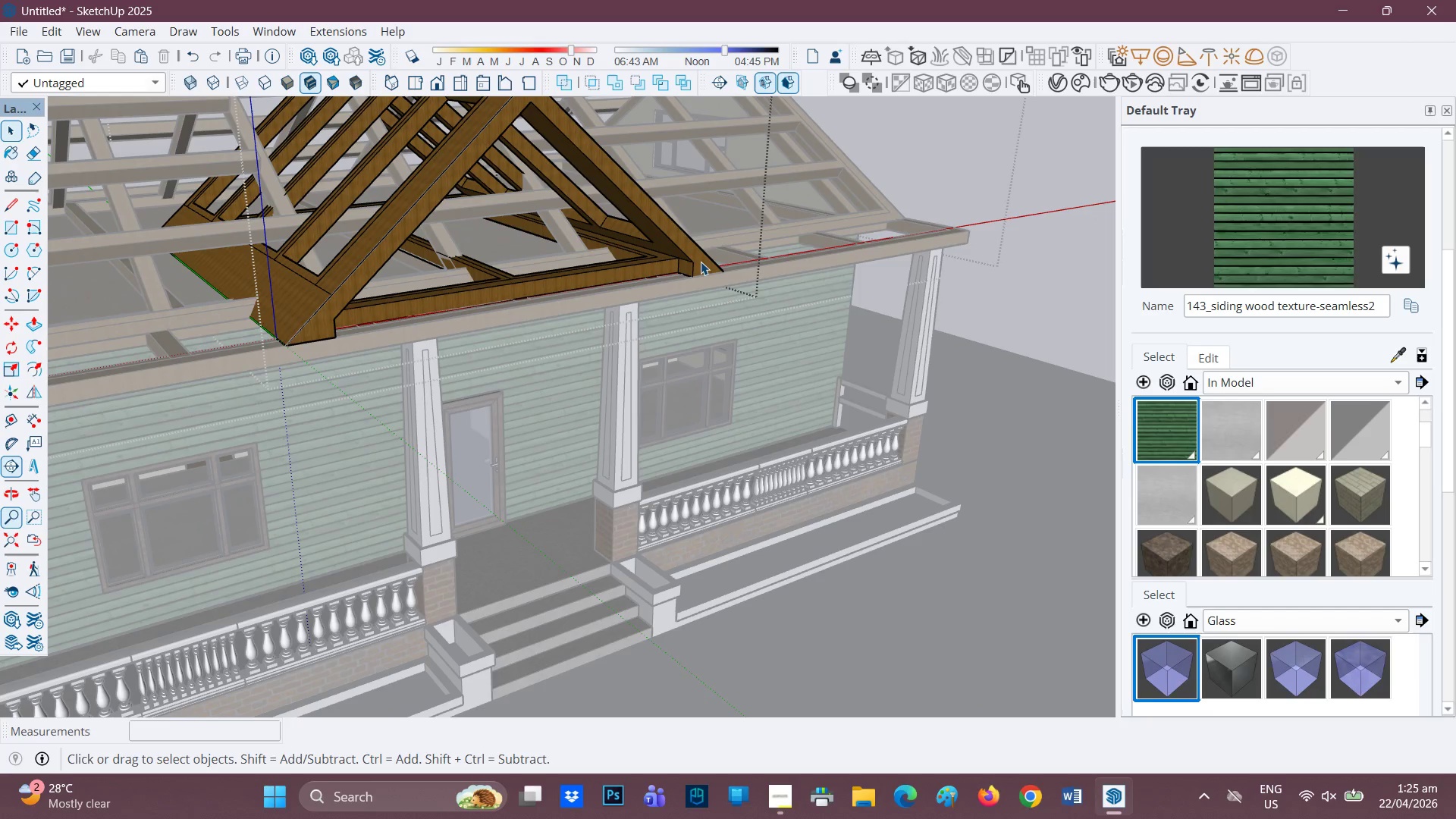 
key(P)
 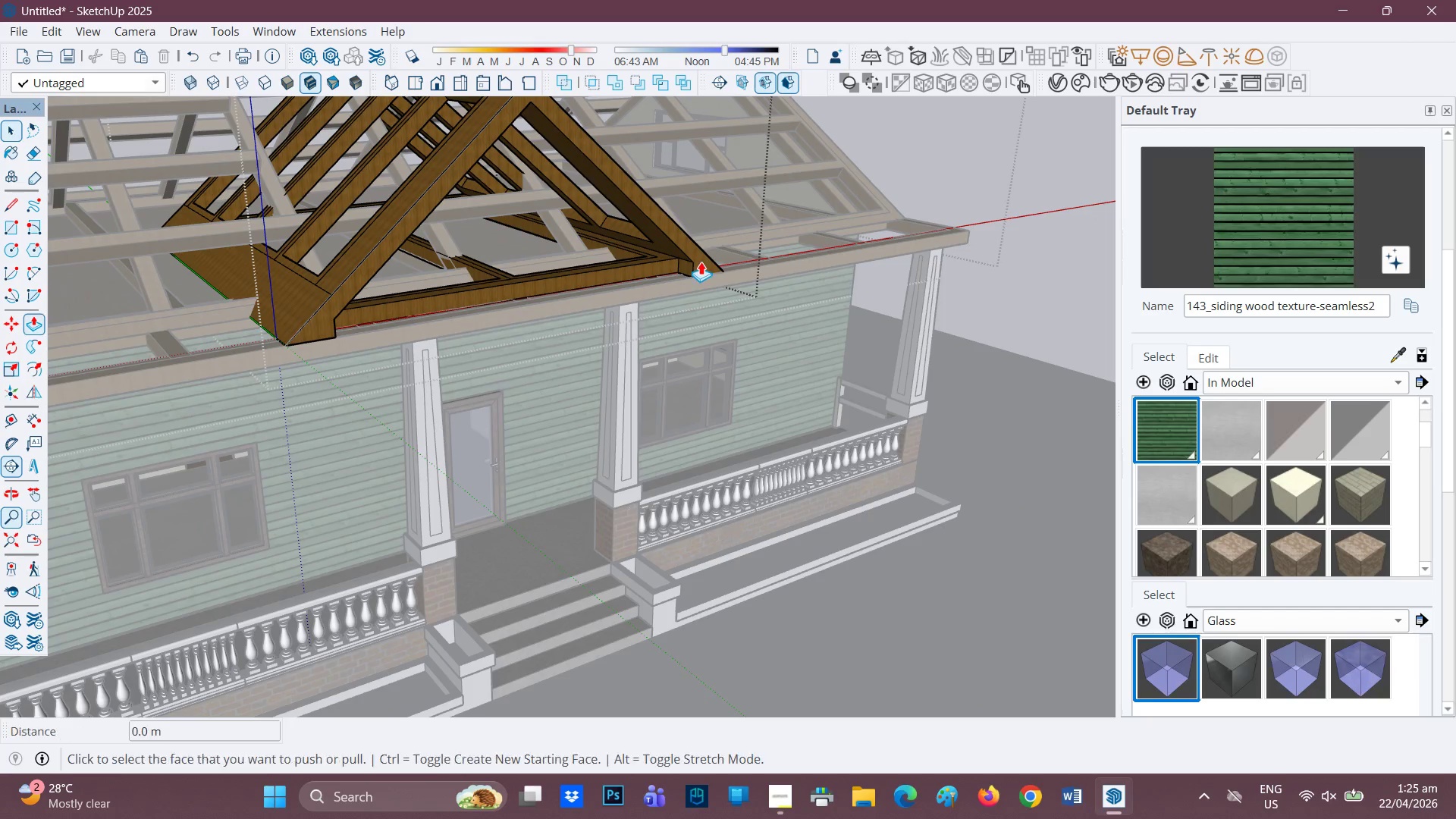 
left_click([701, 262])
 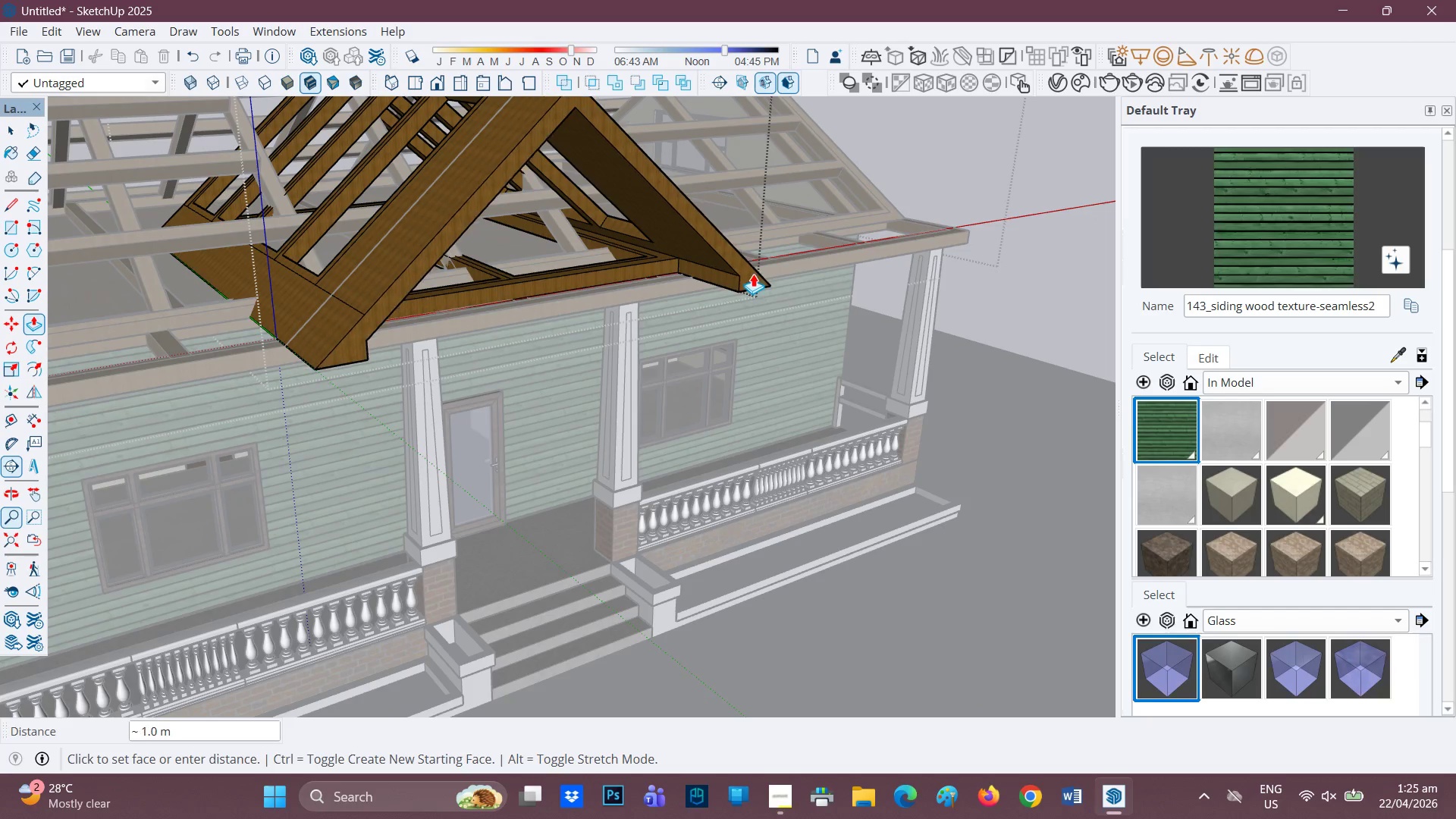 
key(Period)
 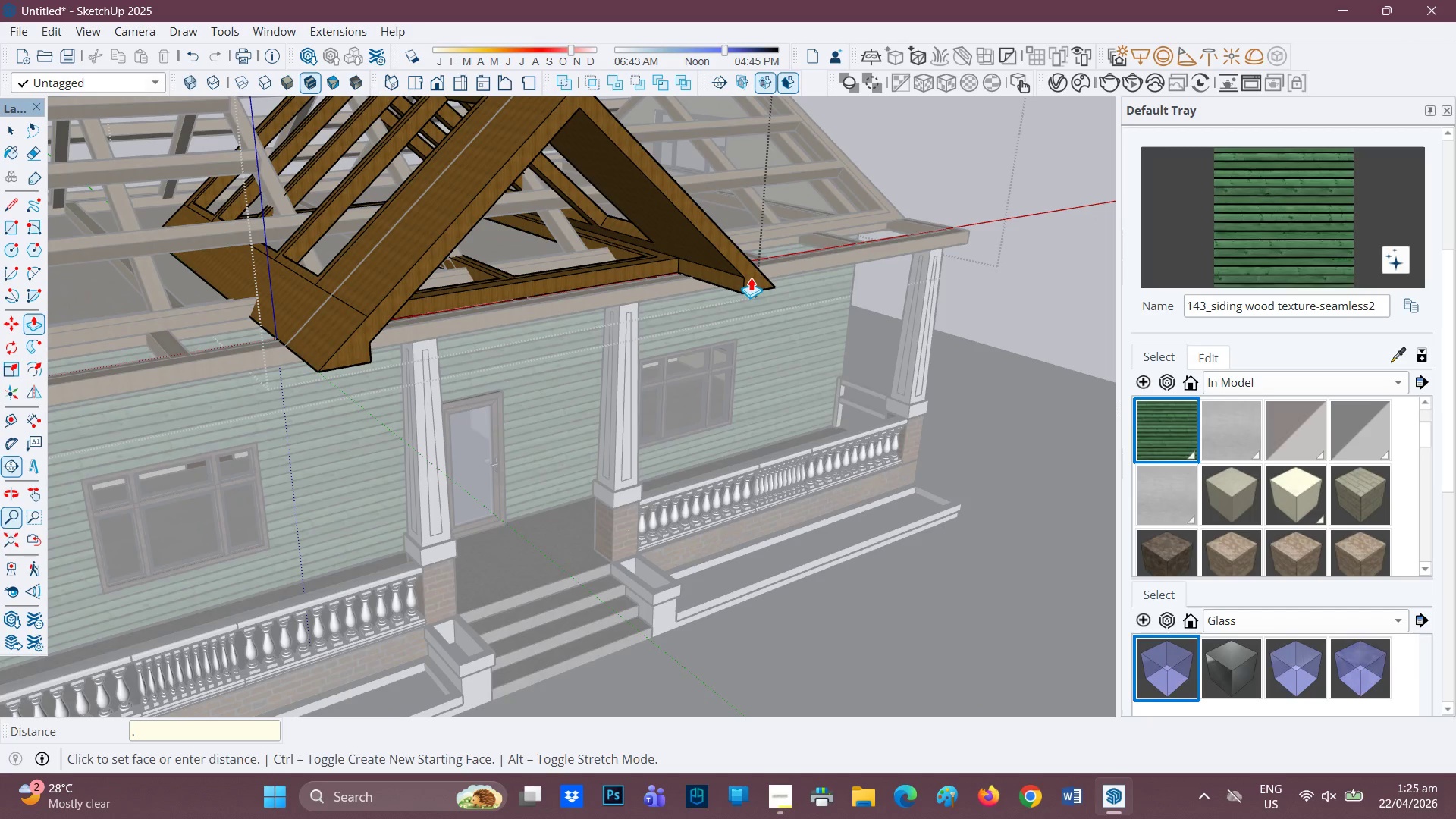 
key(1)
 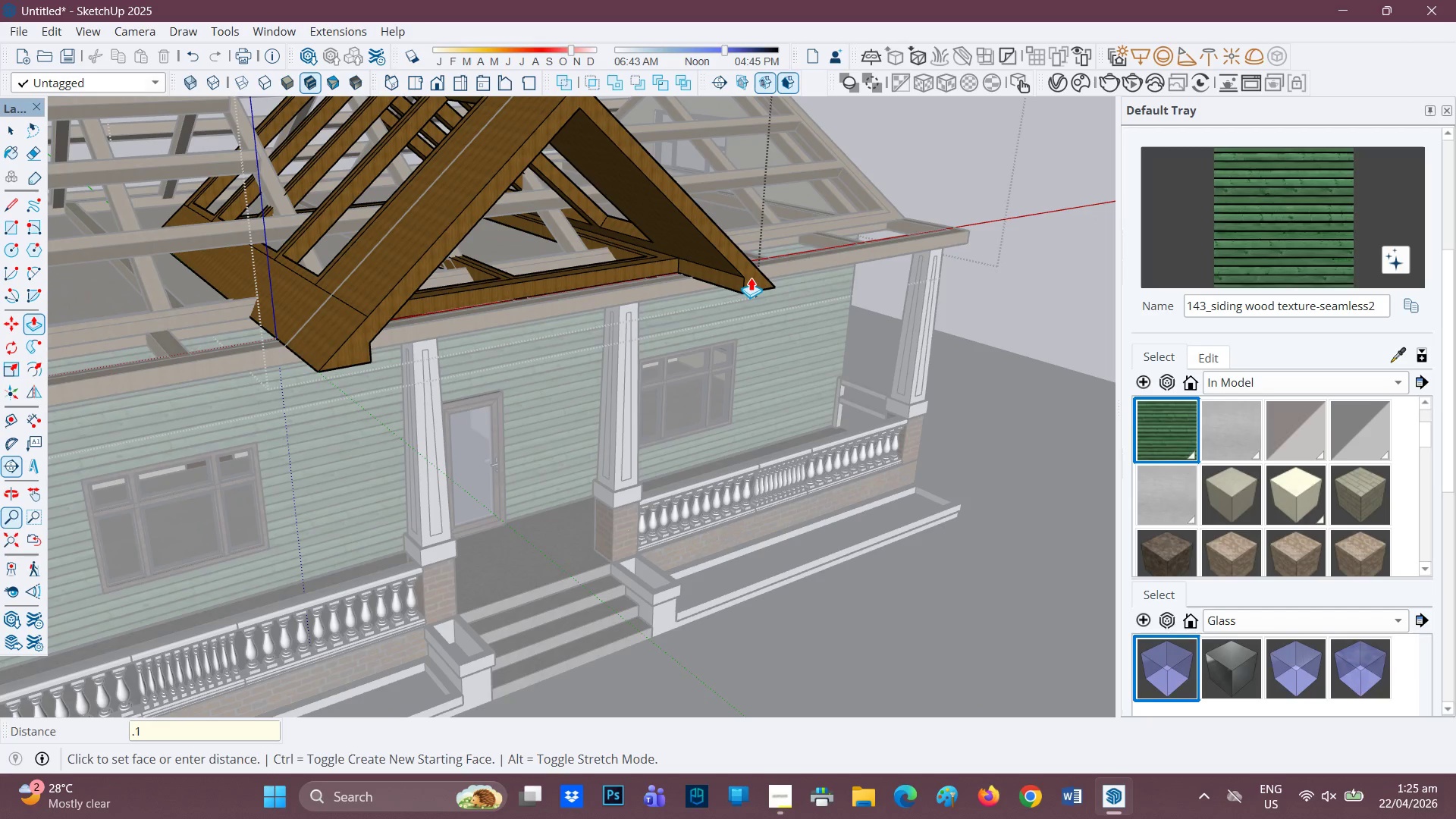 
key(Enter)
 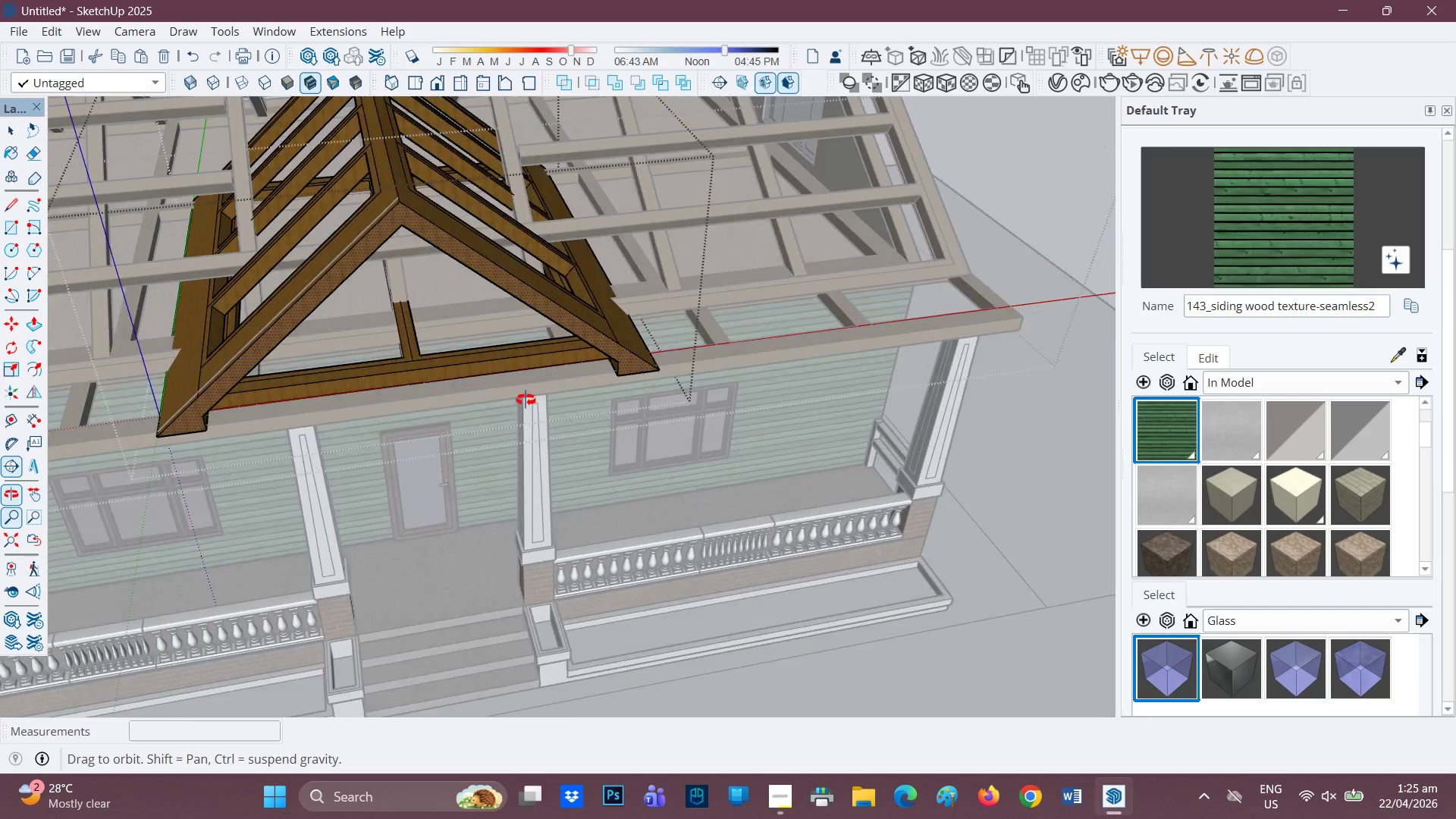 
scroll: coordinate [437, 398], scroll_direction: none, amount: 0.0
 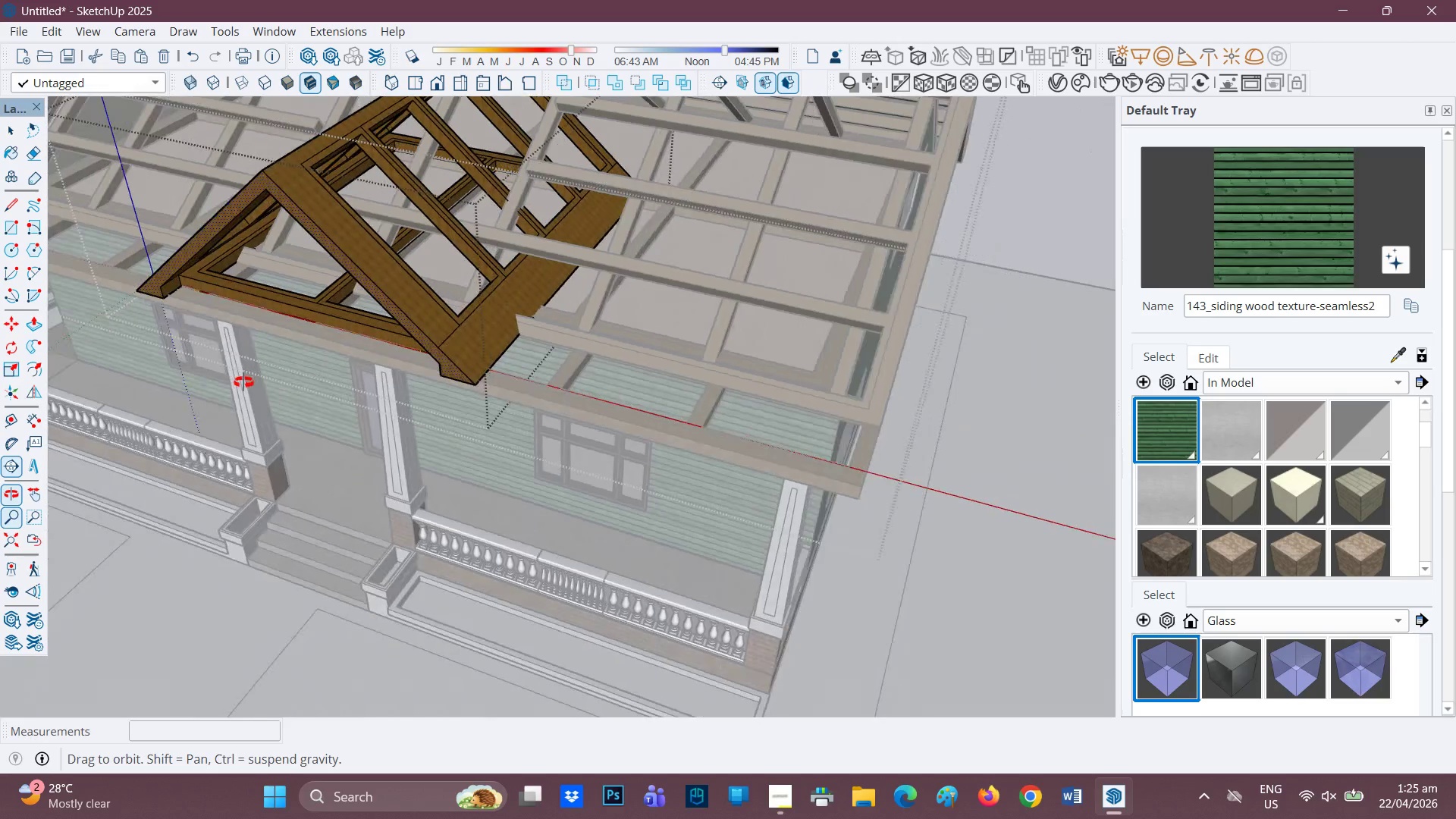 
scroll: coordinate [422, 306], scroll_direction: up, amount: 2.0
 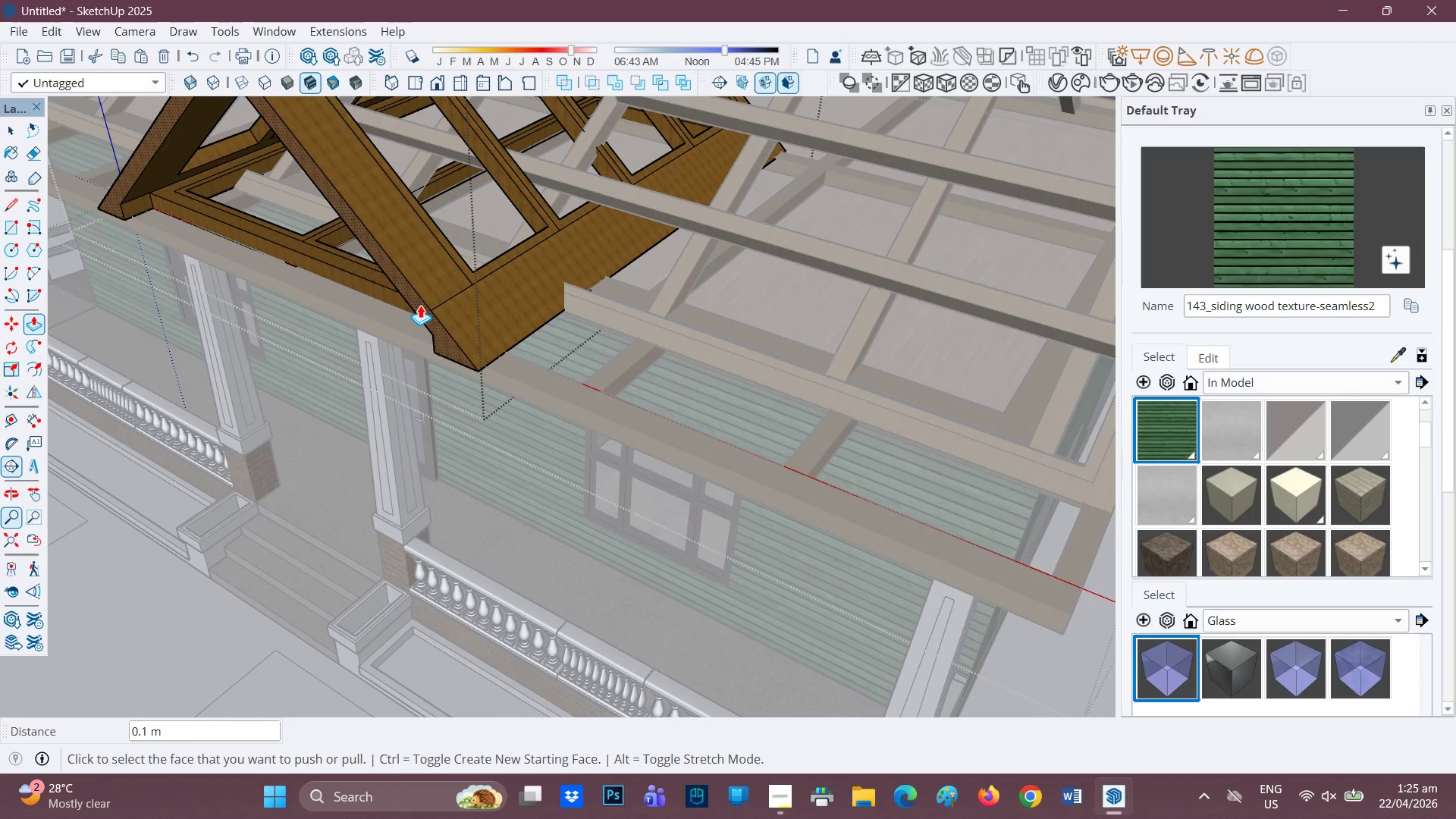 
left_click([420, 306])
 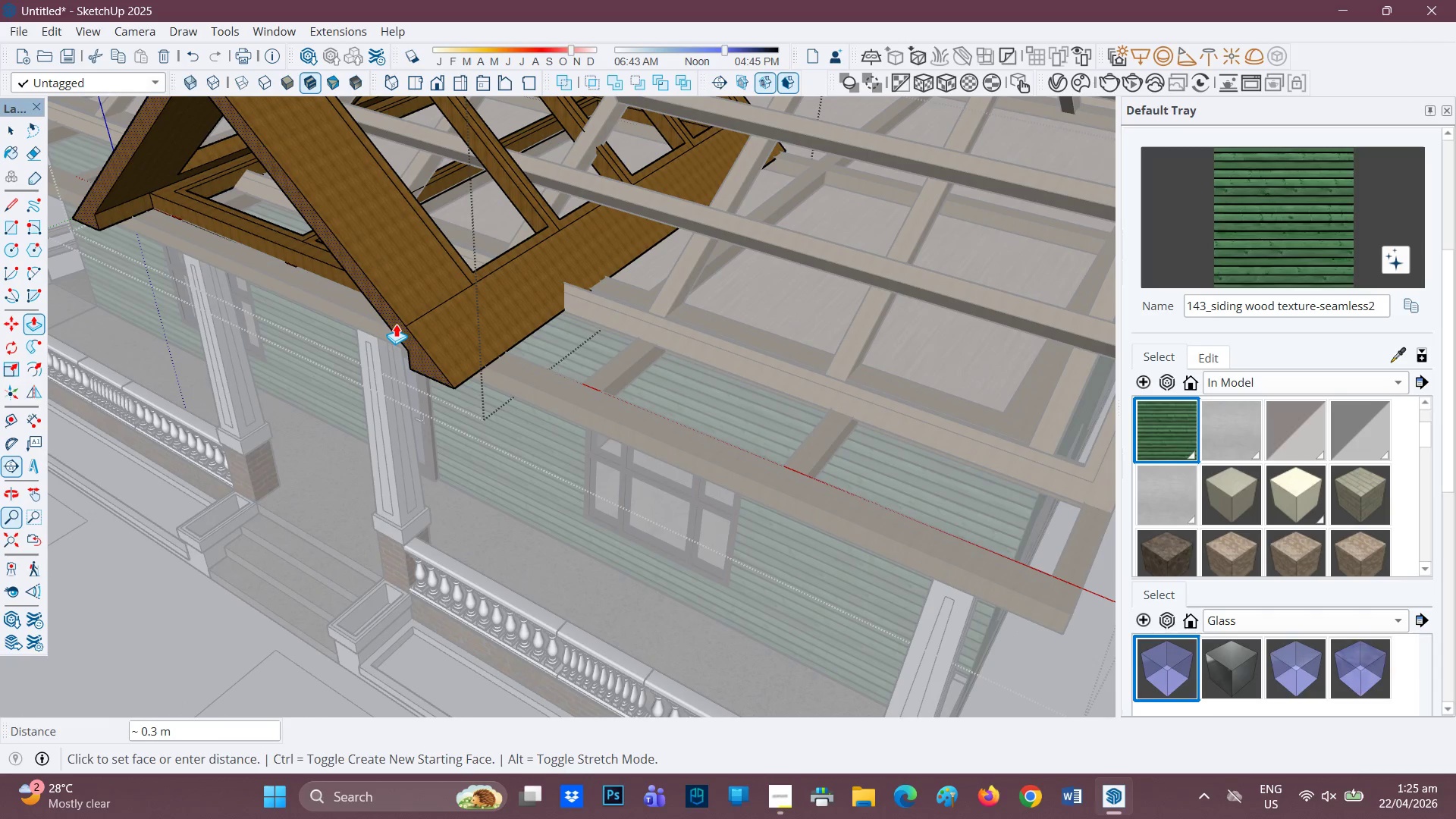 
key(Period)
 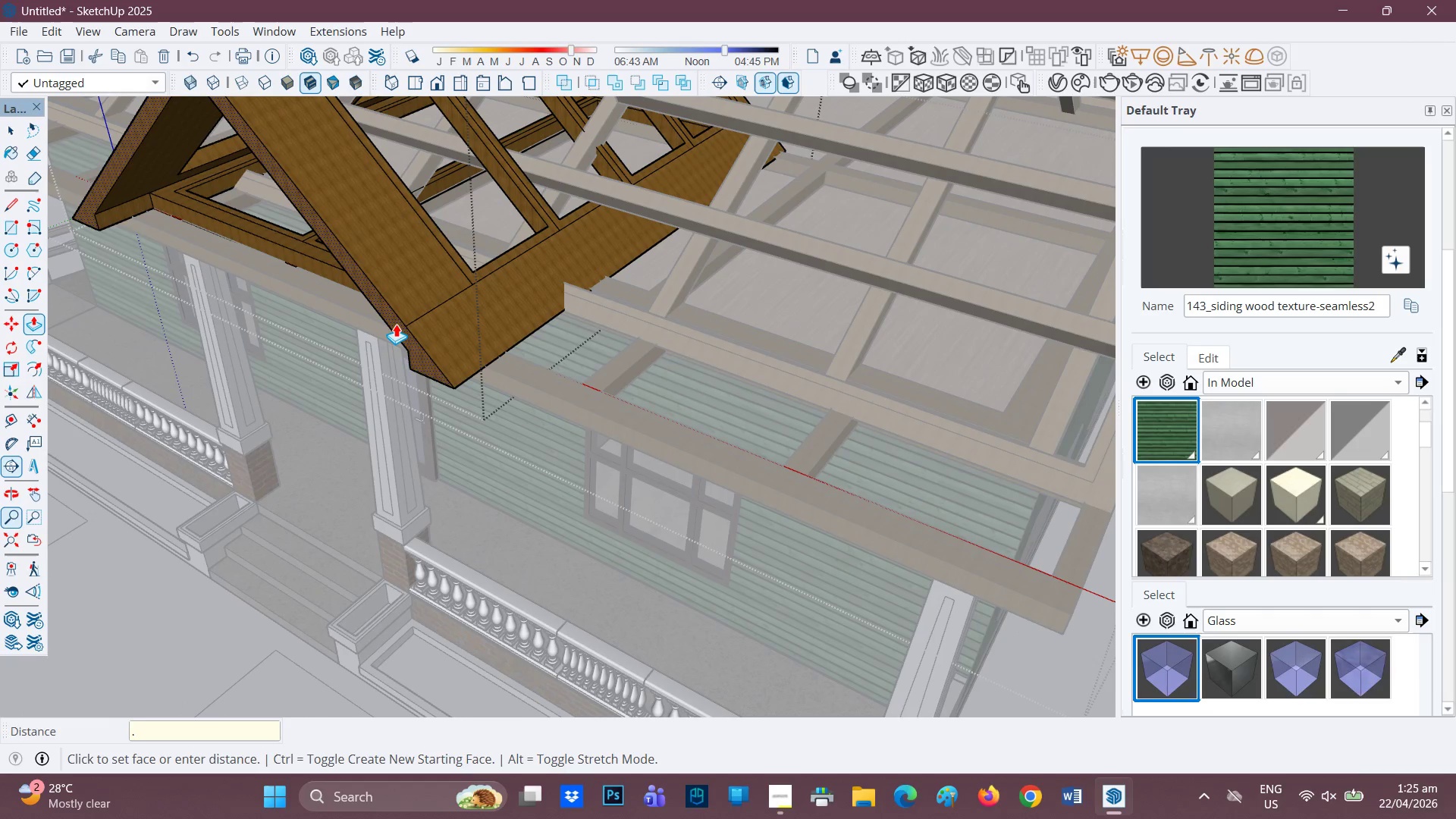 
key(1)
 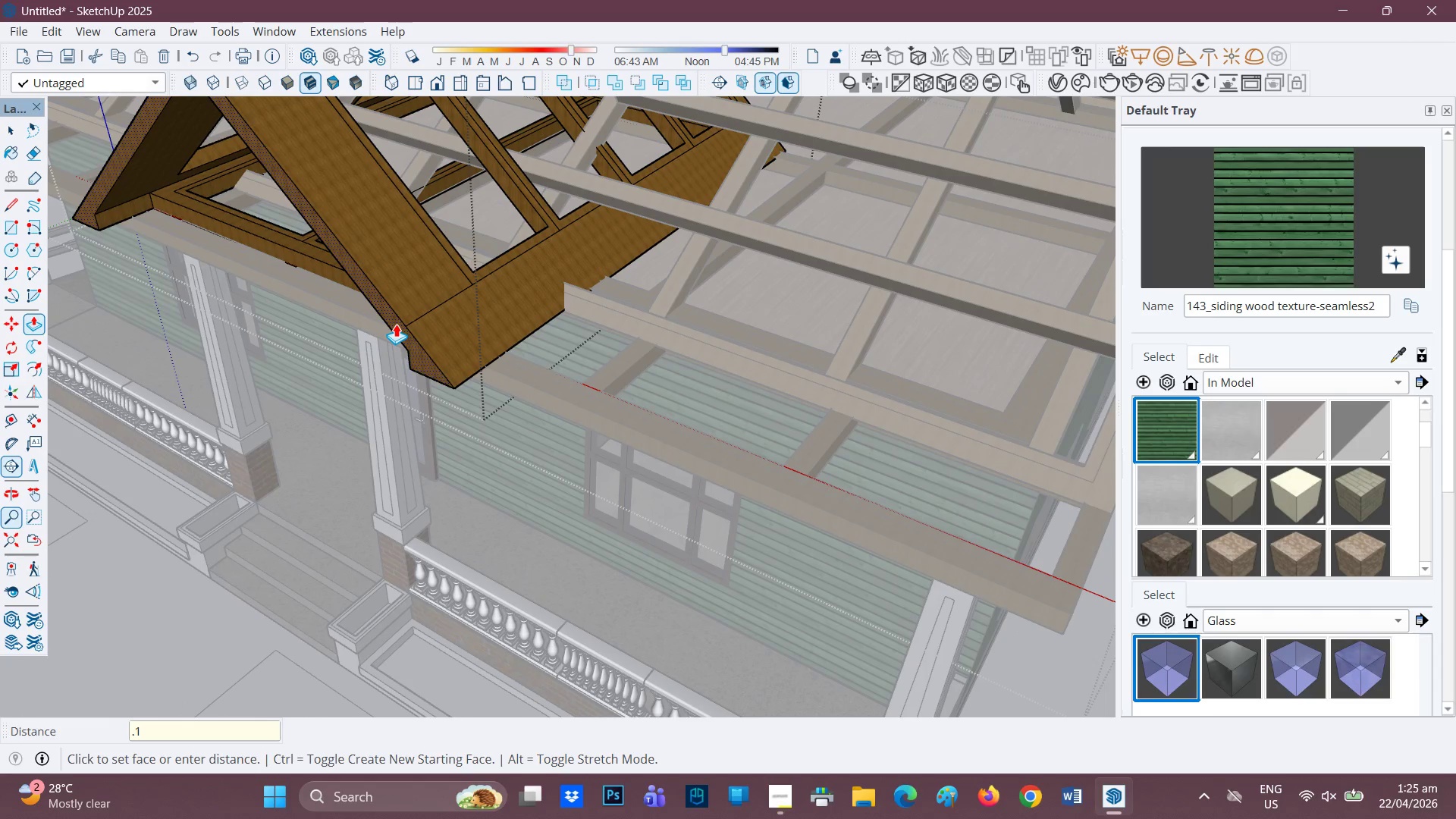 
key(Enter)
 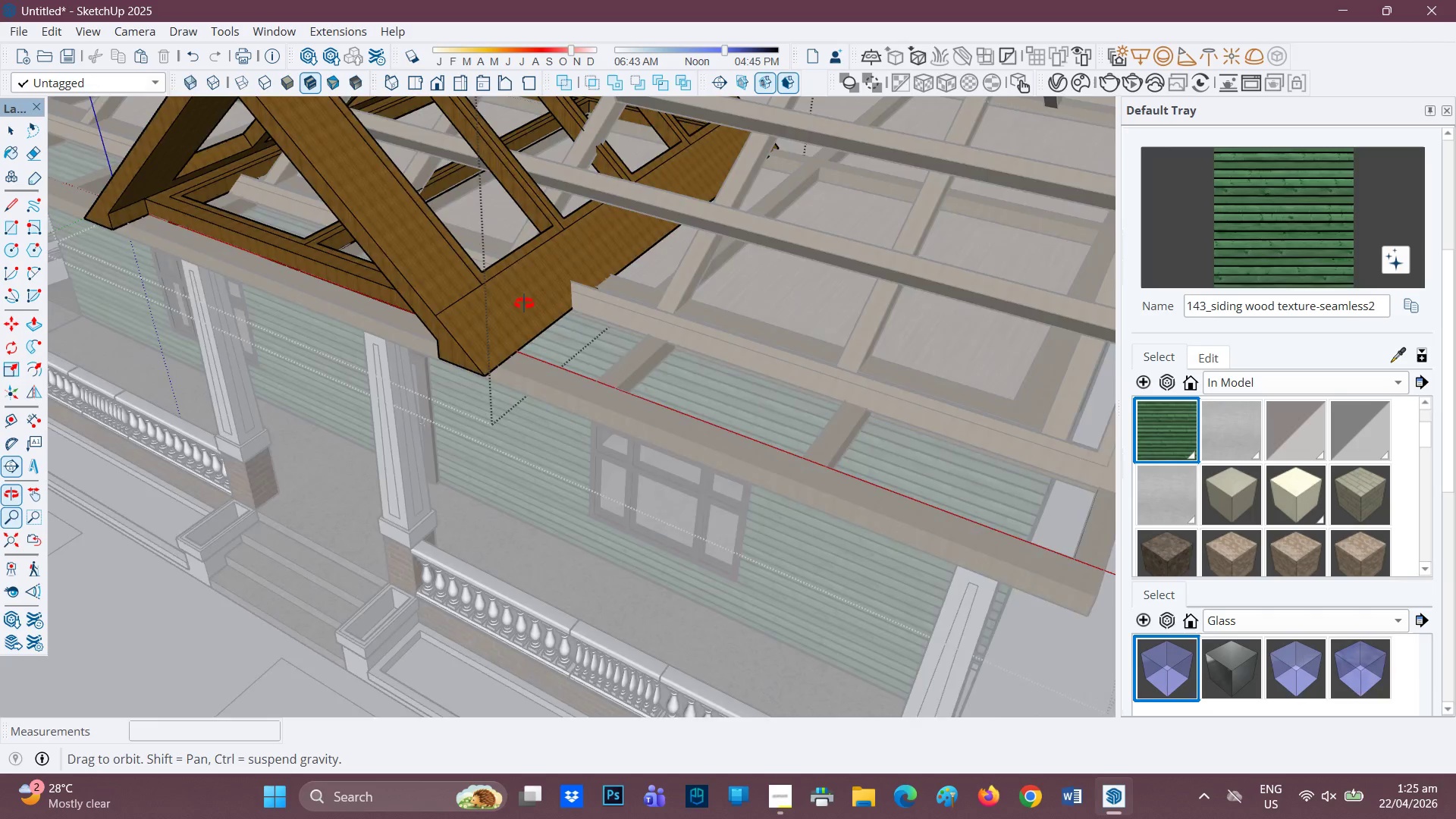 
scroll: coordinate [557, 312], scroll_direction: down, amount: 5.0
 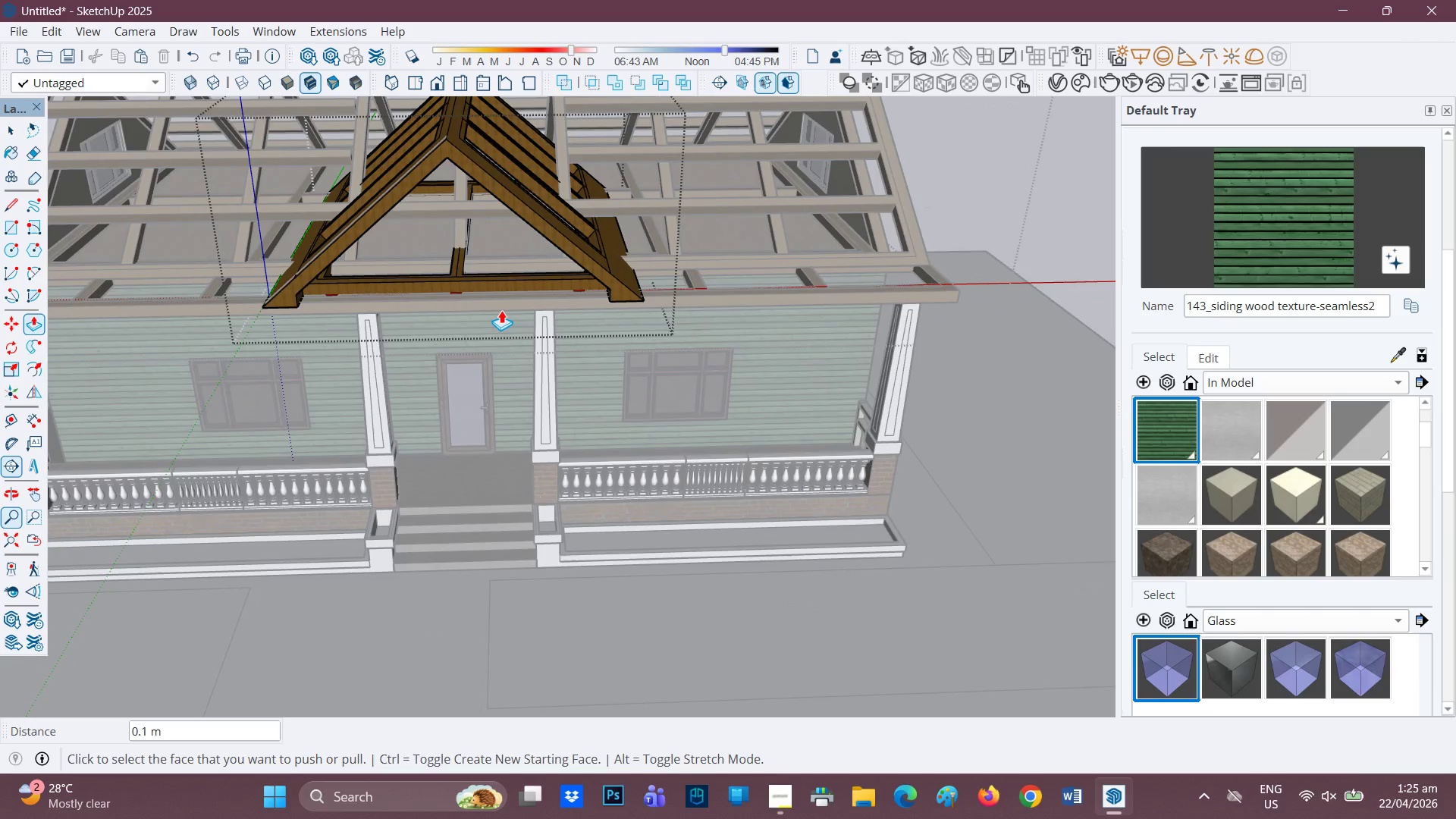 
key(H)
 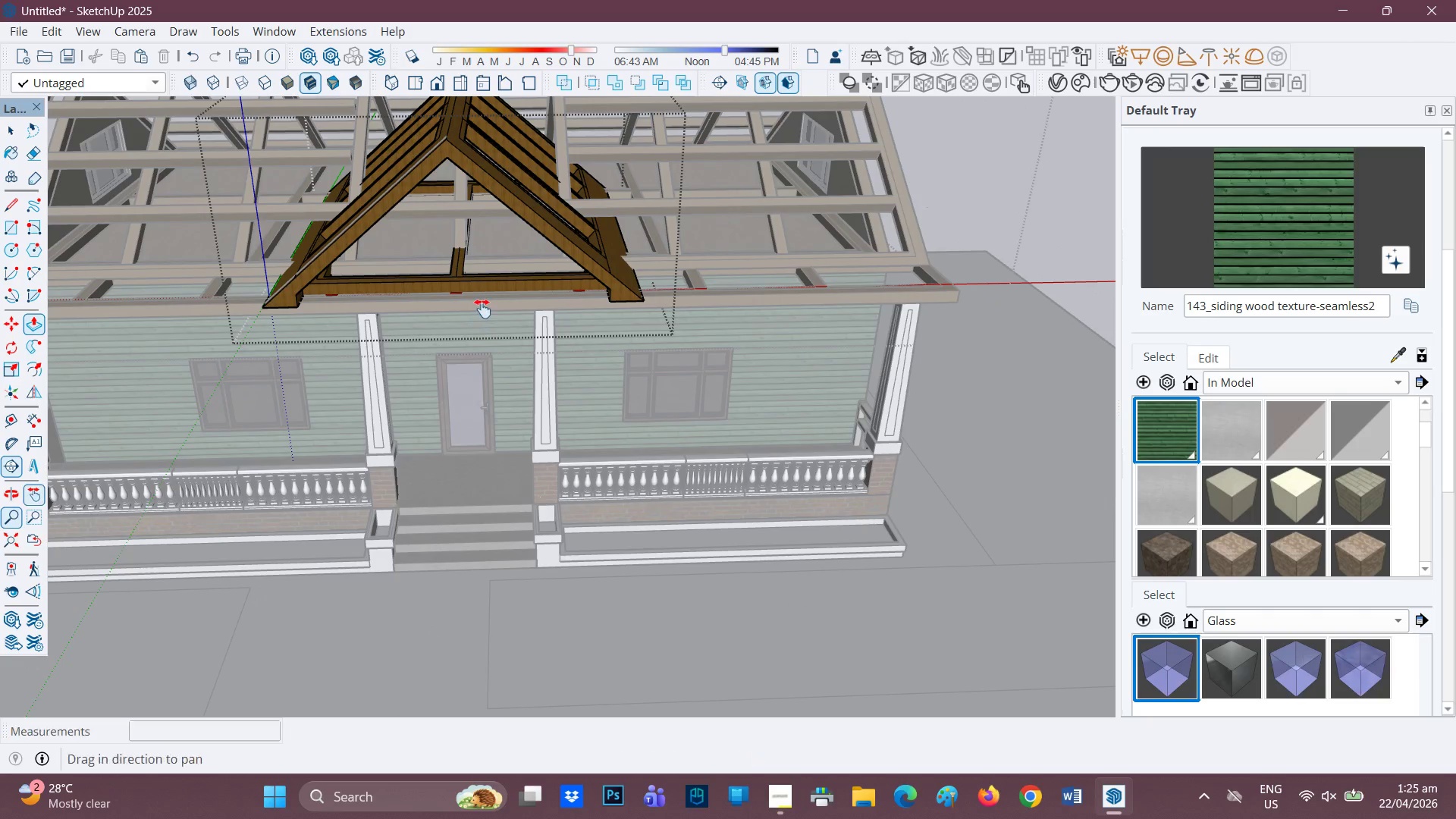 
left_click_drag(start_coordinate=[482, 309], to_coordinate=[535, 406])
 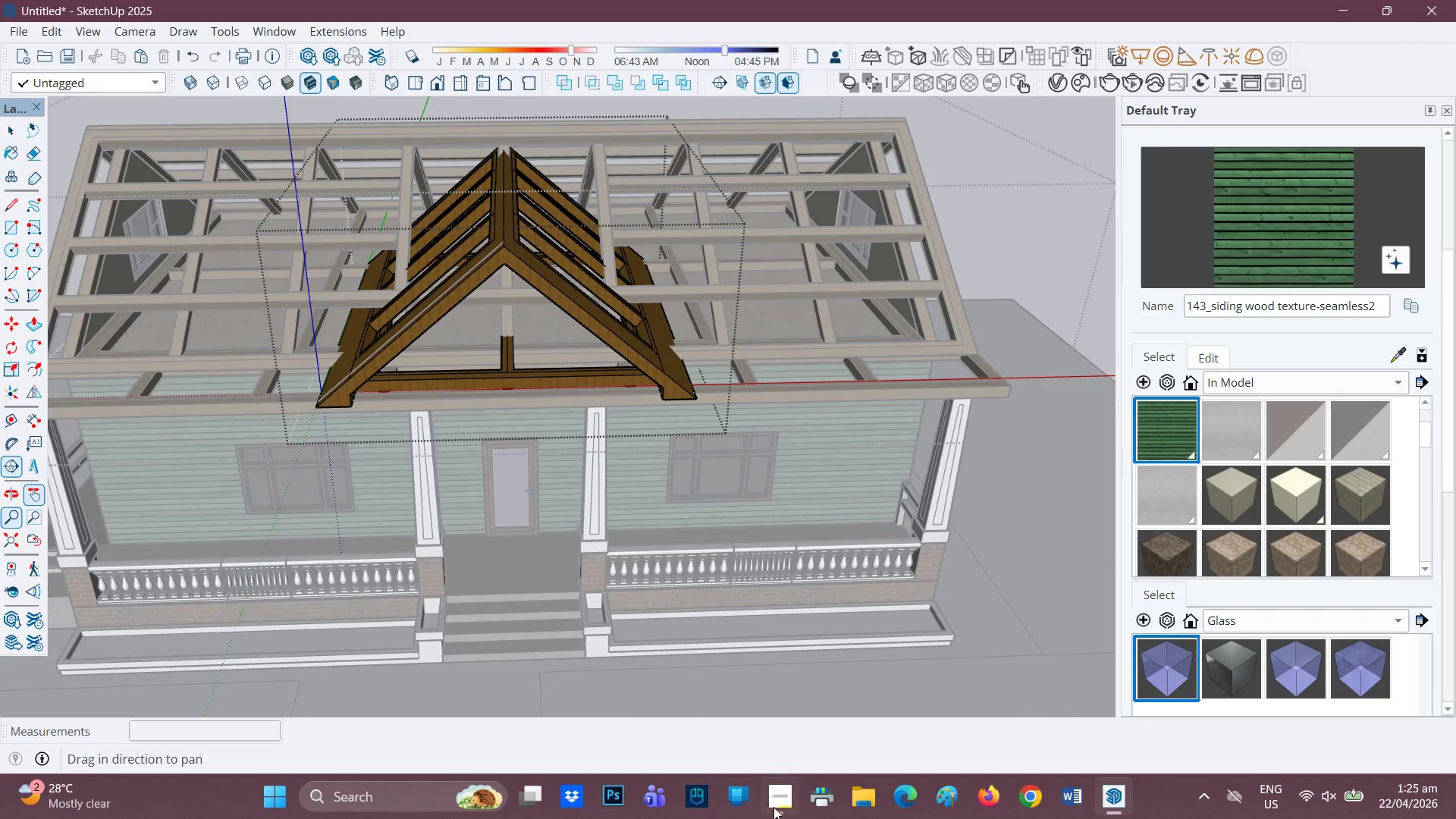 
left_click([774, 805])
 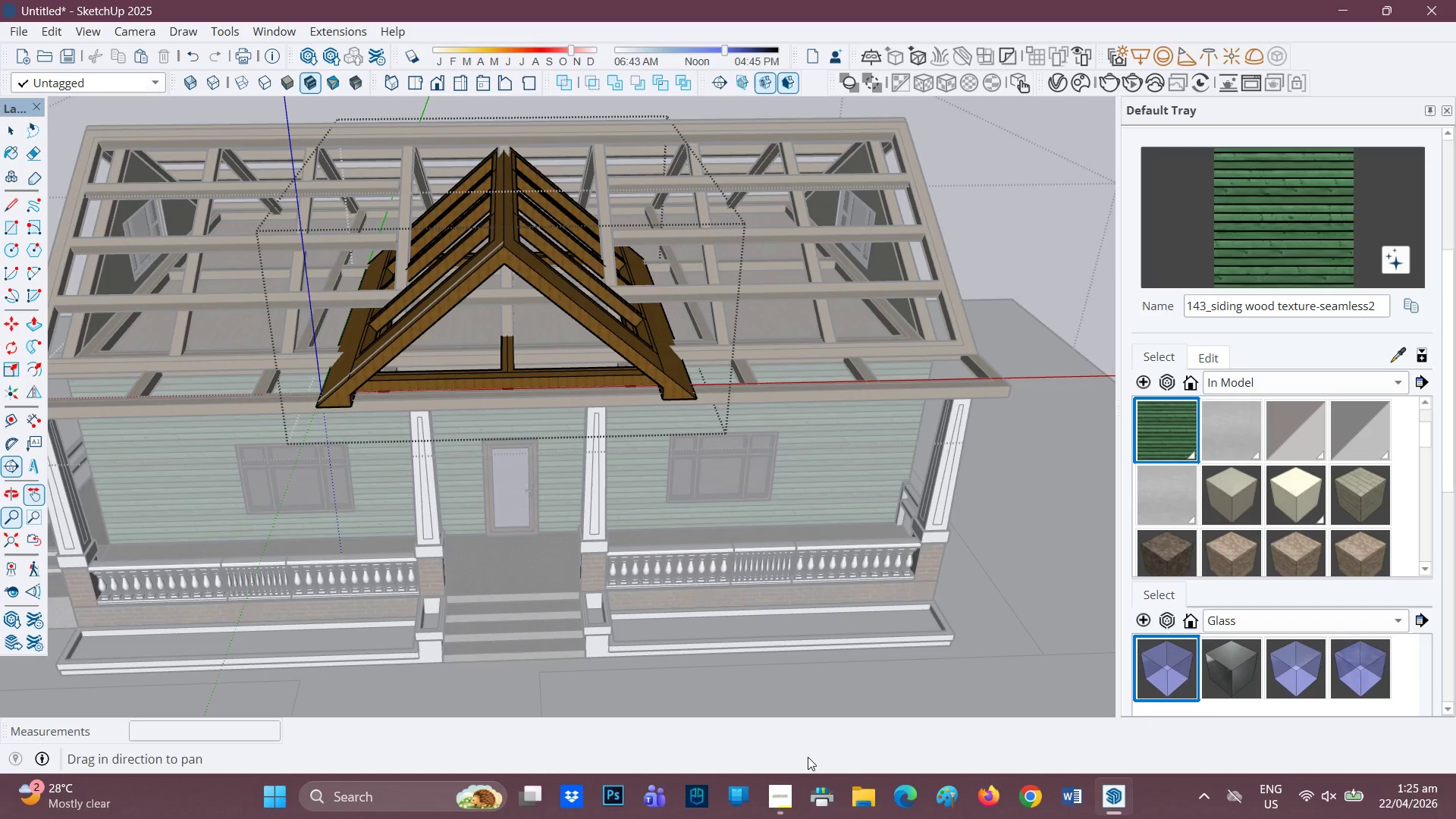 
wait(22.02)
 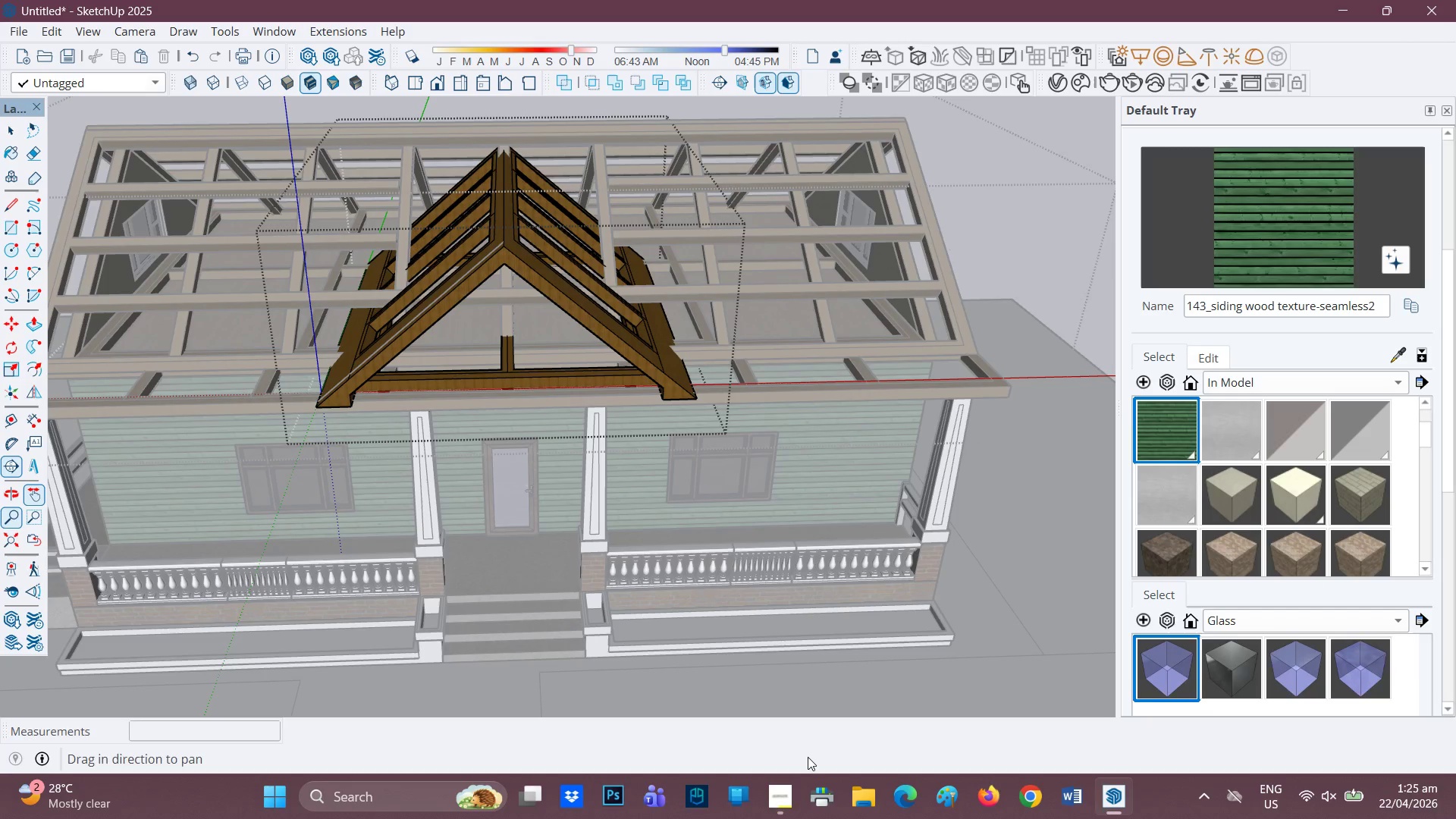 
scroll: coordinate [738, 607], scroll_direction: down, amount: 1.0
 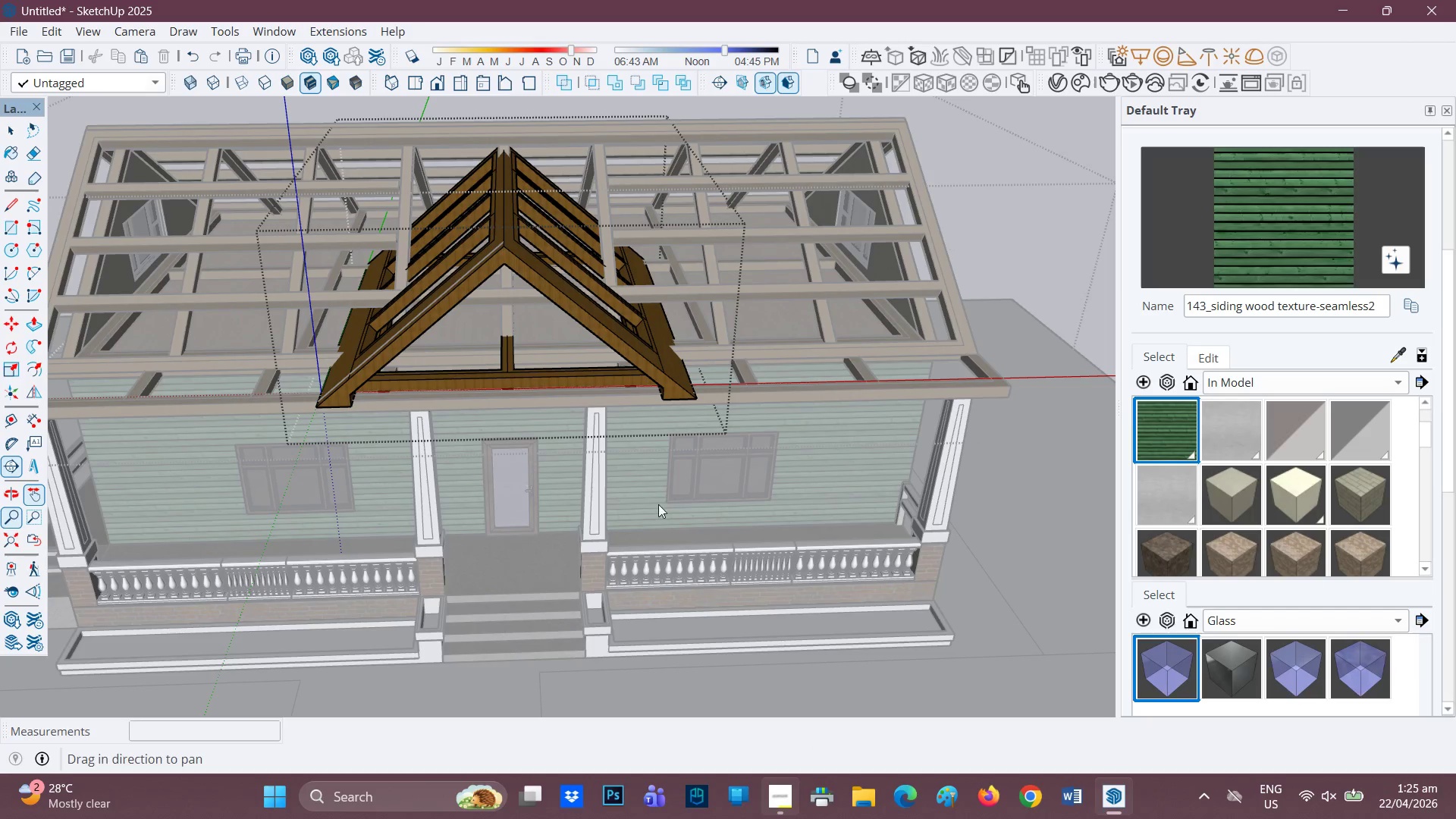 
scroll: coordinate [632, 444], scroll_direction: none, amount: 0.0
 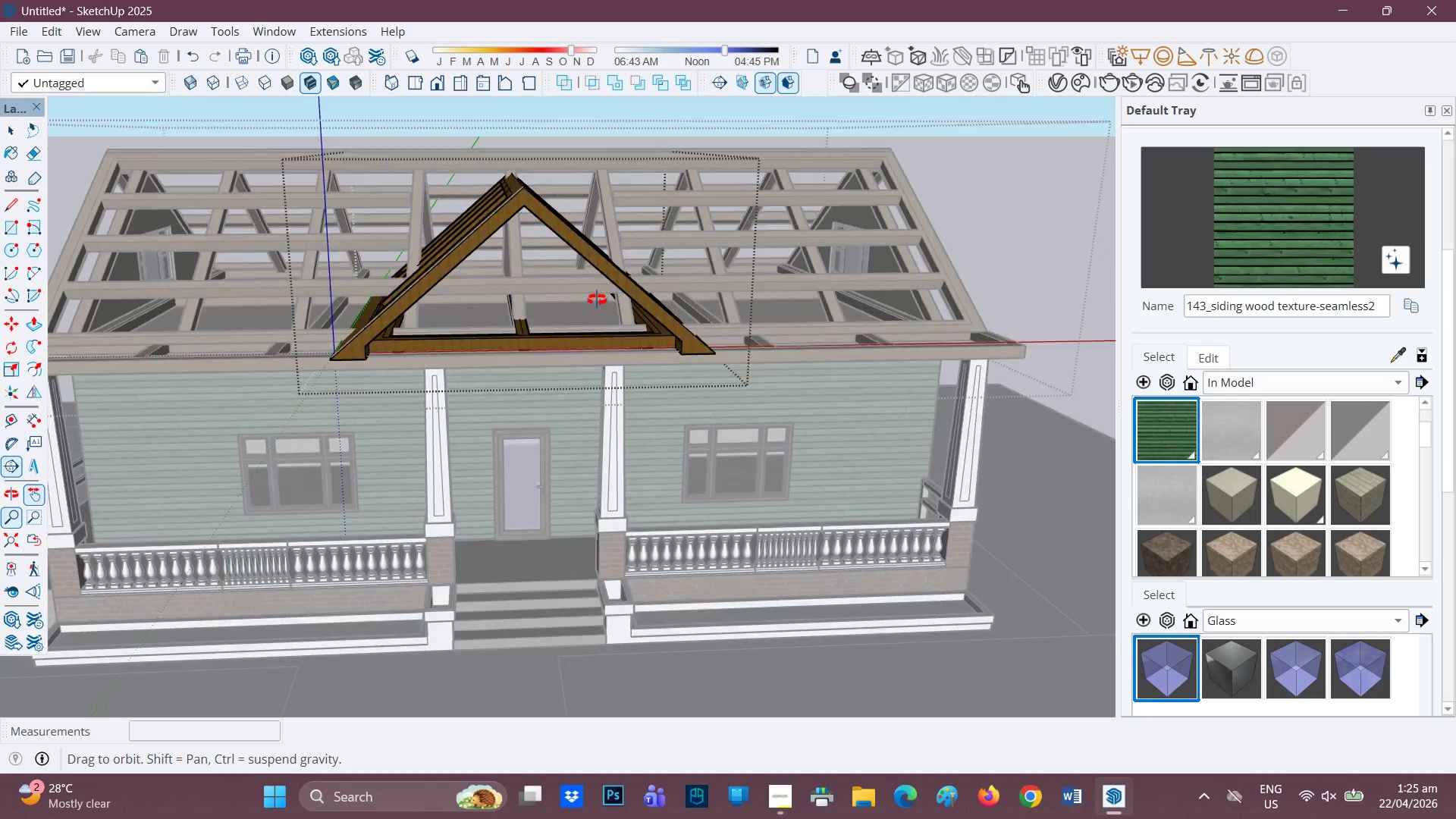 
scroll: coordinate [555, 318], scroll_direction: up, amount: 3.0
 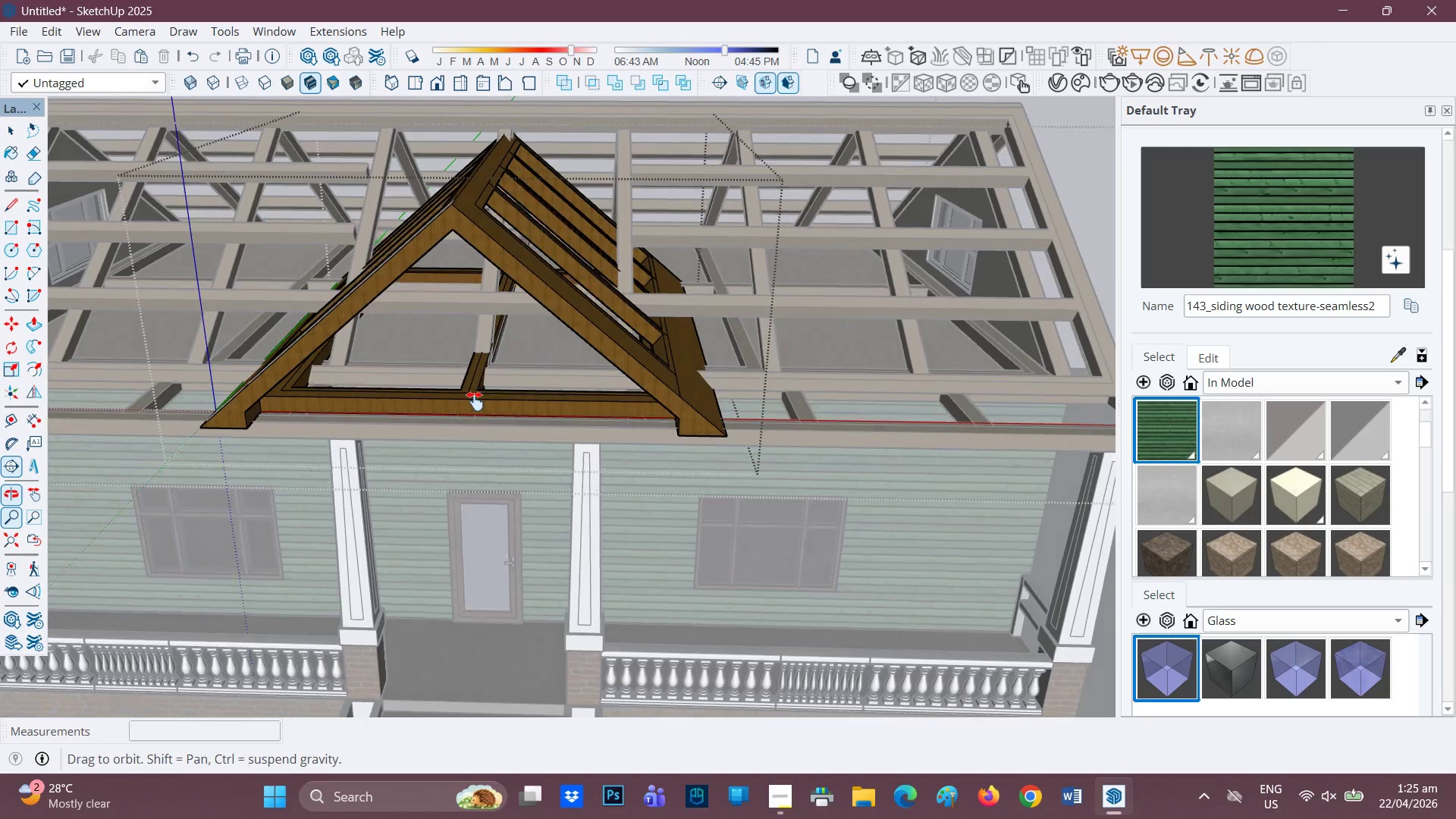 
key(H)
 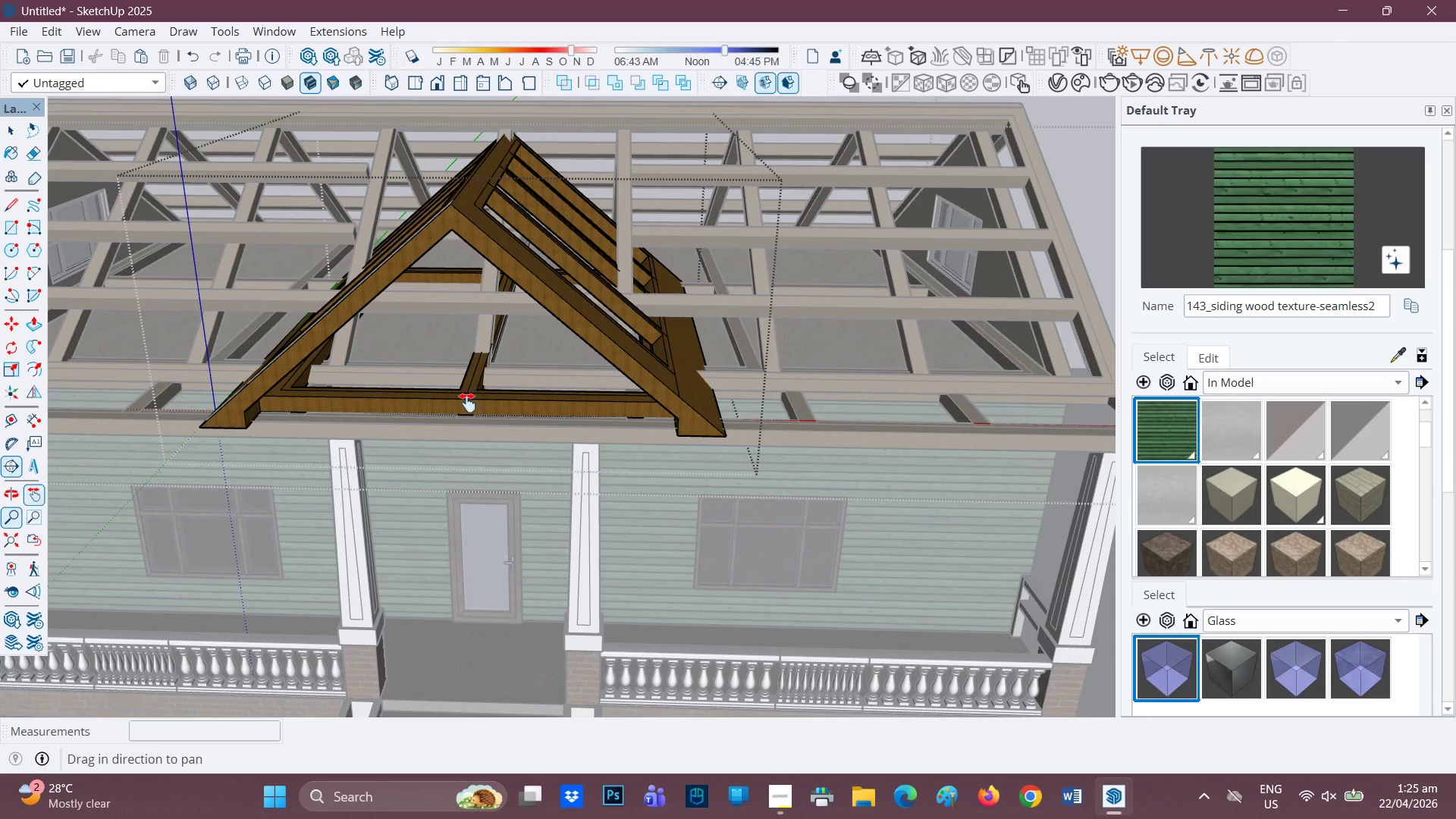 
left_click_drag(start_coordinate=[467, 403], to_coordinate=[612, 513])
 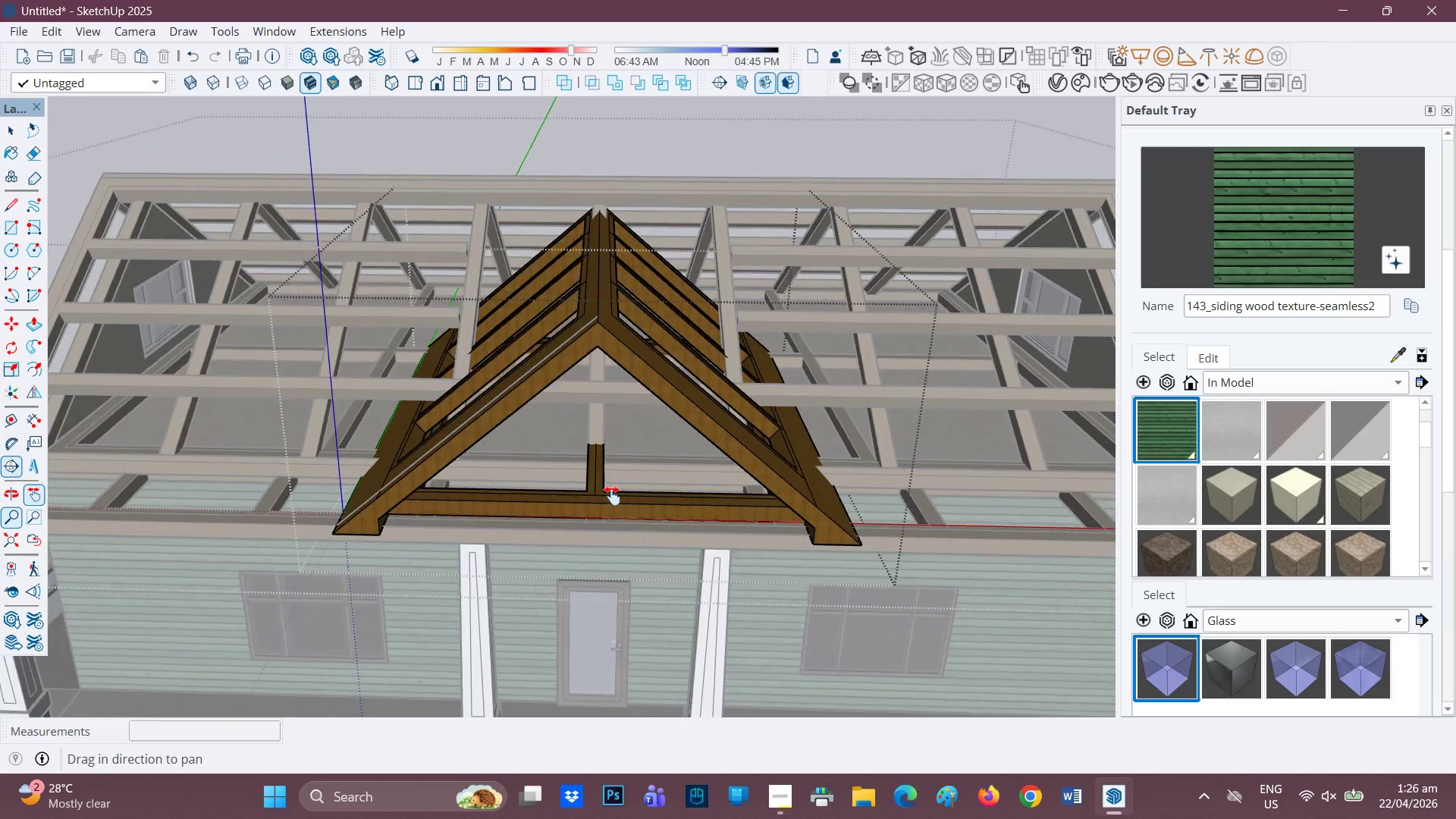 
scroll: coordinate [613, 488], scroll_direction: up, amount: 1.0
 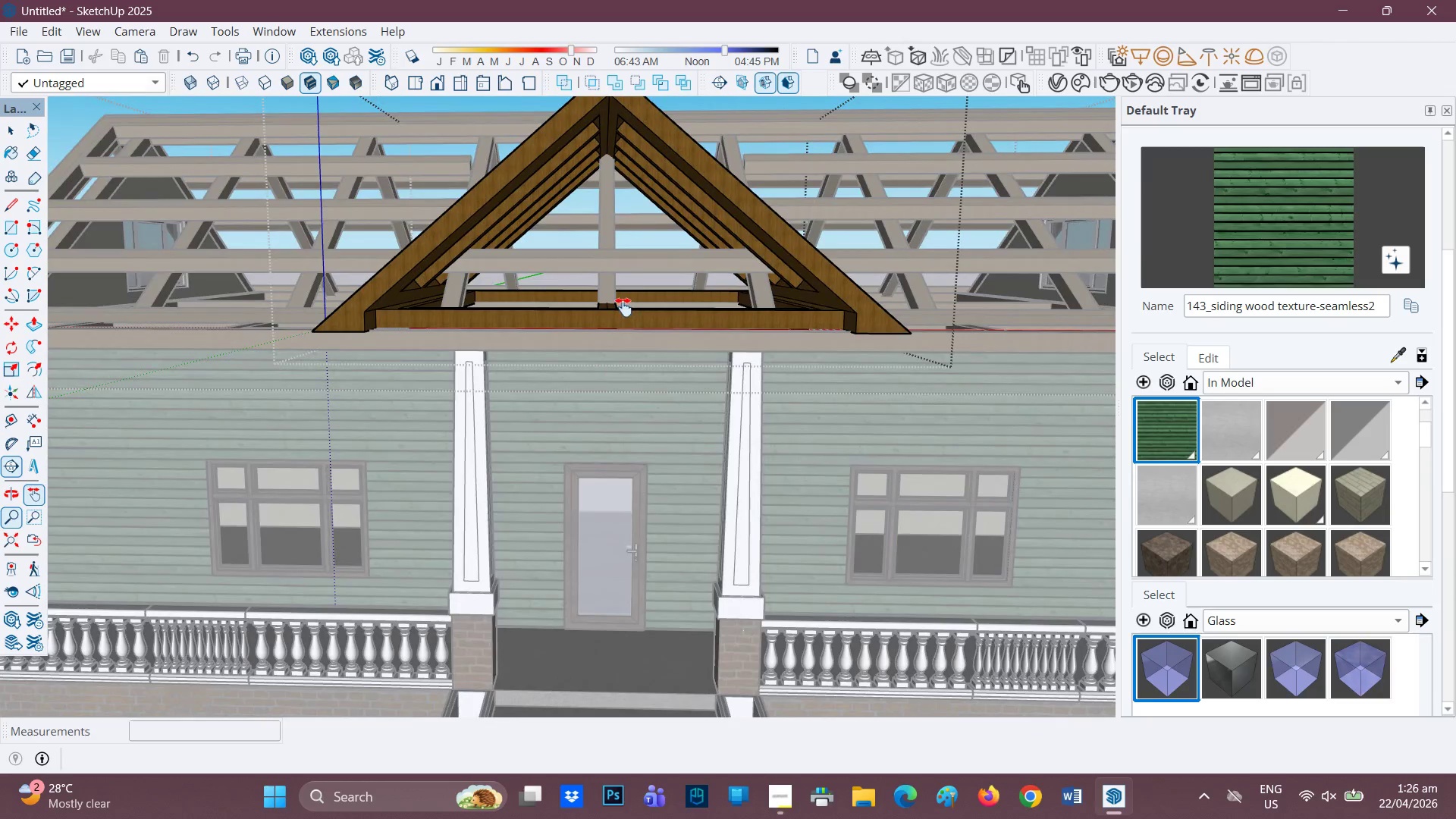 
key(H)
 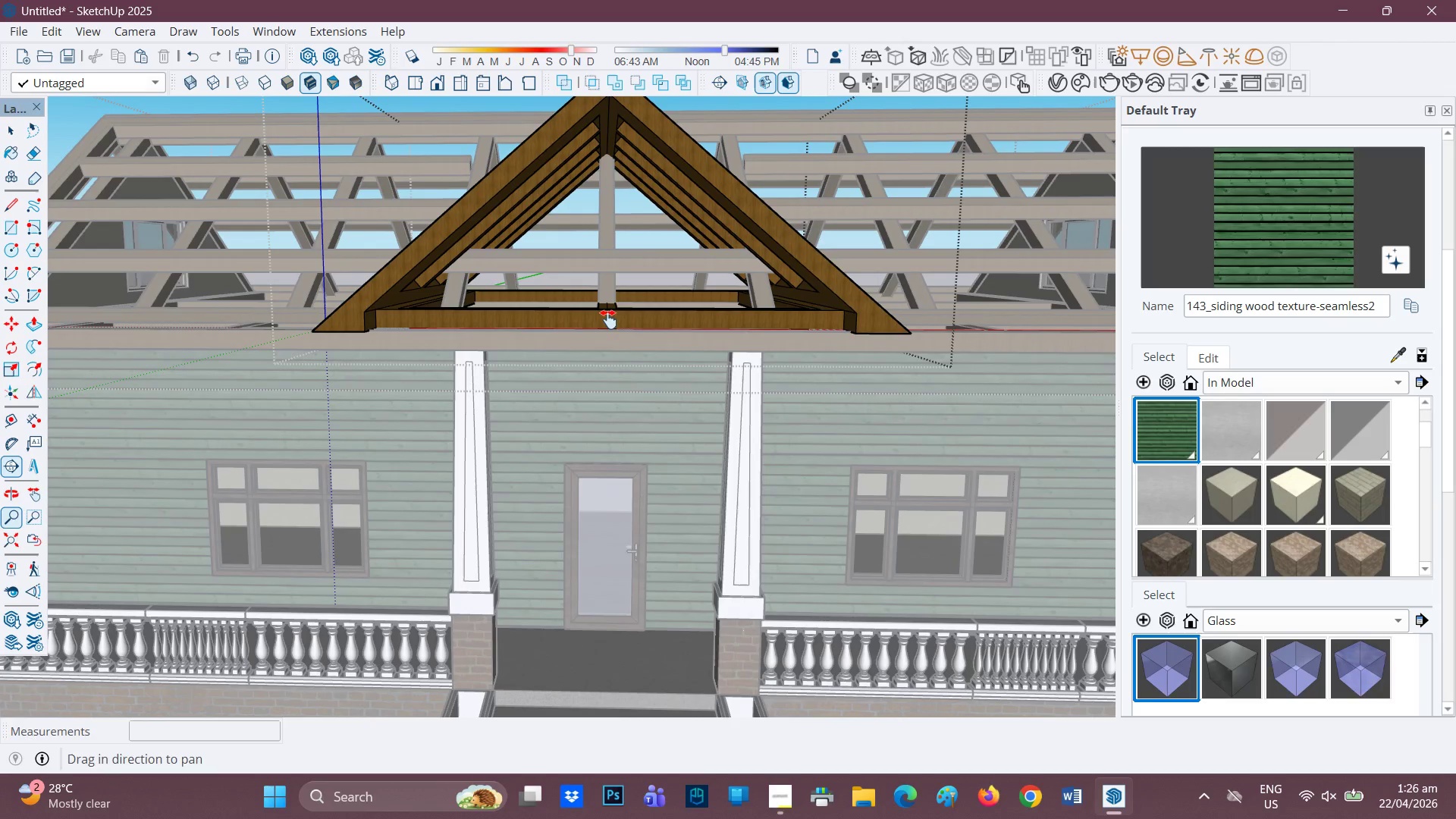 
left_click_drag(start_coordinate=[608, 318], to_coordinate=[592, 410])
 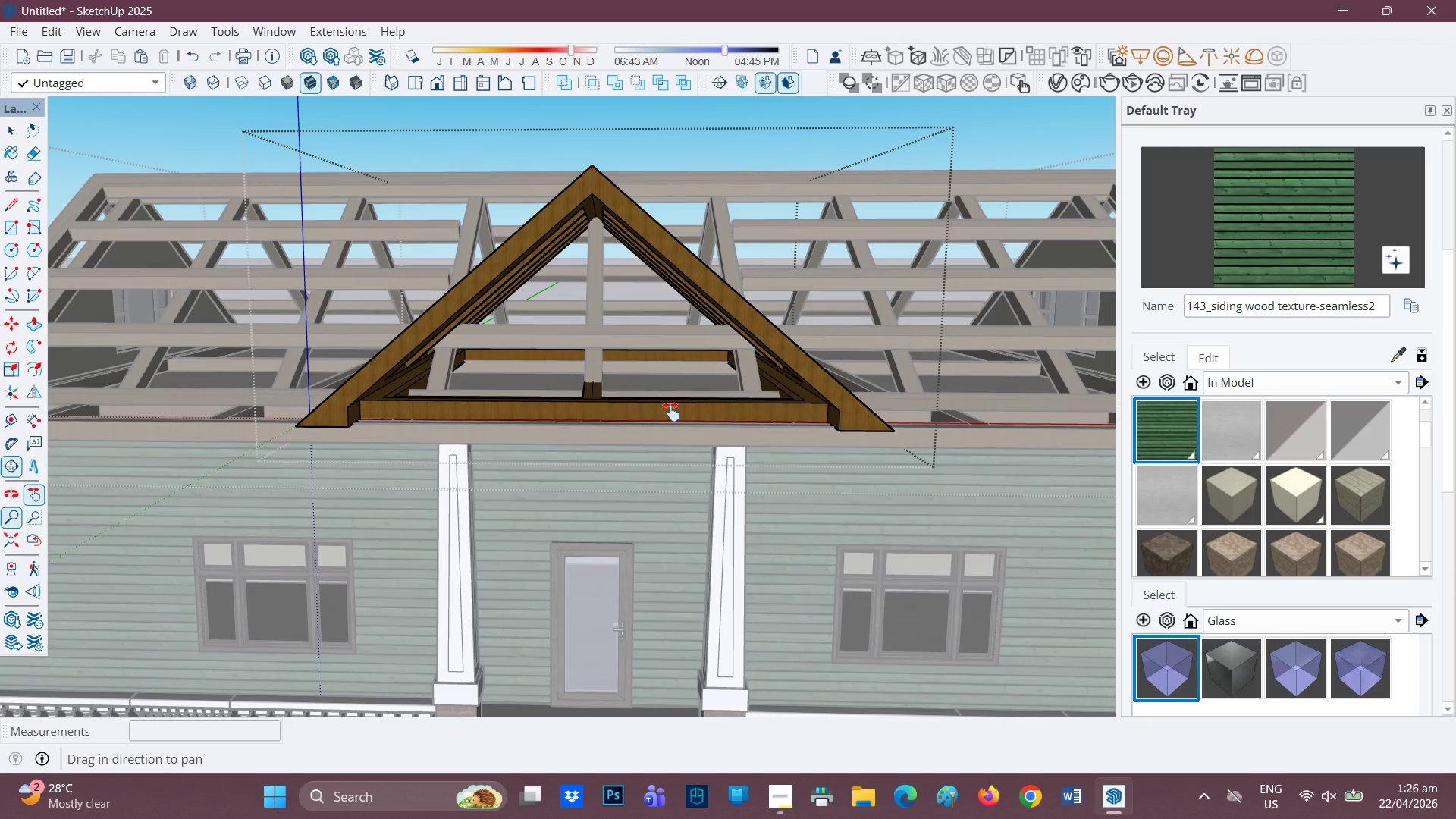 
scroll: coordinate [639, 468], scroll_direction: up, amount: 4.0
 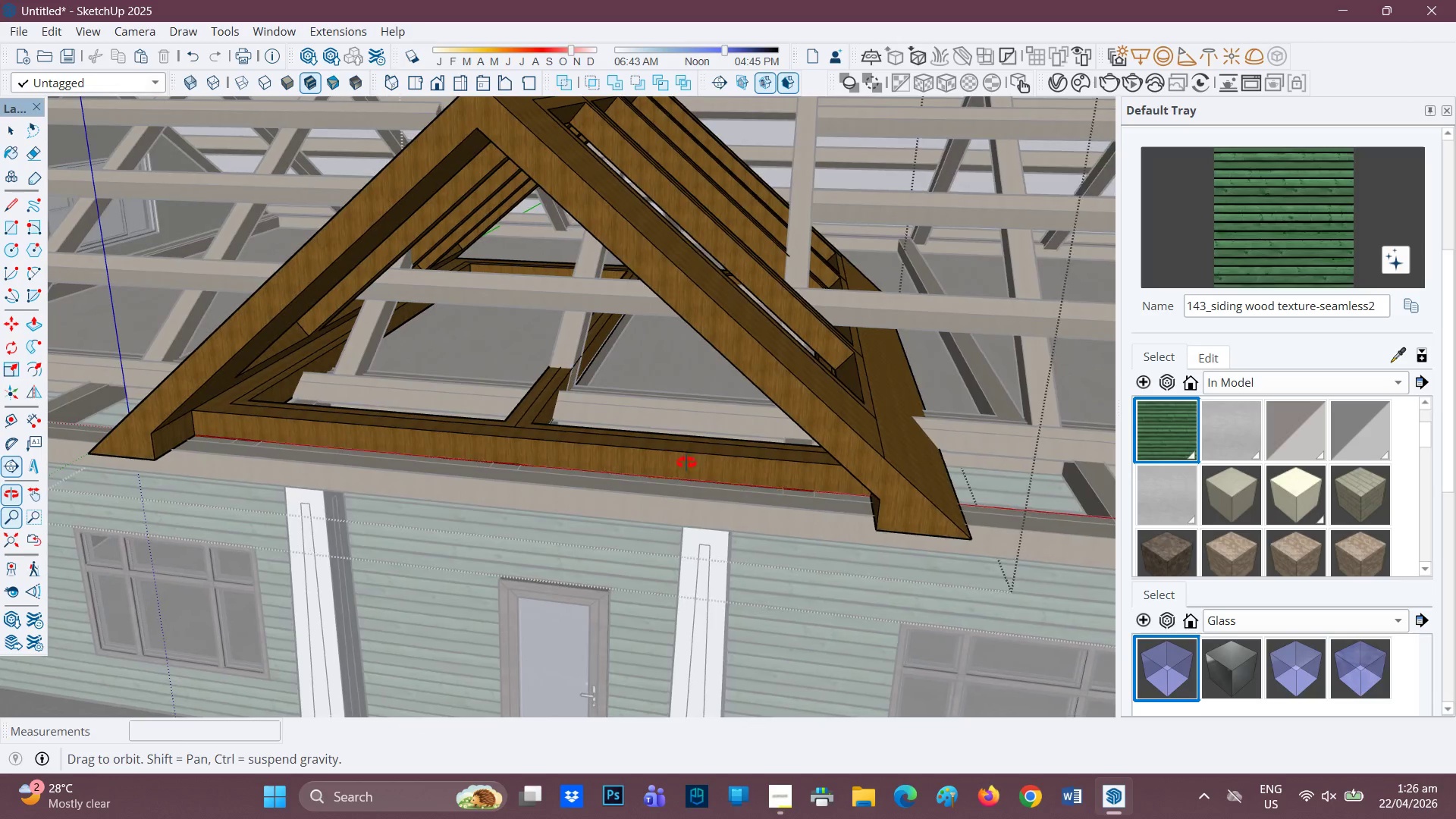 
scroll: coordinate [704, 425], scroll_direction: down, amount: 1.0
 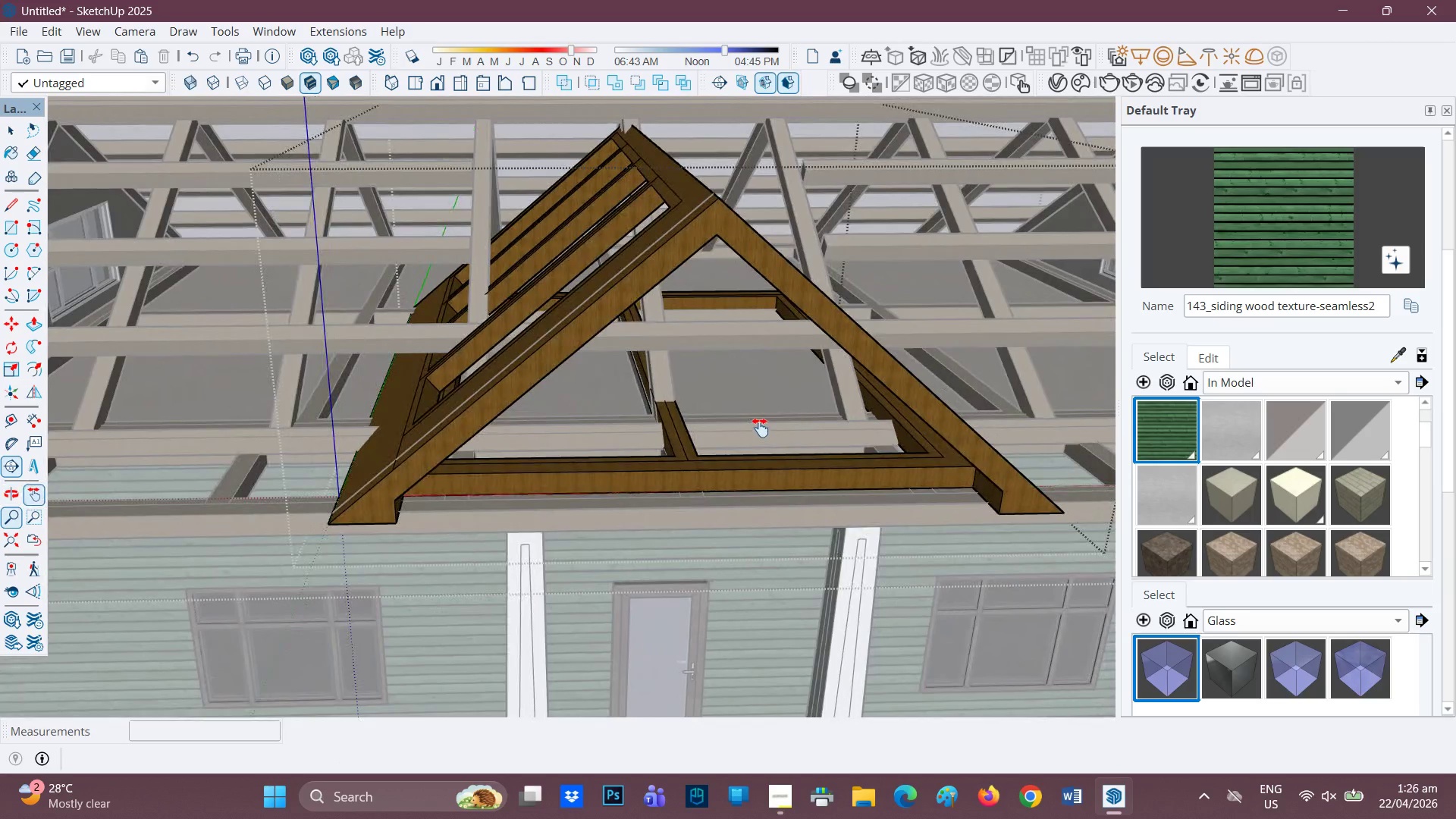 
key(H)
 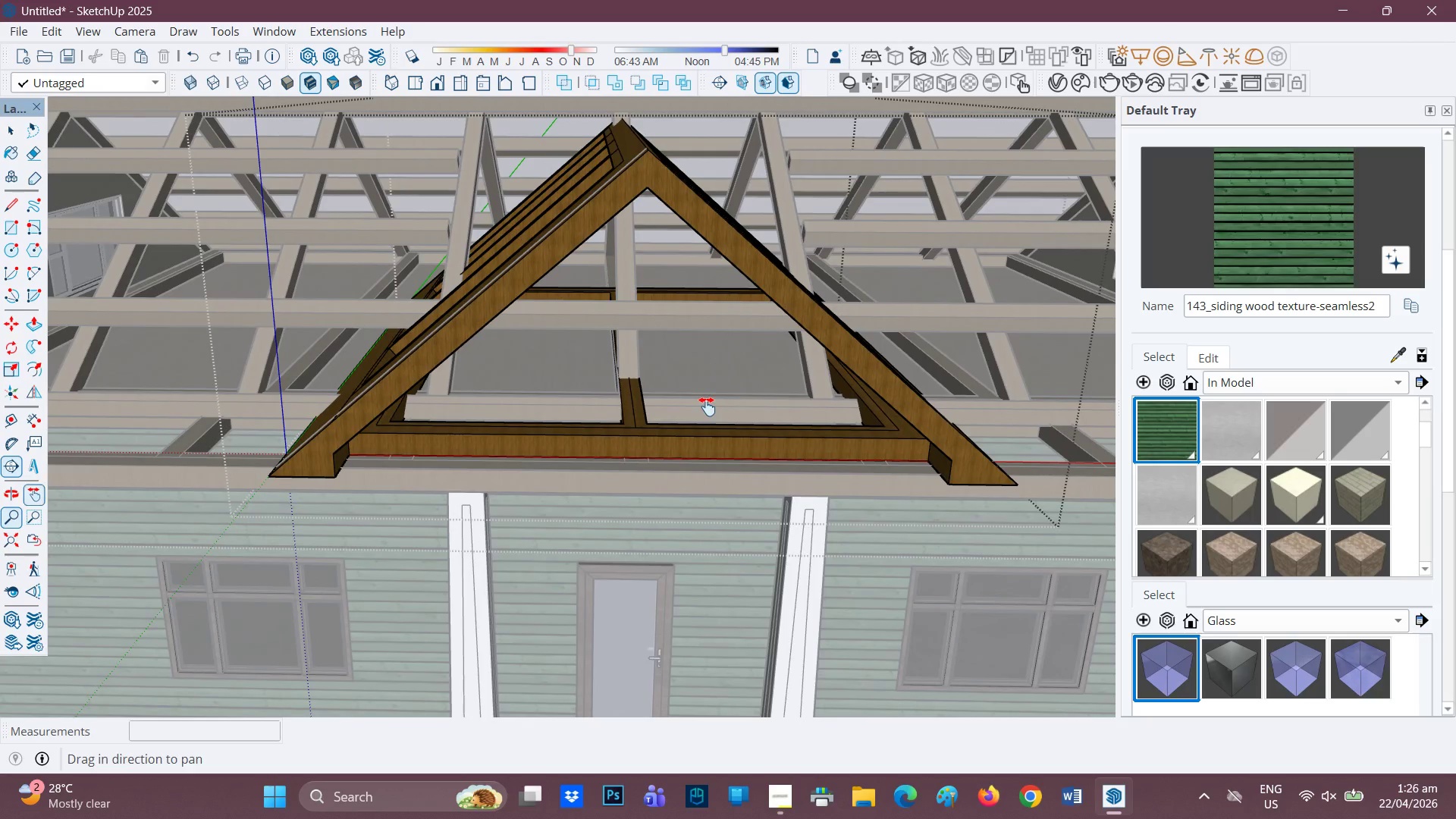 
left_click_drag(start_coordinate=[708, 408], to_coordinate=[728, 496])
 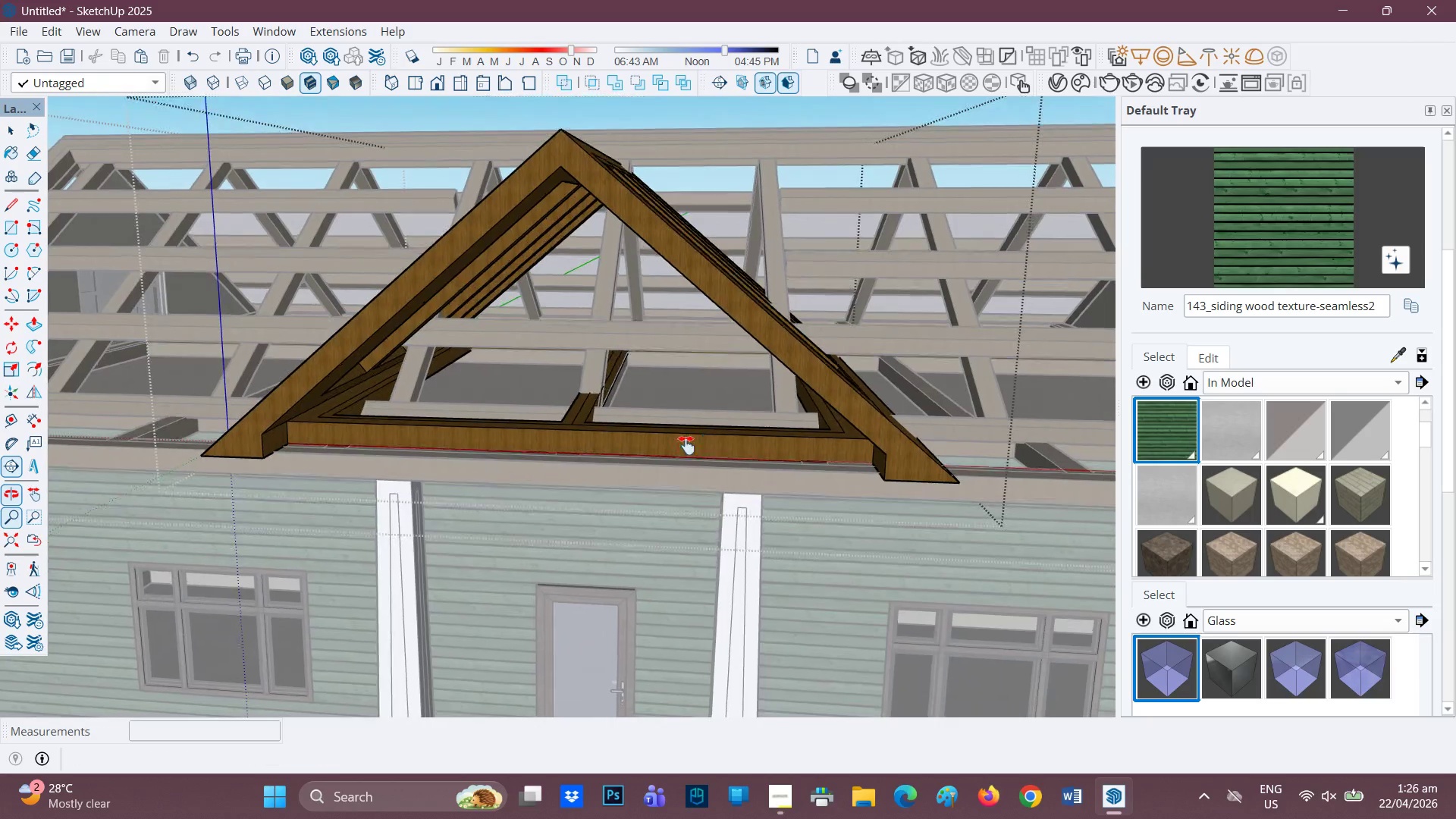 
key(Space)
 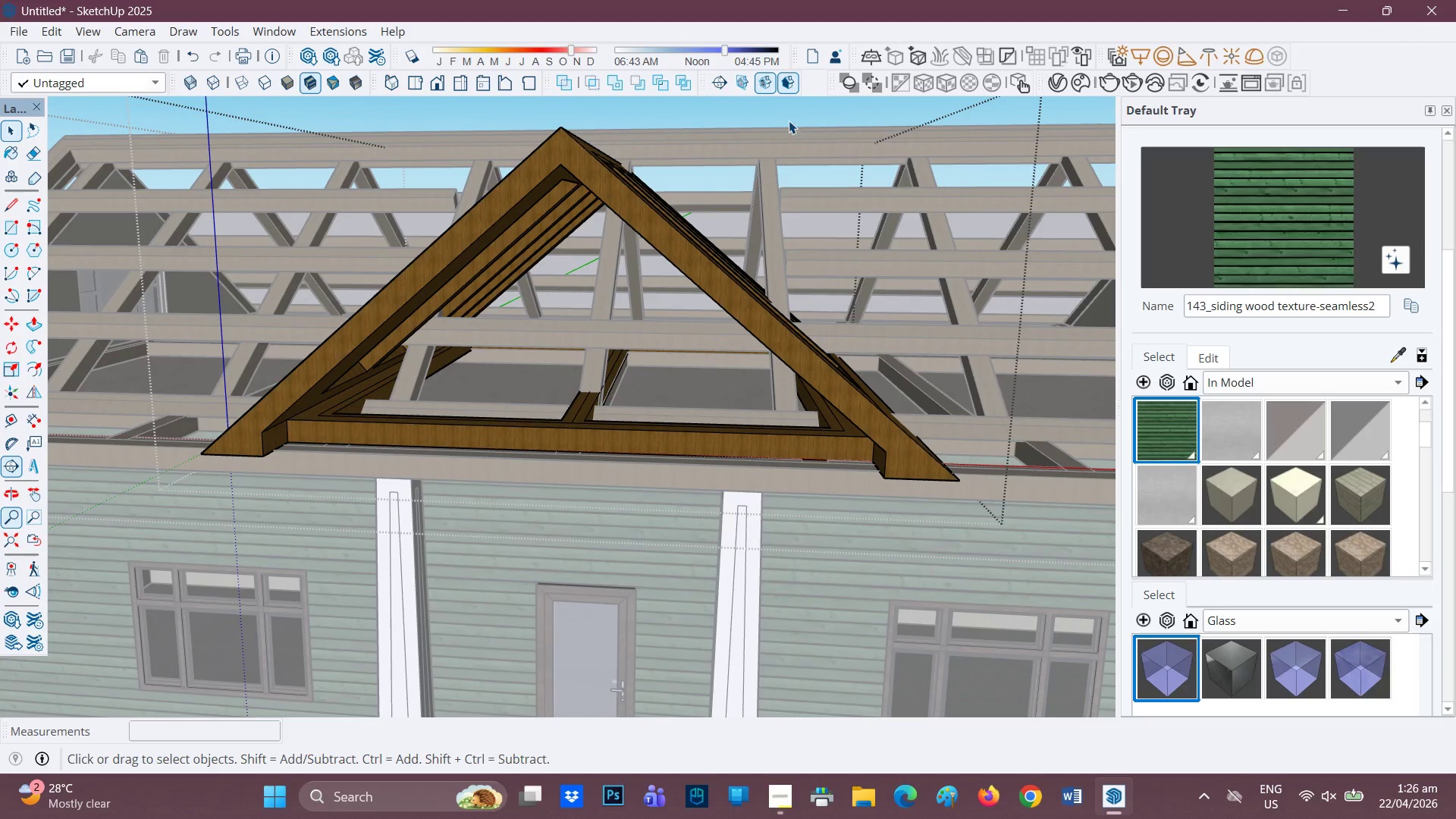 
left_click([791, 115])
 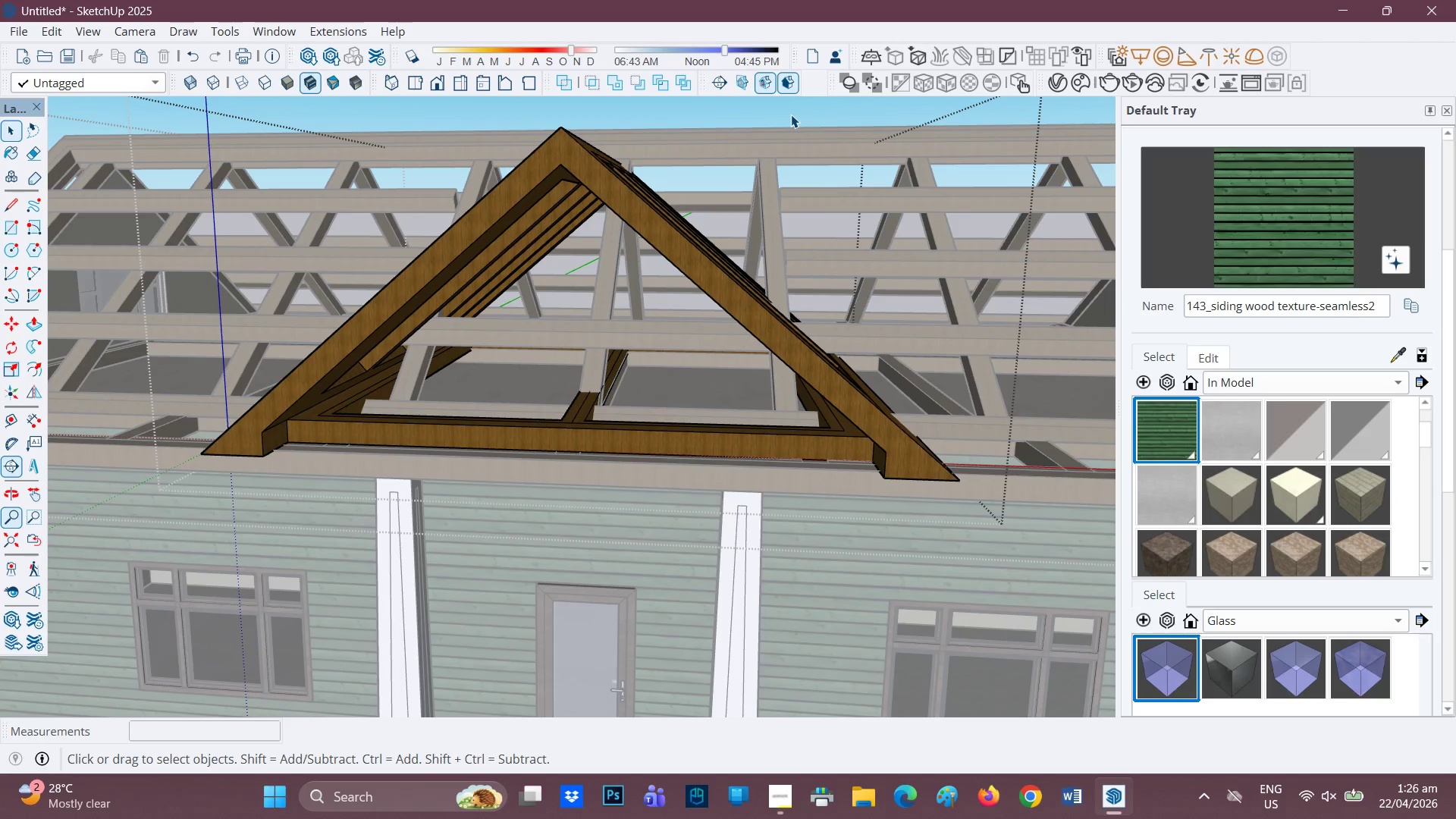 
double_click([791, 115])
 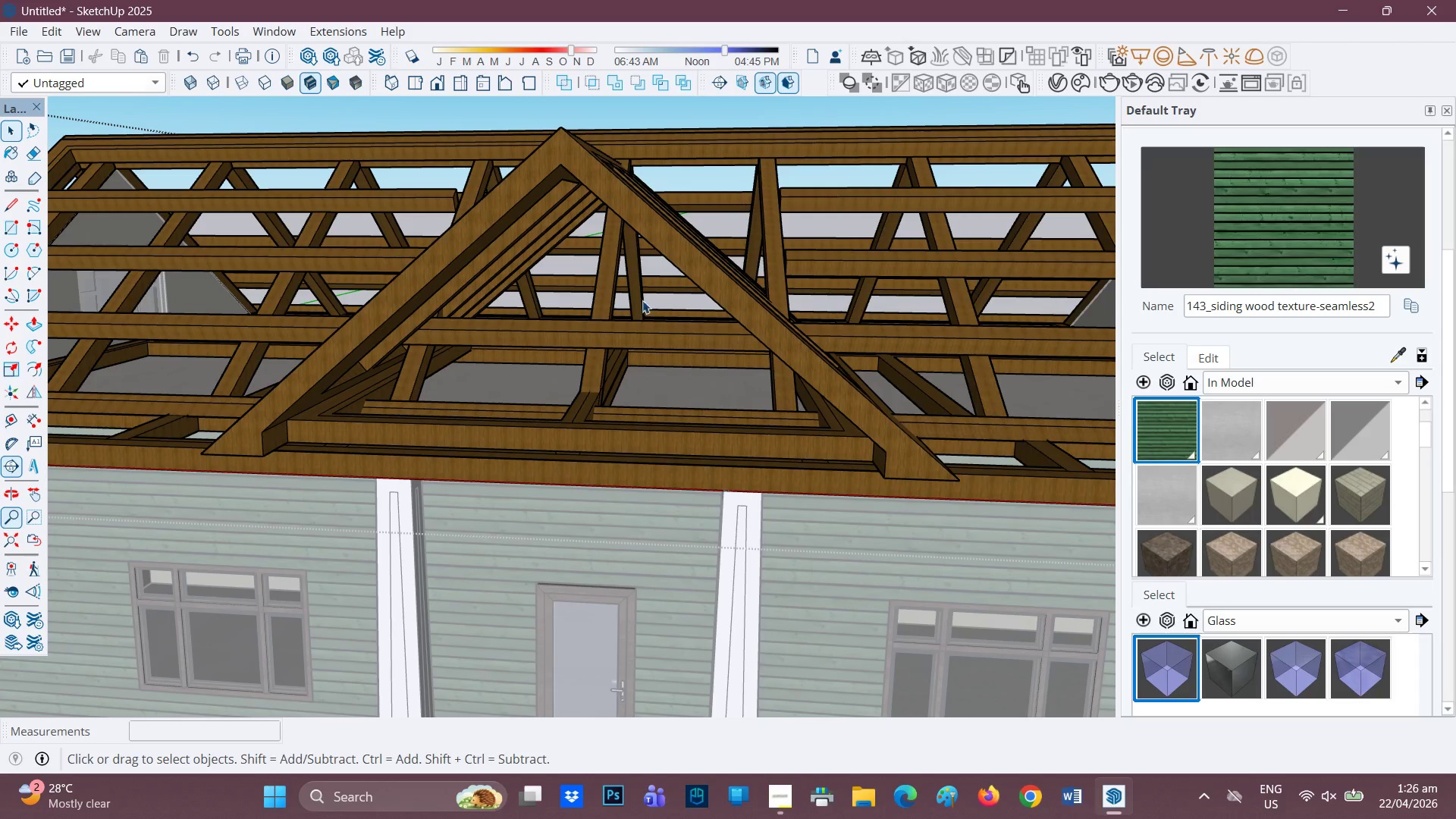 
scroll: coordinate [557, 387], scroll_direction: none, amount: 0.0
 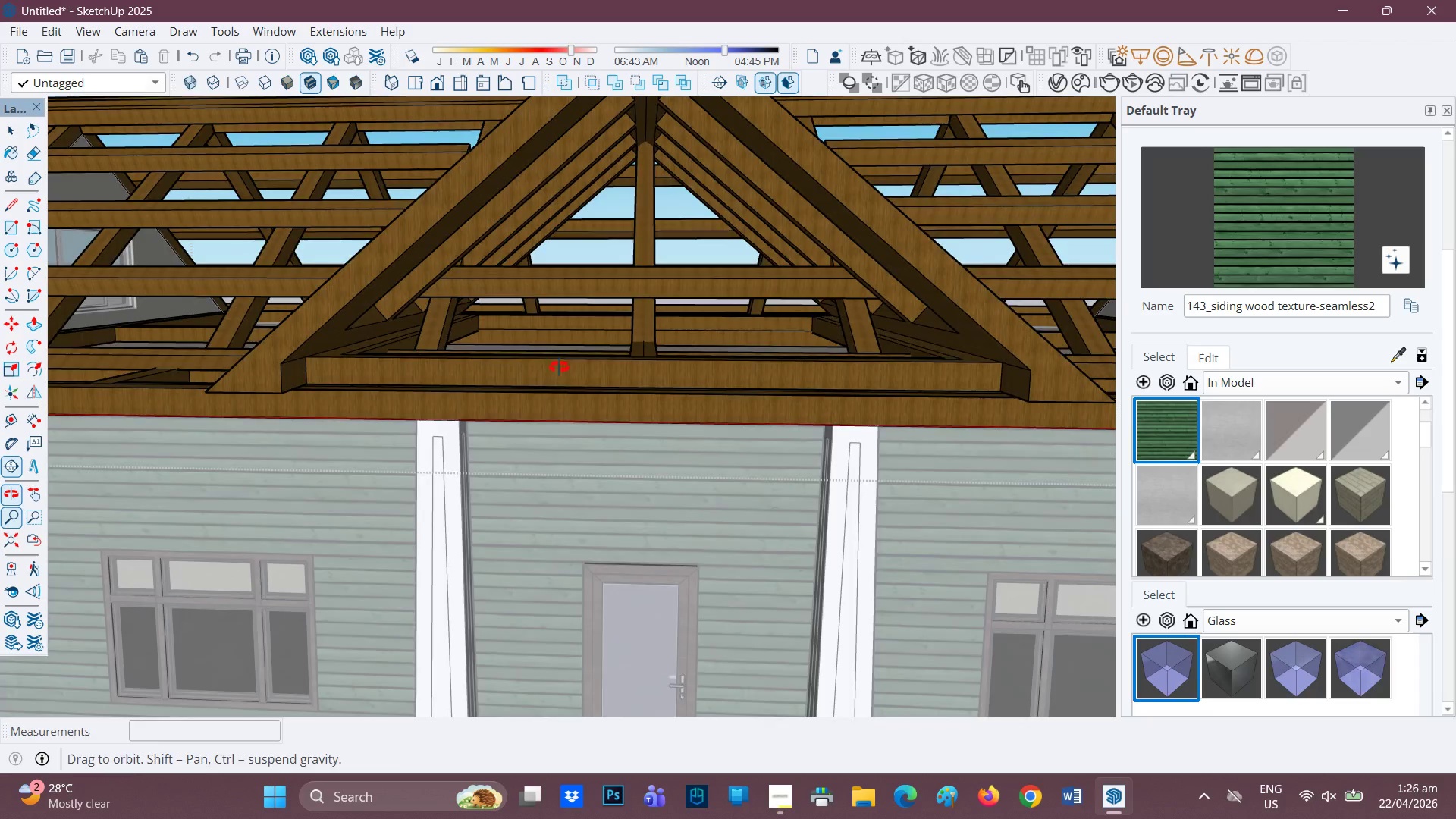 
key(Space)
 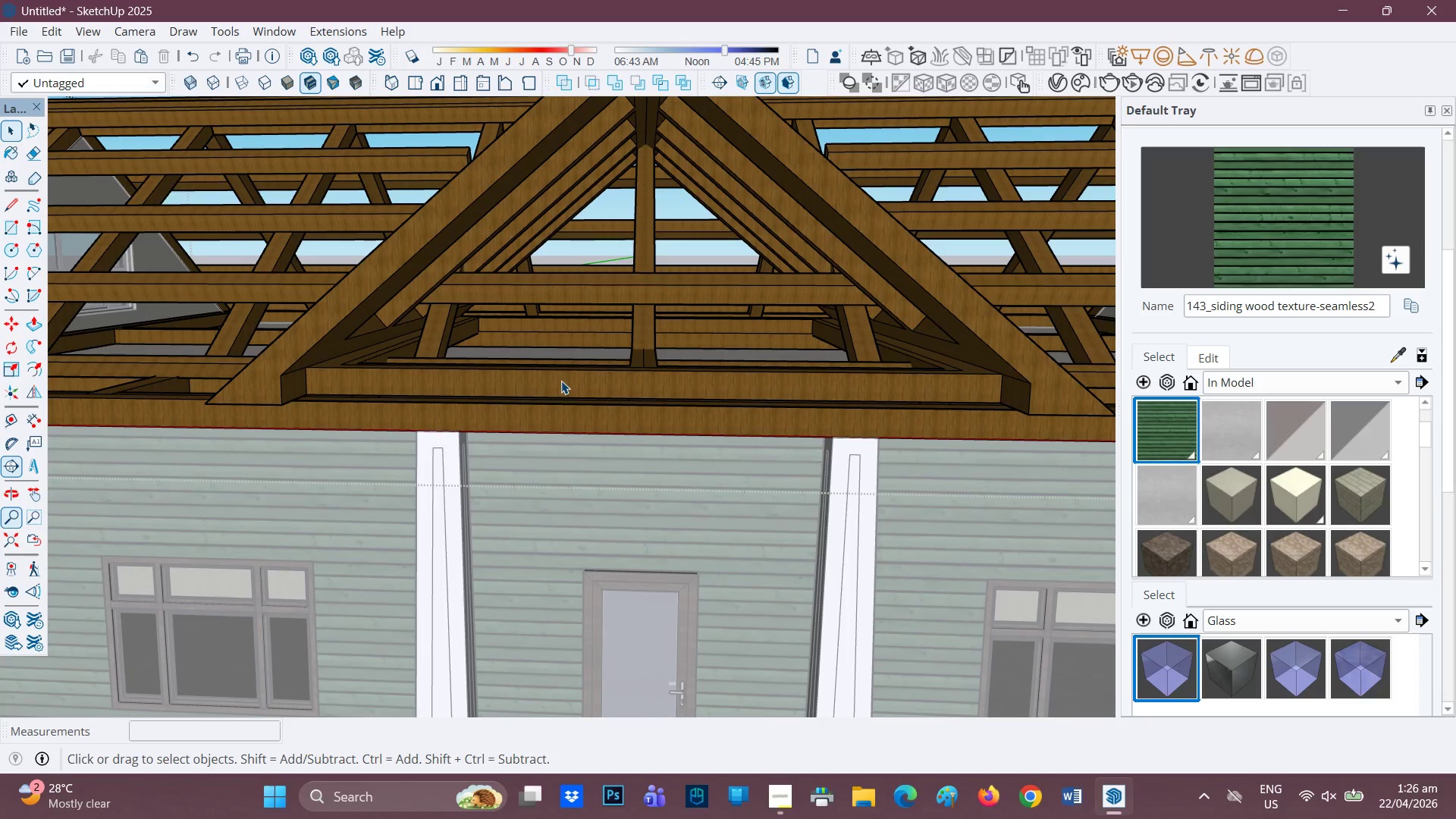 
double_click([561, 381])
 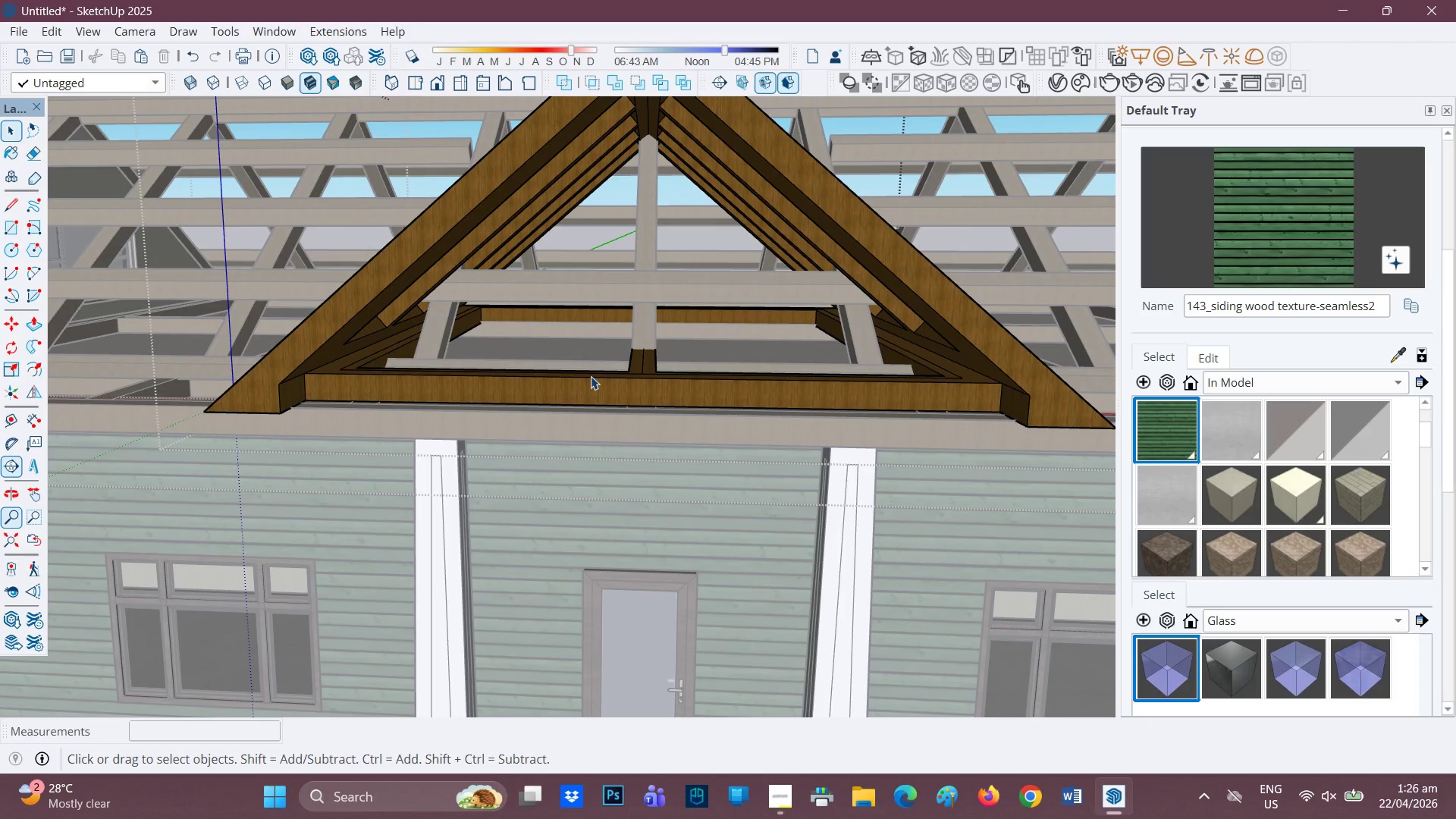 
scroll: coordinate [610, 355], scroll_direction: up, amount: 1.0
 